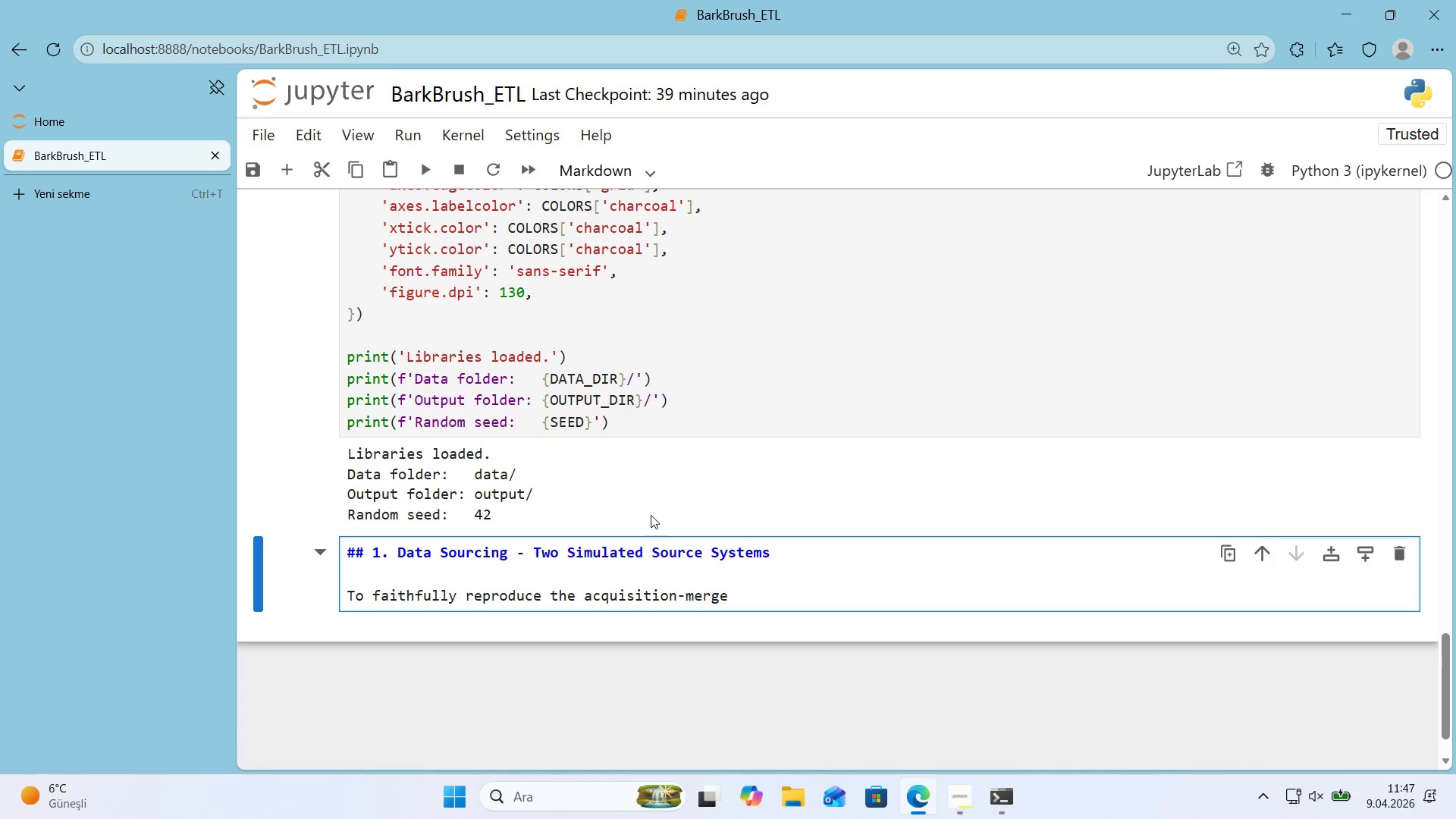 
wait(5.88)
 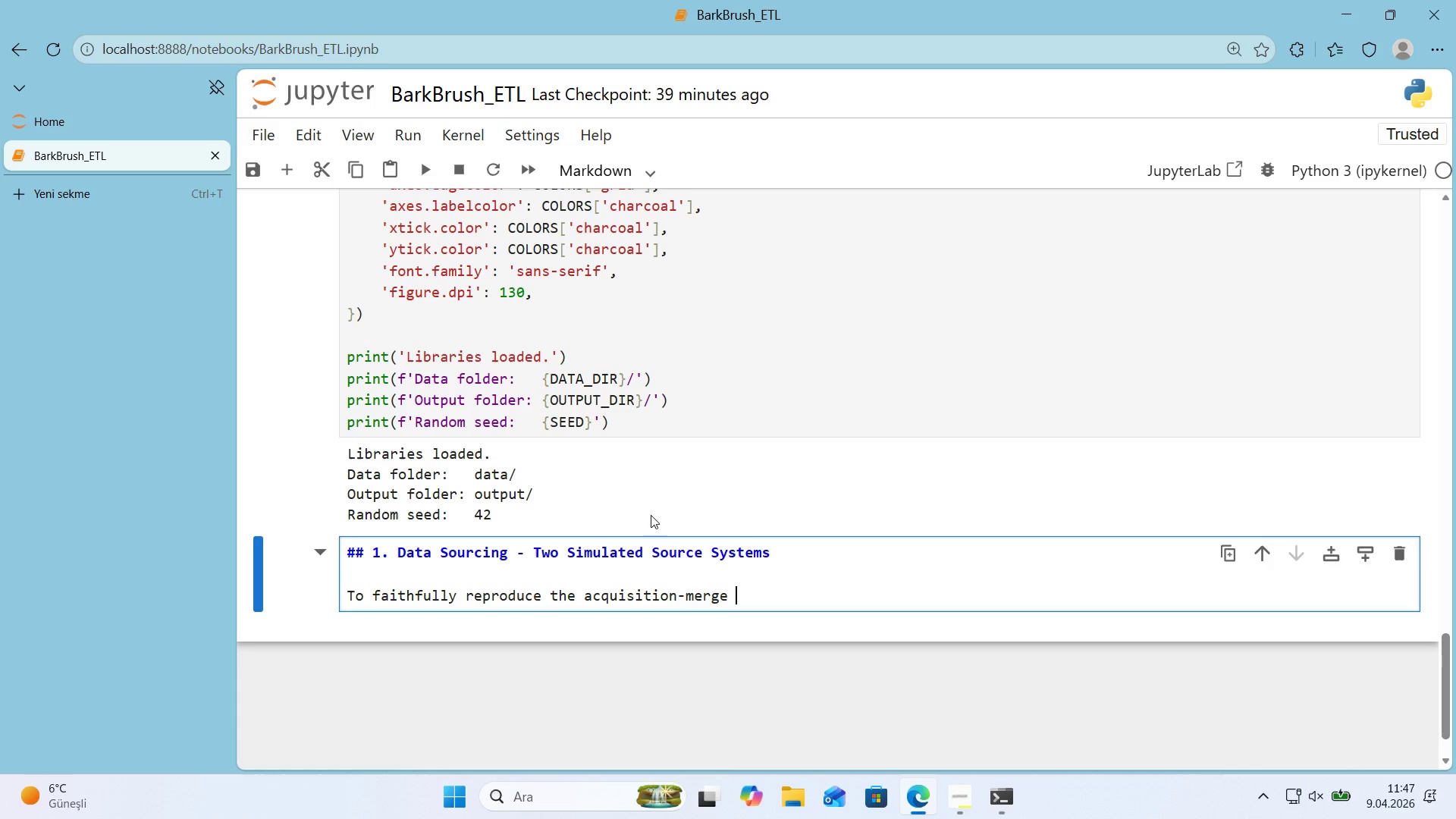 
type(scenar'o, generate)
 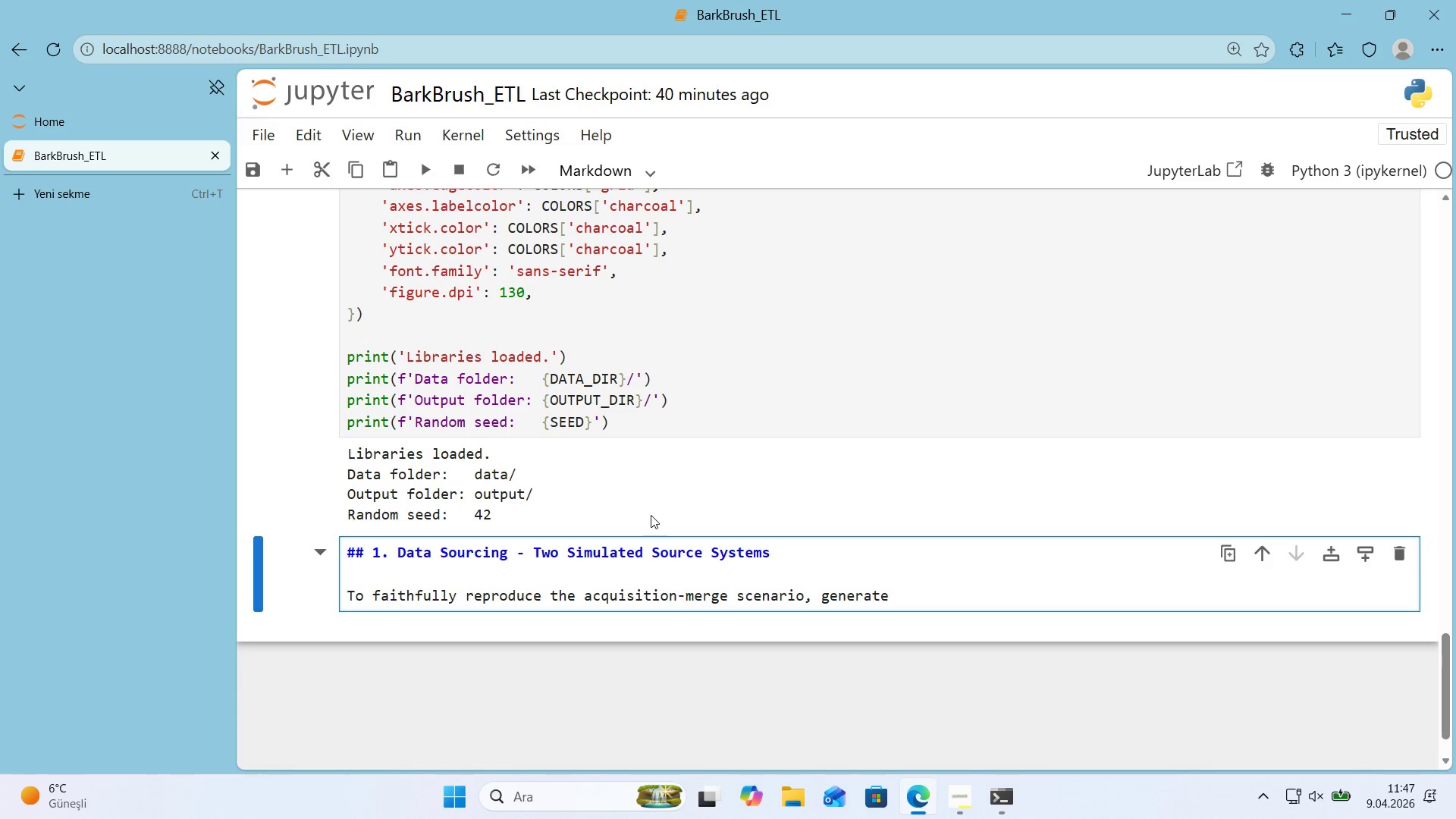 
type( two CSV f'les us'ng )
 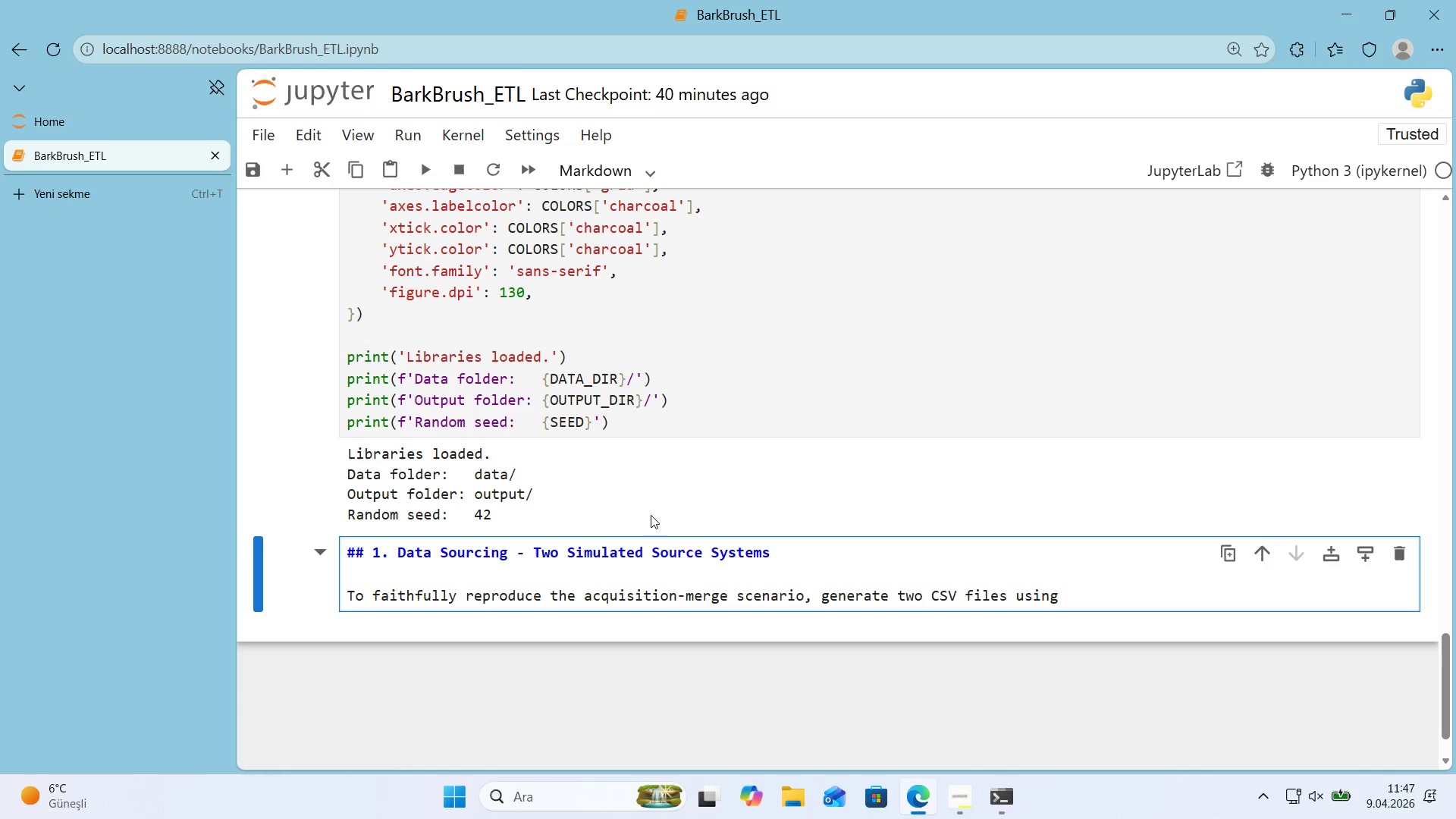 
key(Alt+Control+Comma)
 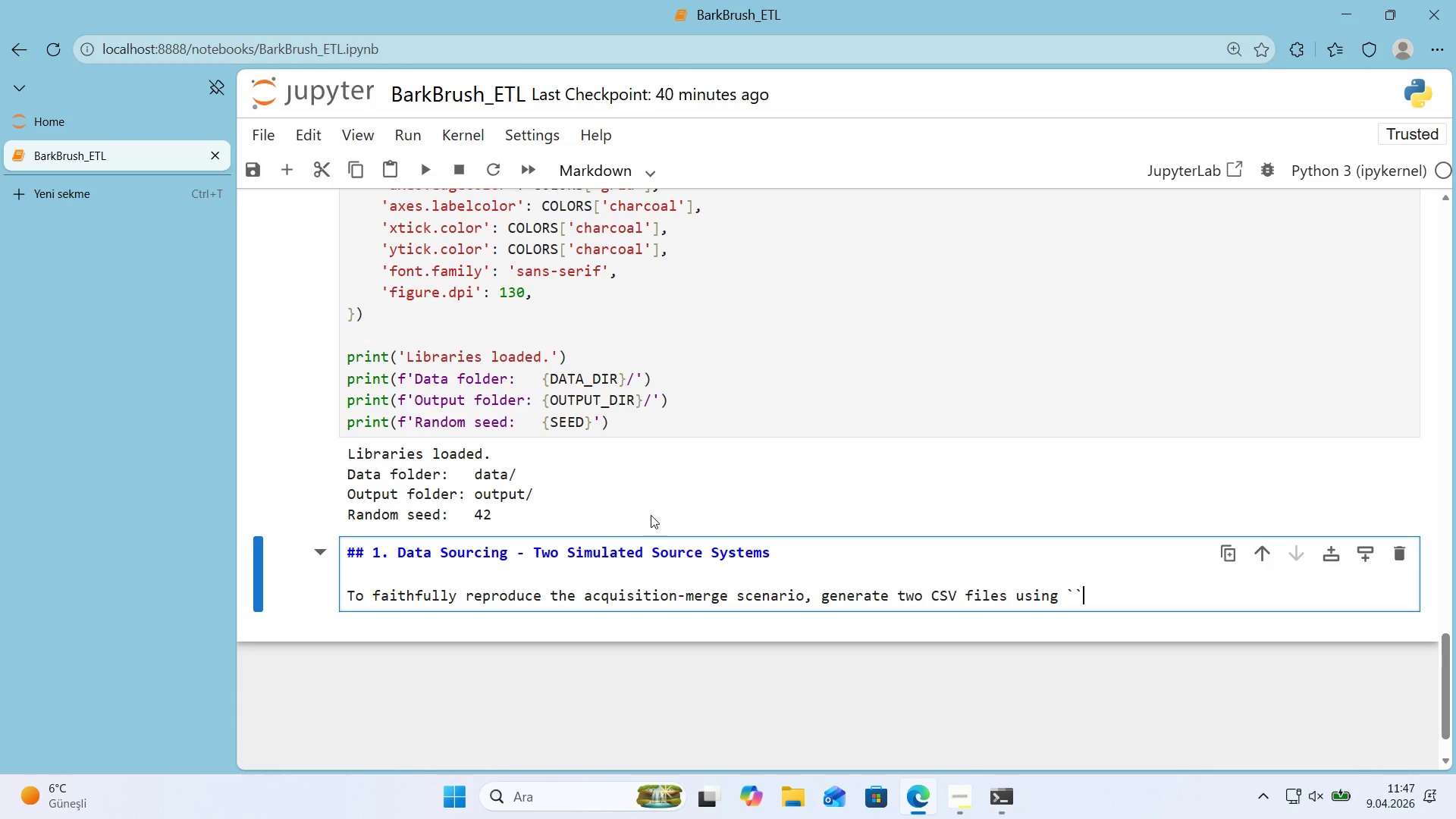 
key(Alt+Control+Comma)
 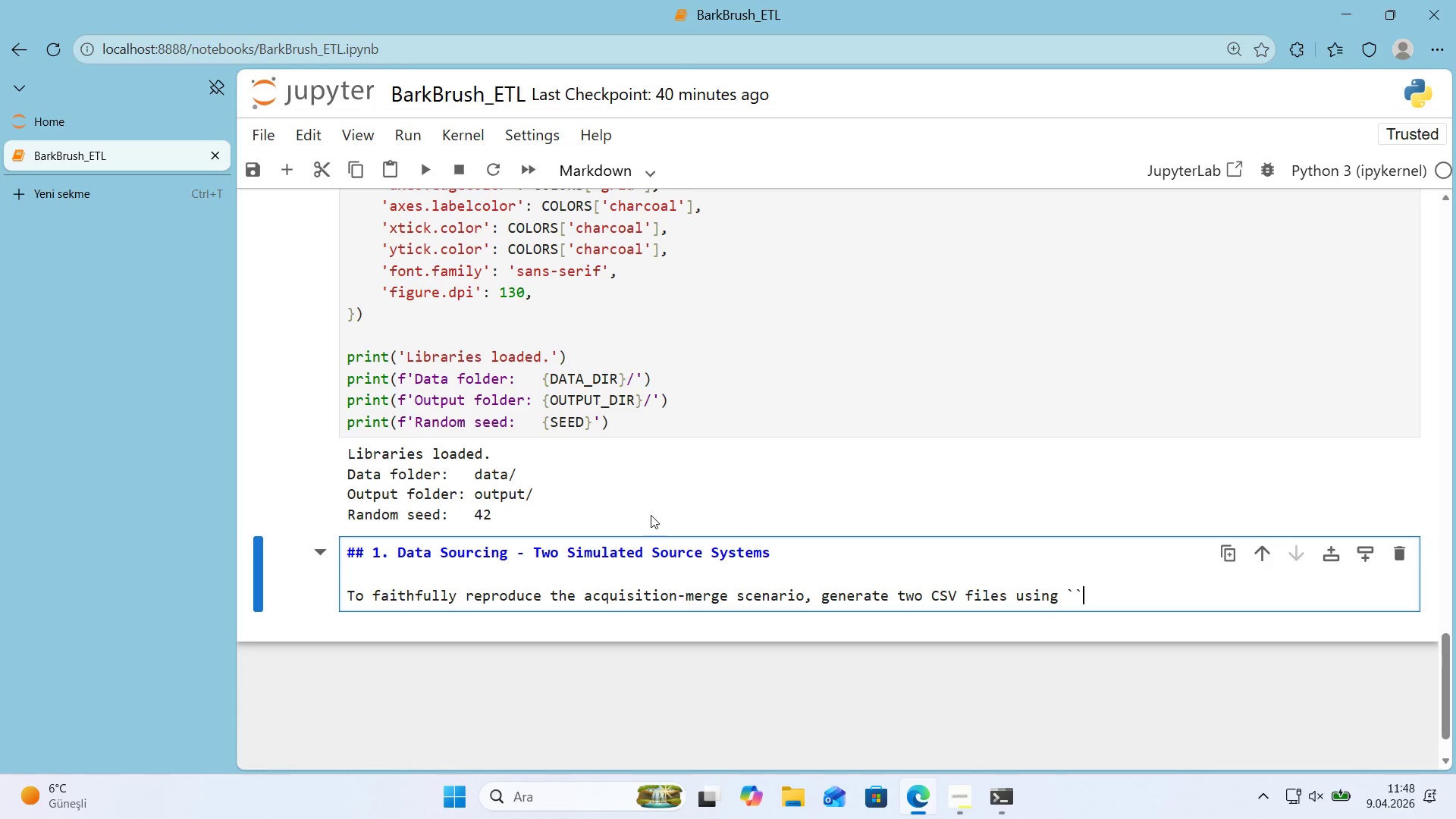 
key(ArrowLeft)
 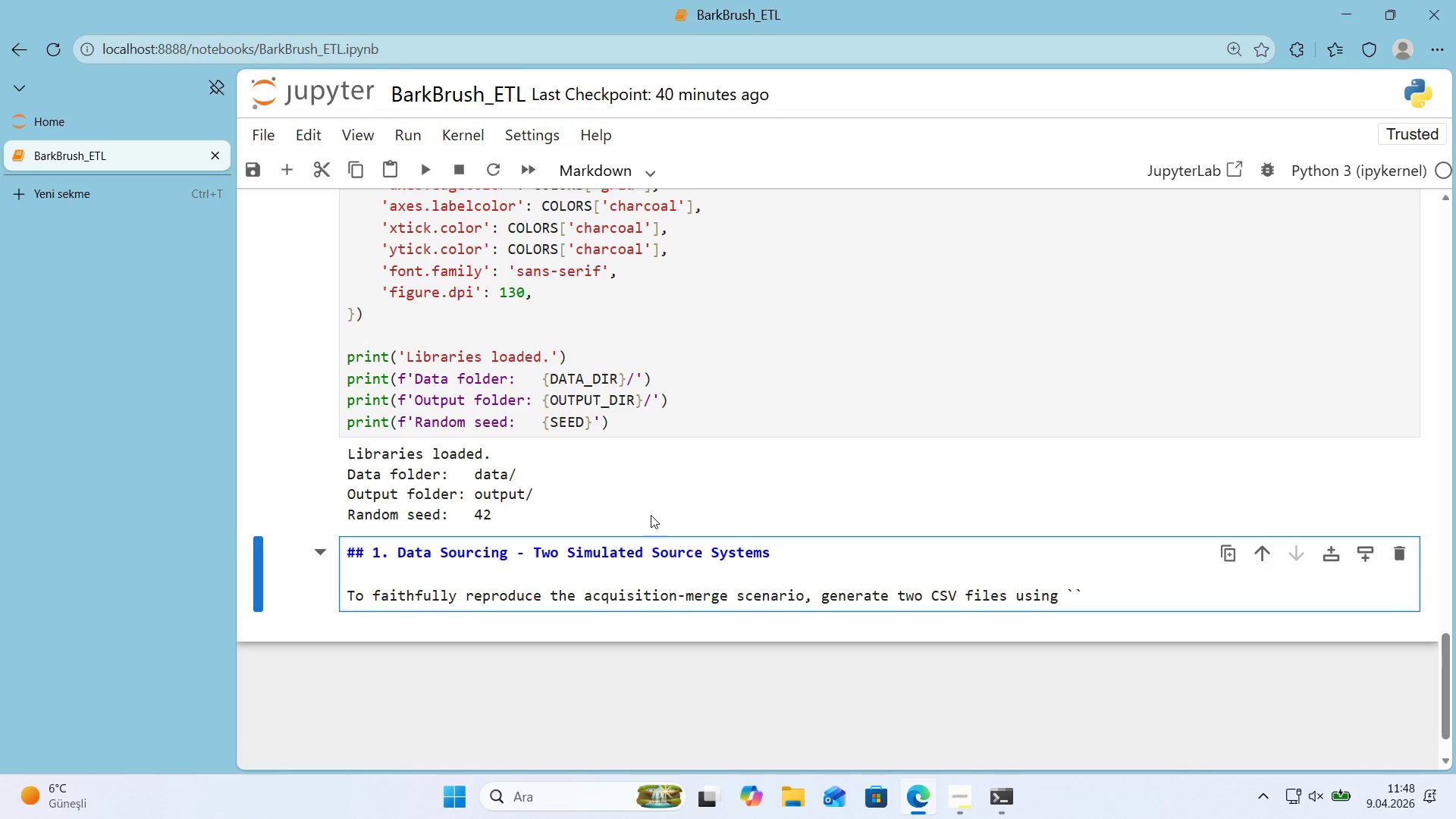 
type(Faker)
 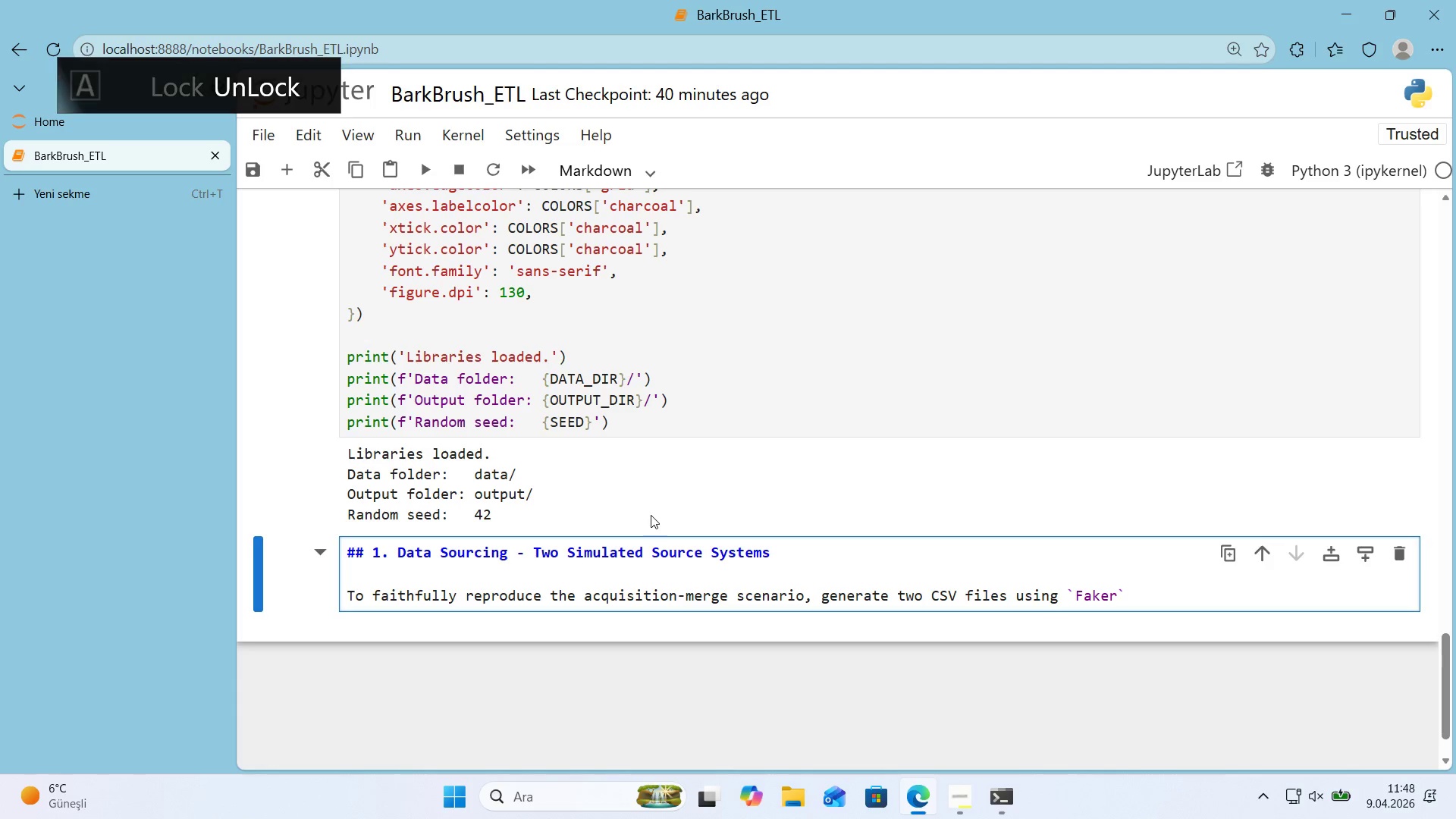 
key(ArrowRight)
 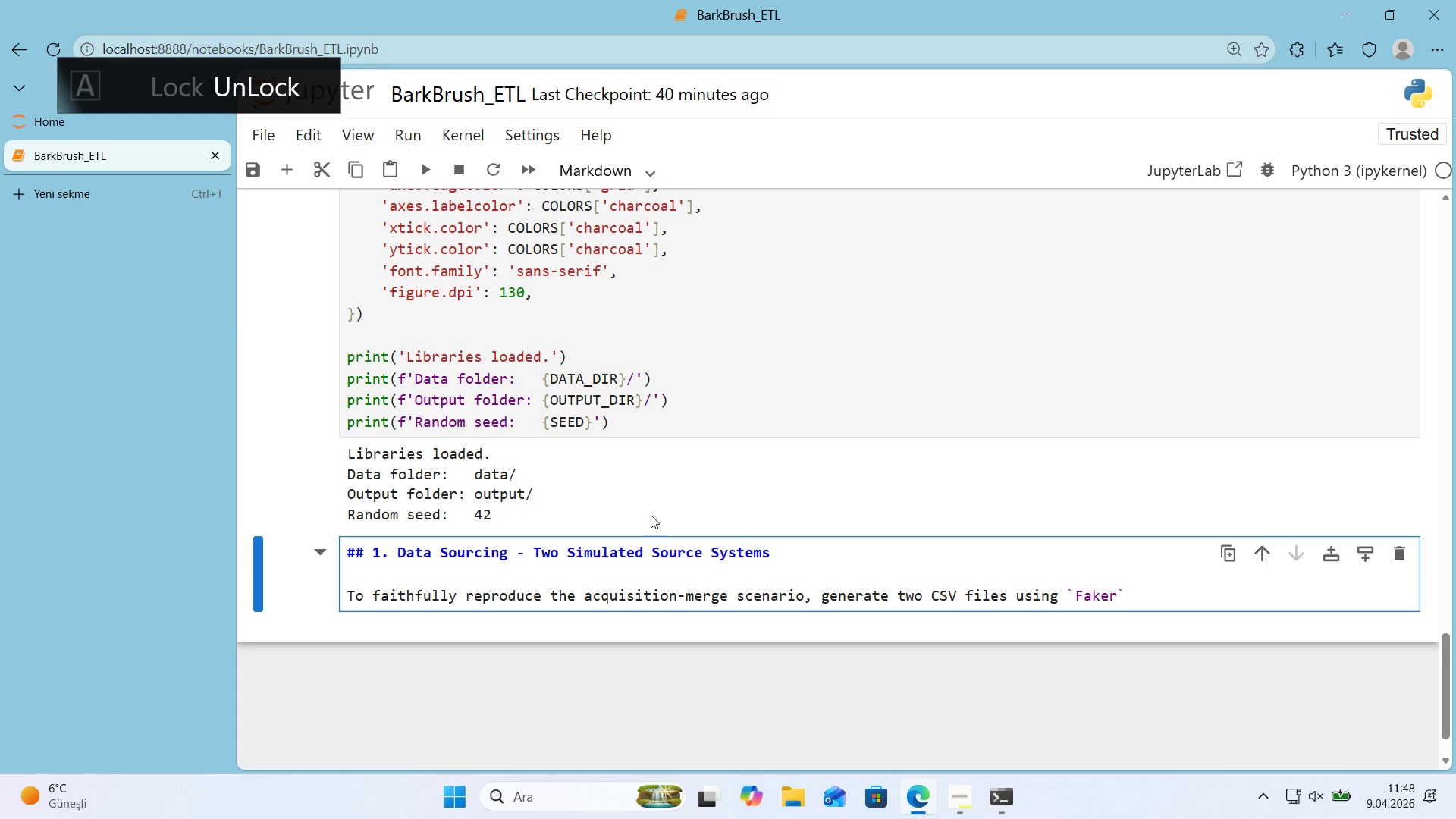 
type( w'th a f'xed )
 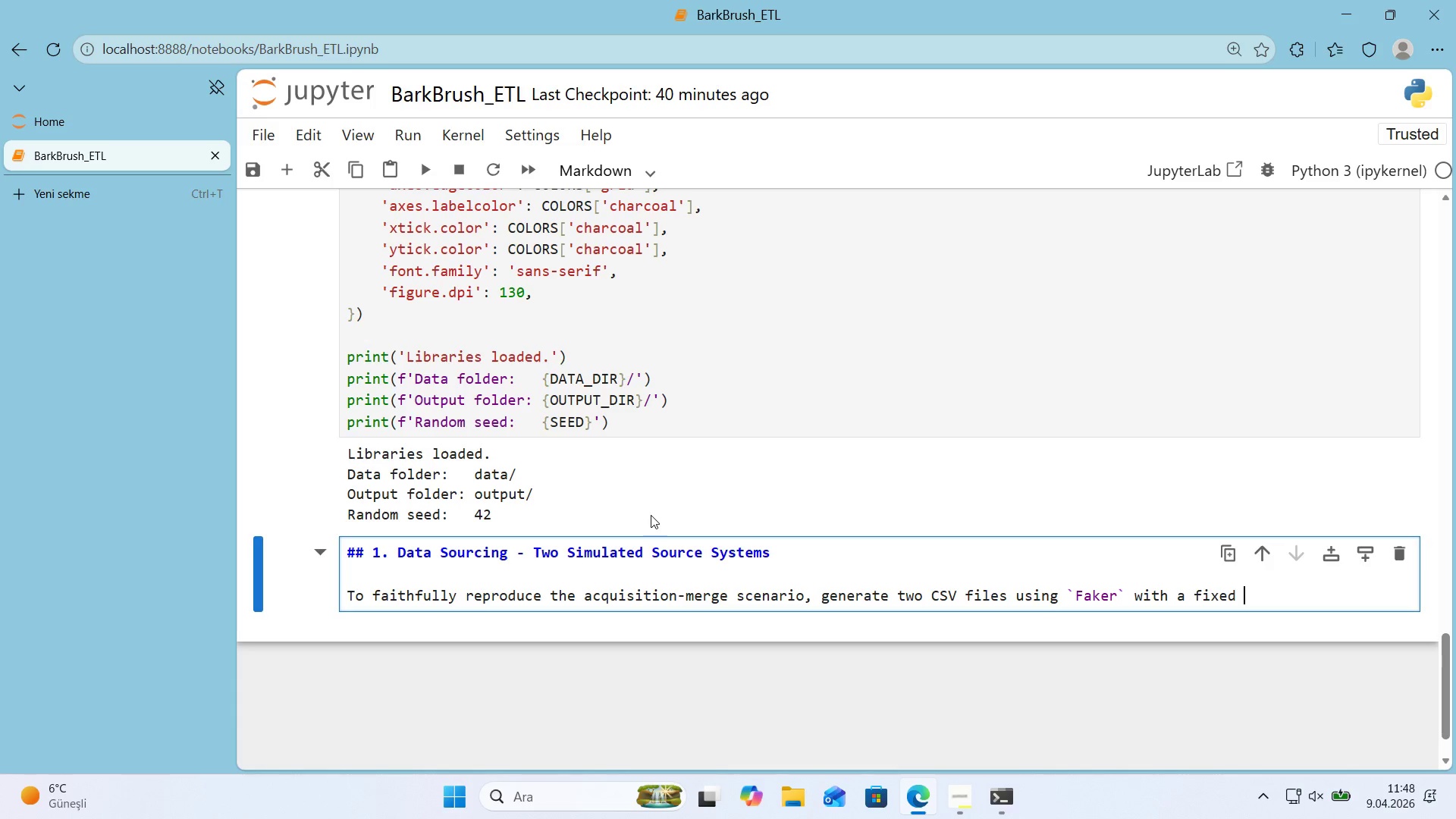 
type(seed.)
 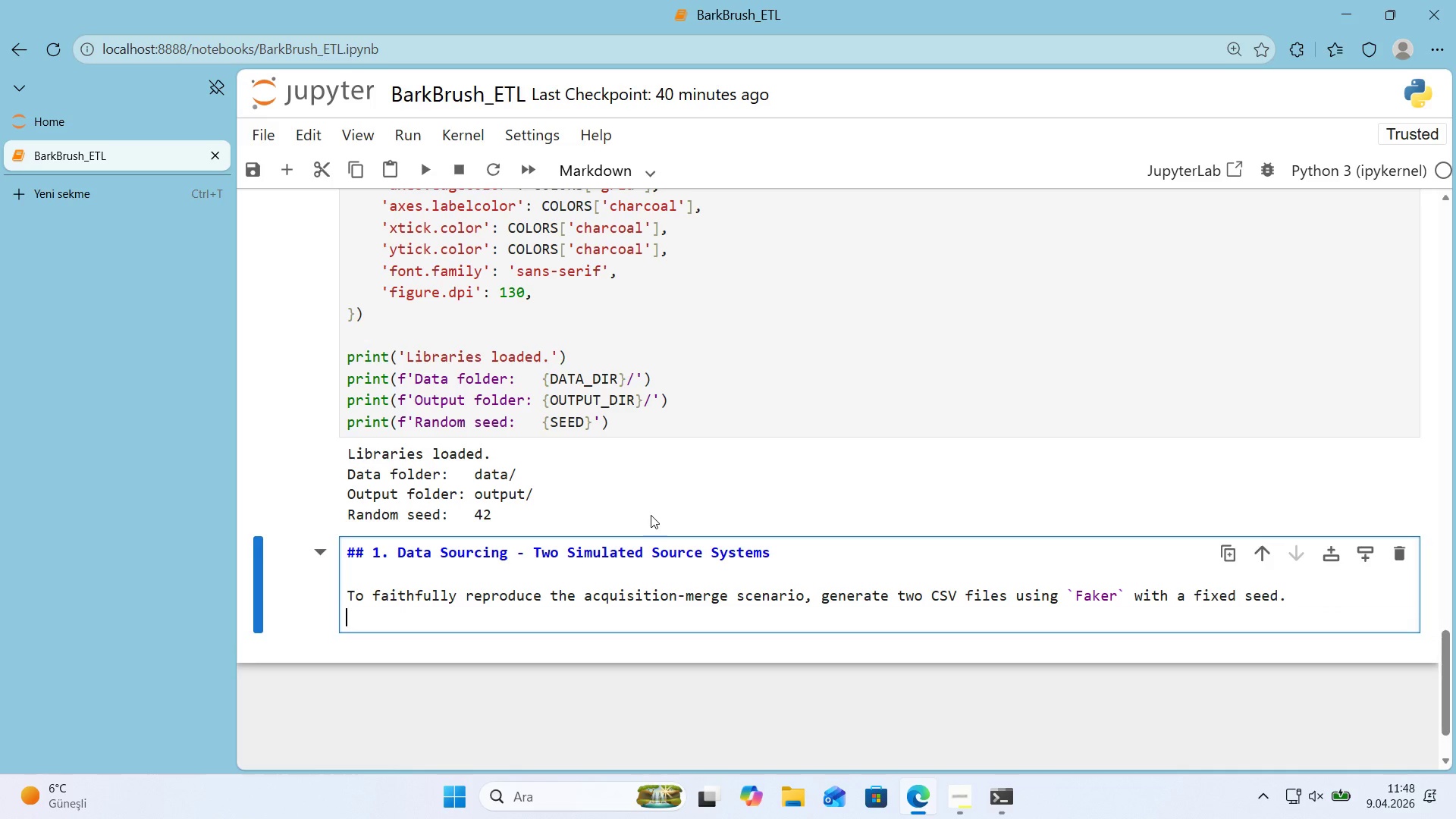 
key(Enter)
 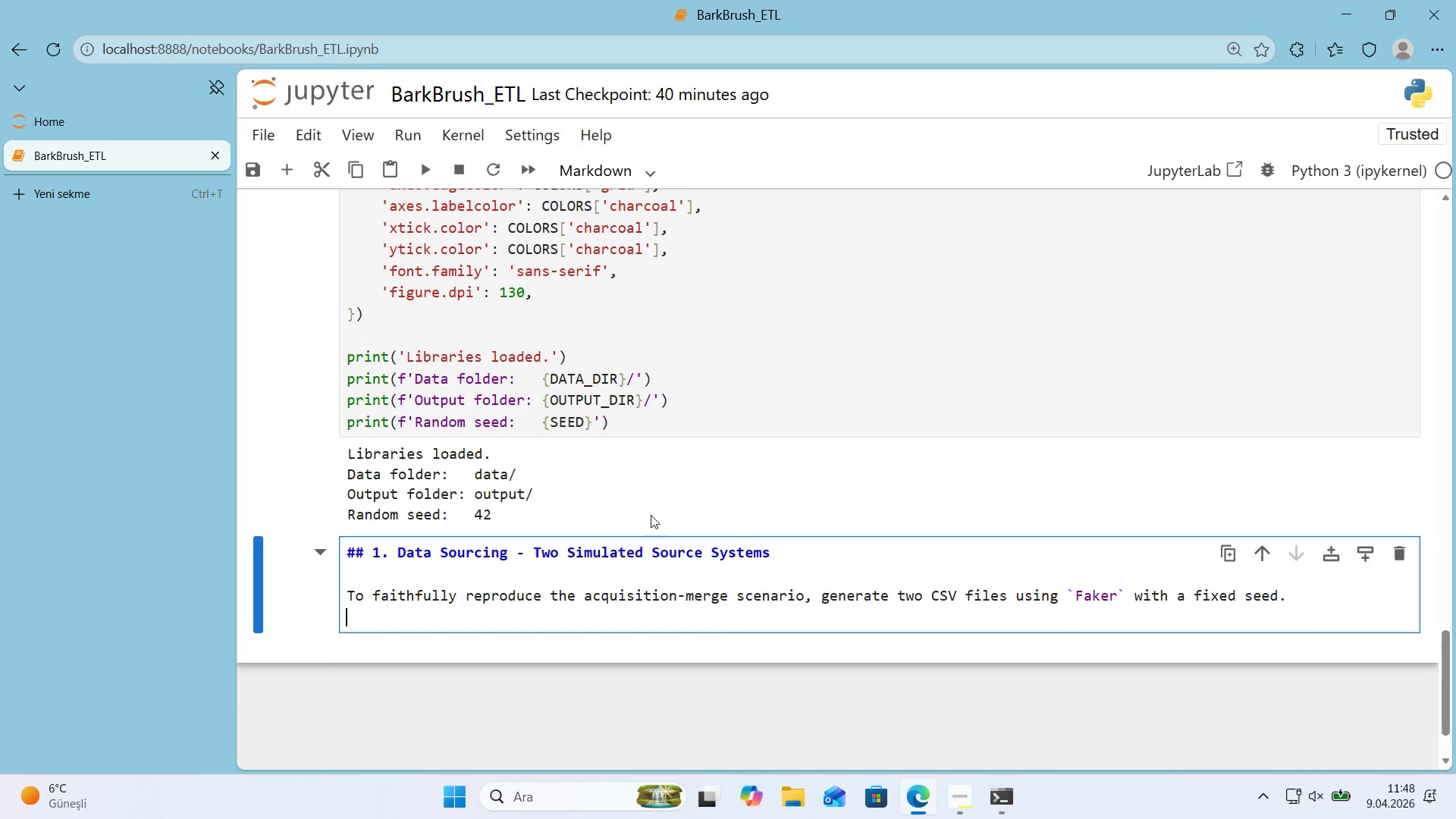 
key(Enter)
 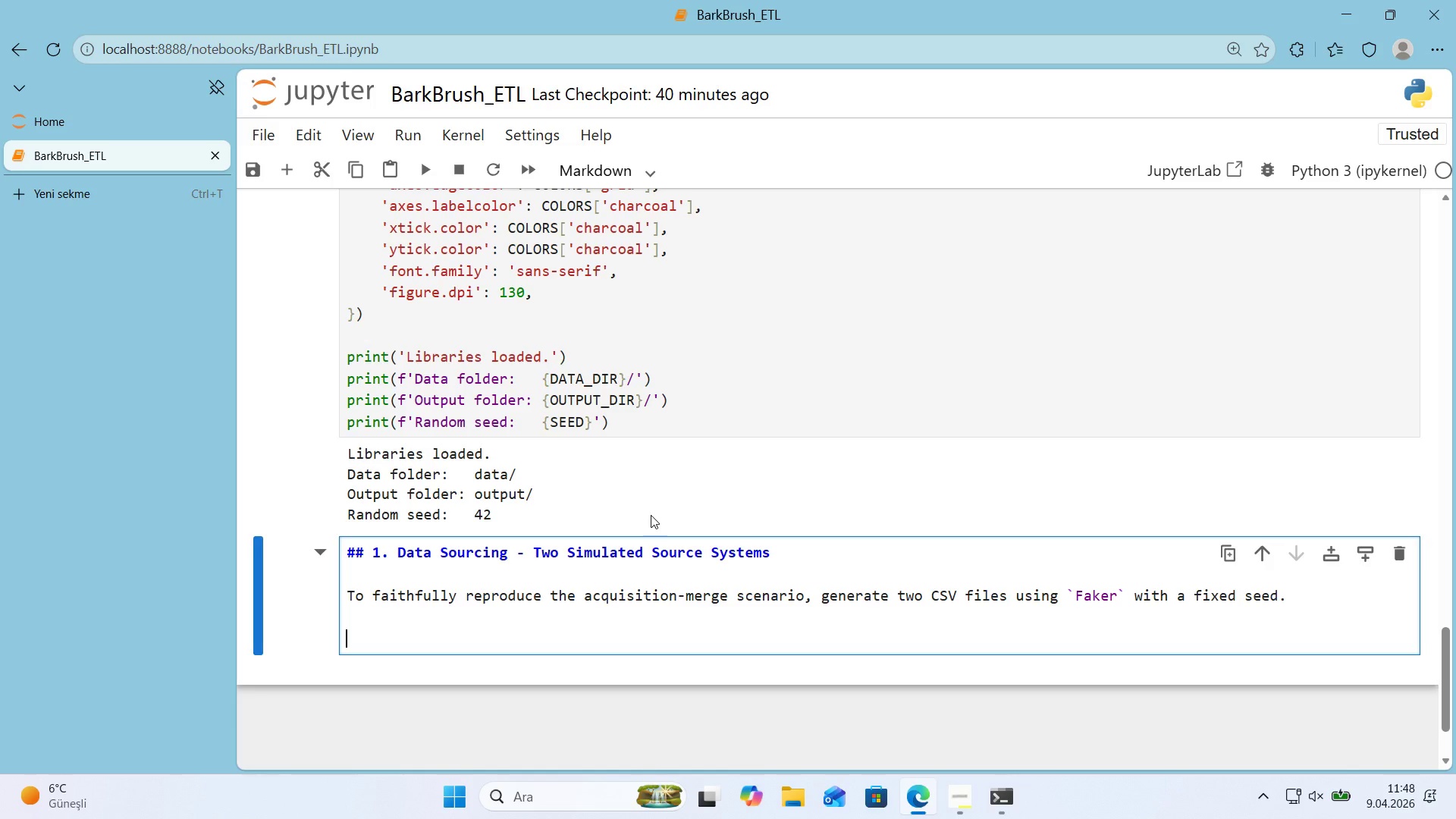 
key(Alt+Control+3)
 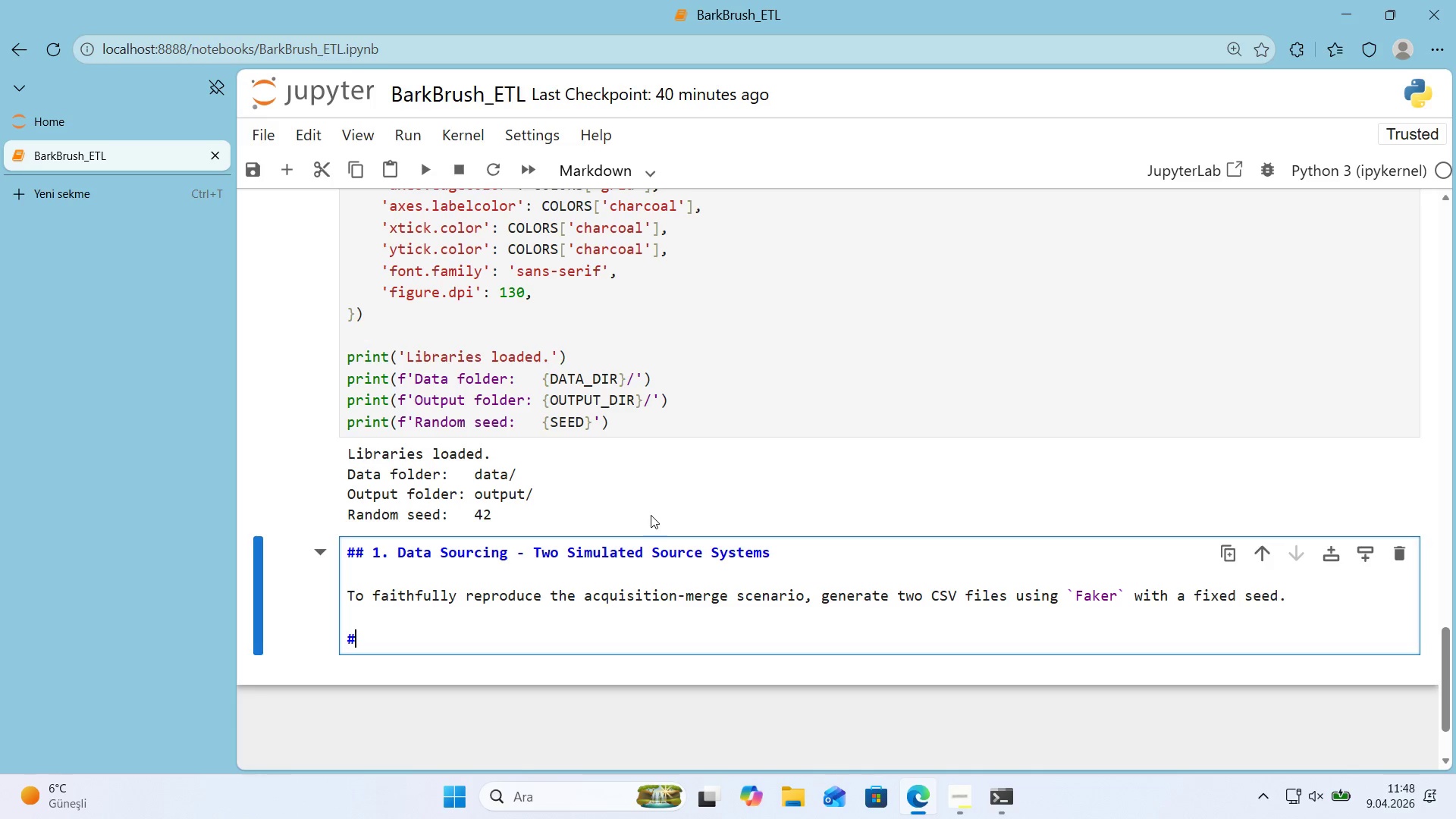 
key(Alt+Control+3)
 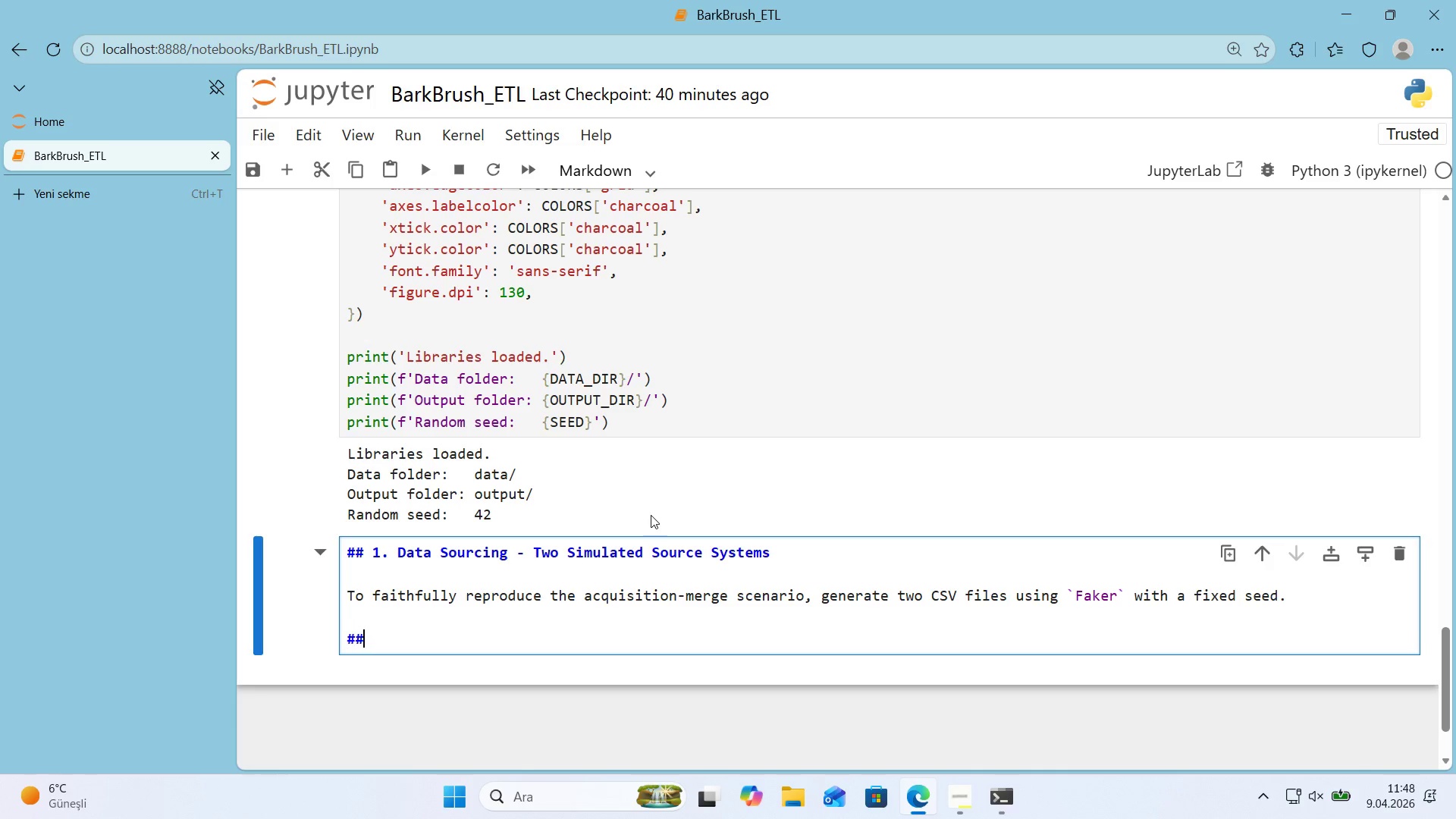 
key(Alt+Control+3)
 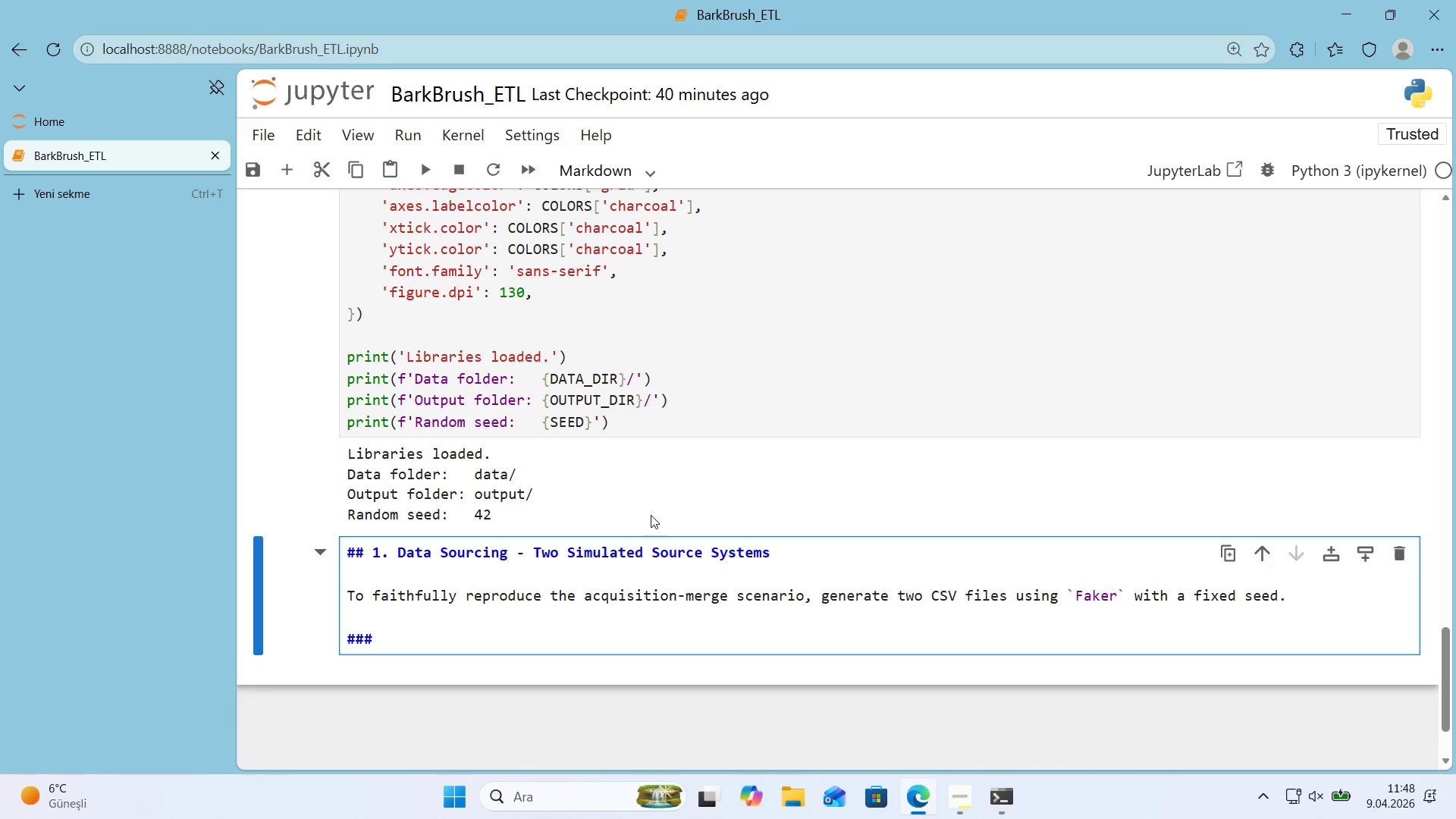 
type( Source A )
key(Backspace)
key(Backspace)
type(A - Bark ^ B )
key(Backspace)
type(rush legacy system *()
 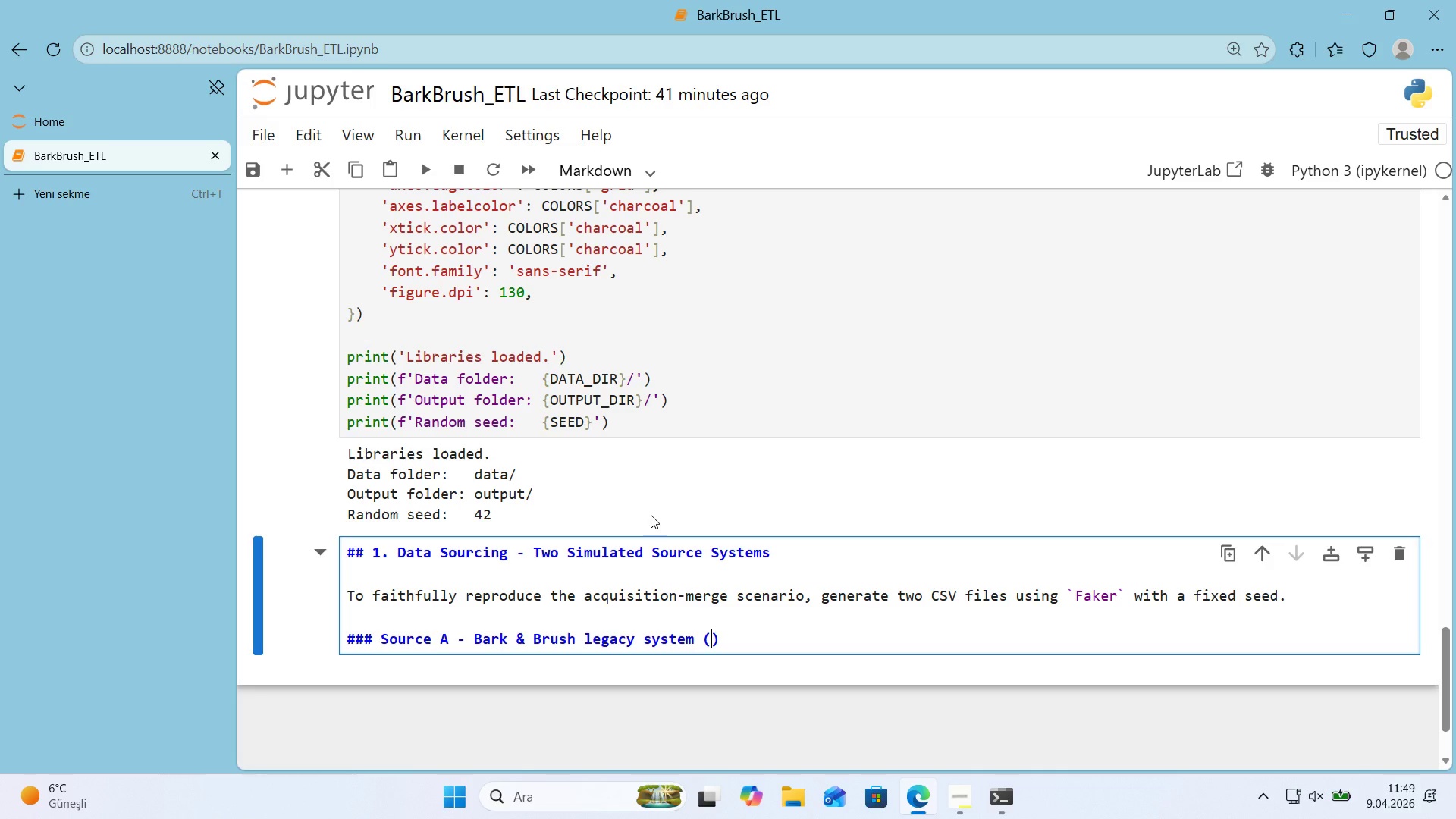 
 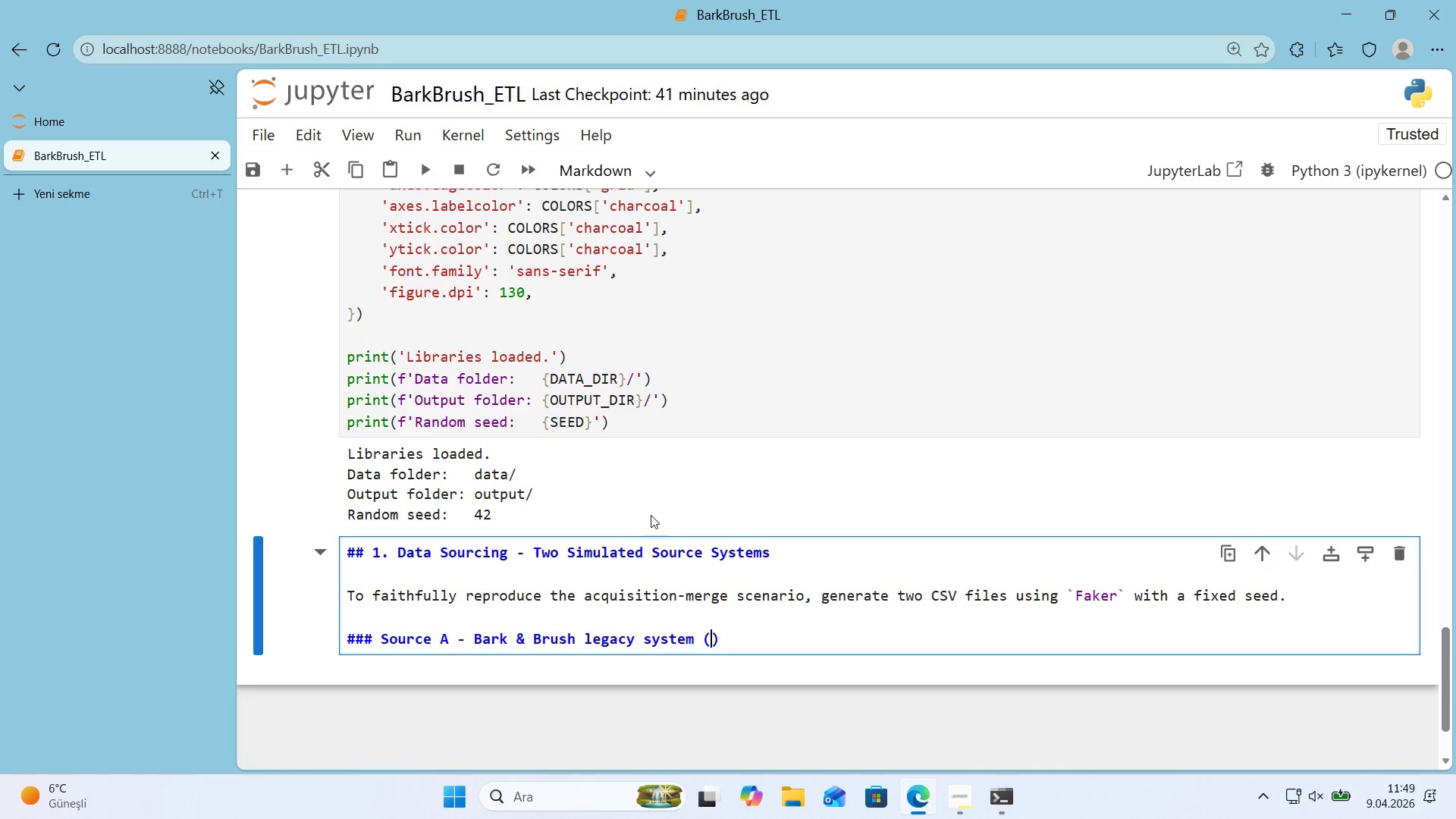 
key(ArrowLeft)
 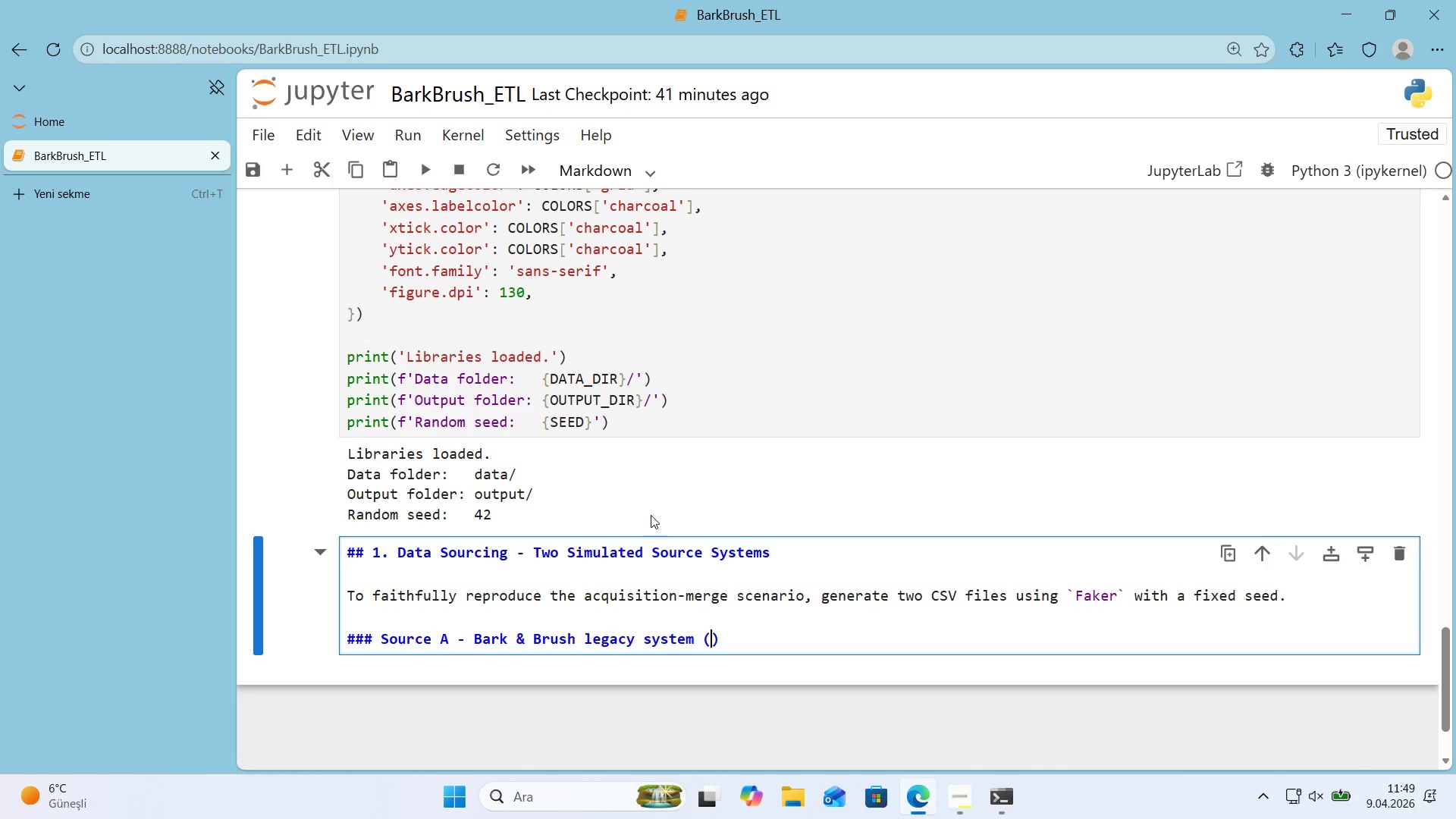 
type(@@)
 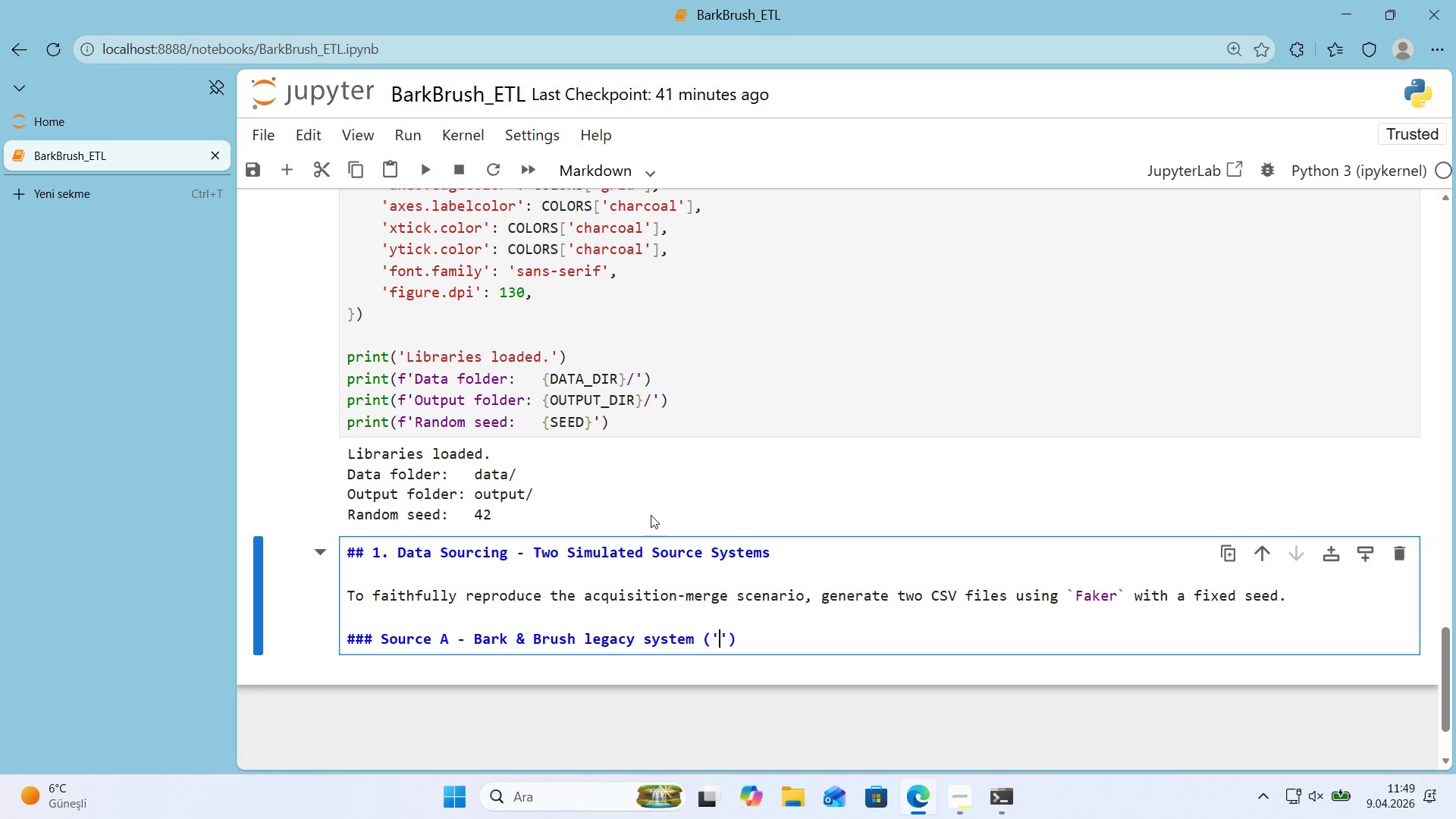 
key(ArrowLeft)
 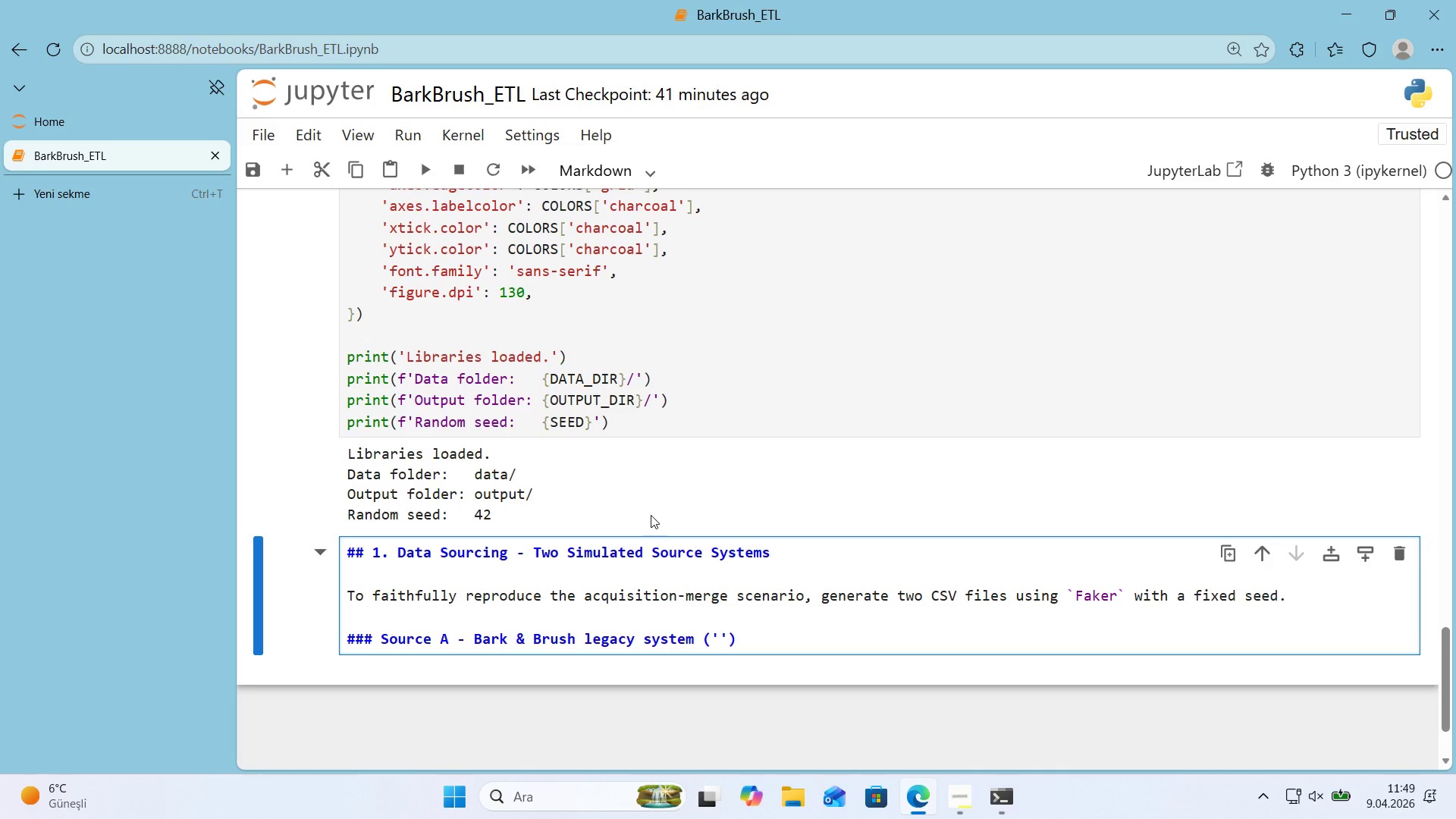 
type(source_a_barkbrush.csv)
 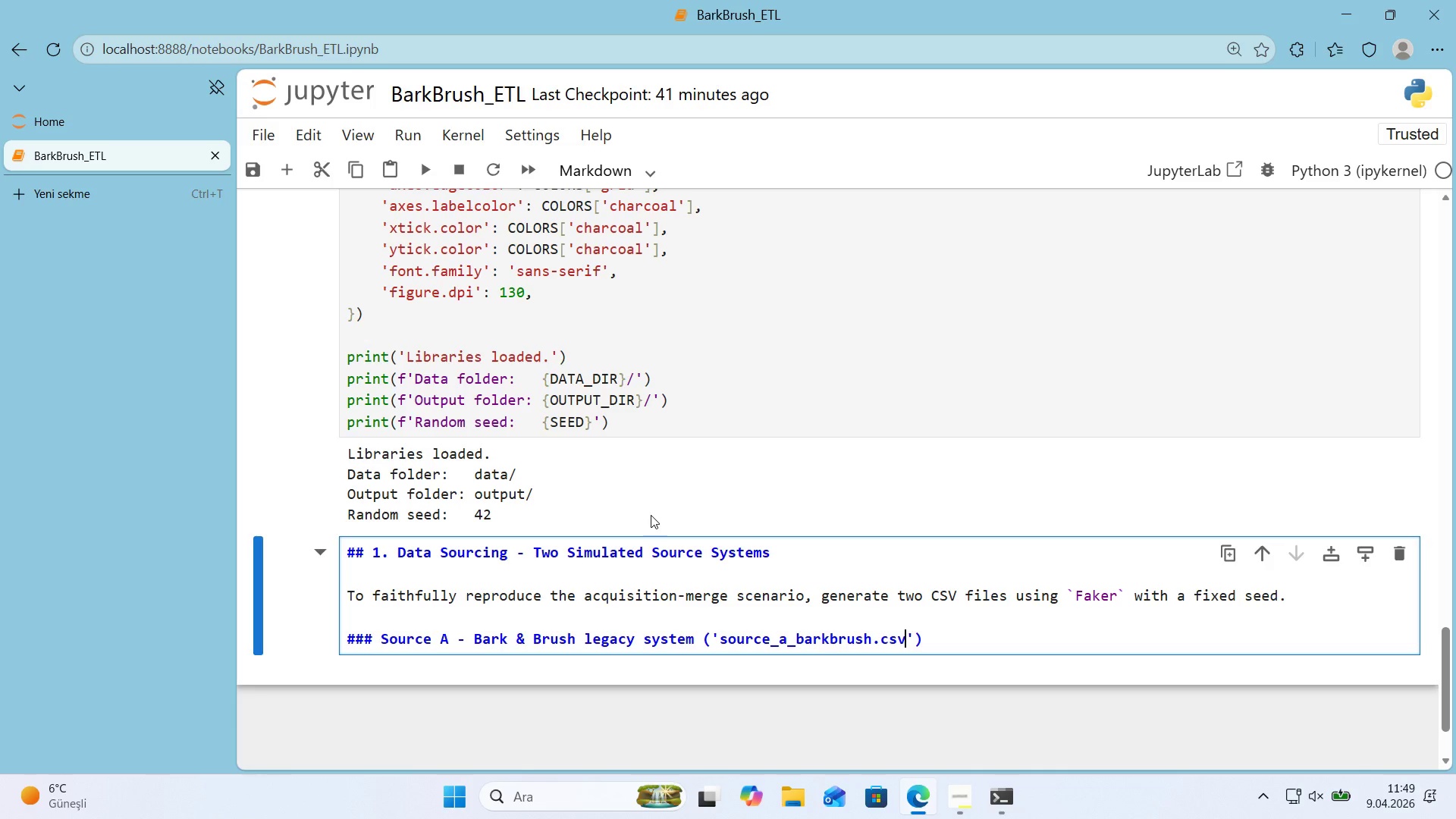 
key(ArrowRight)
 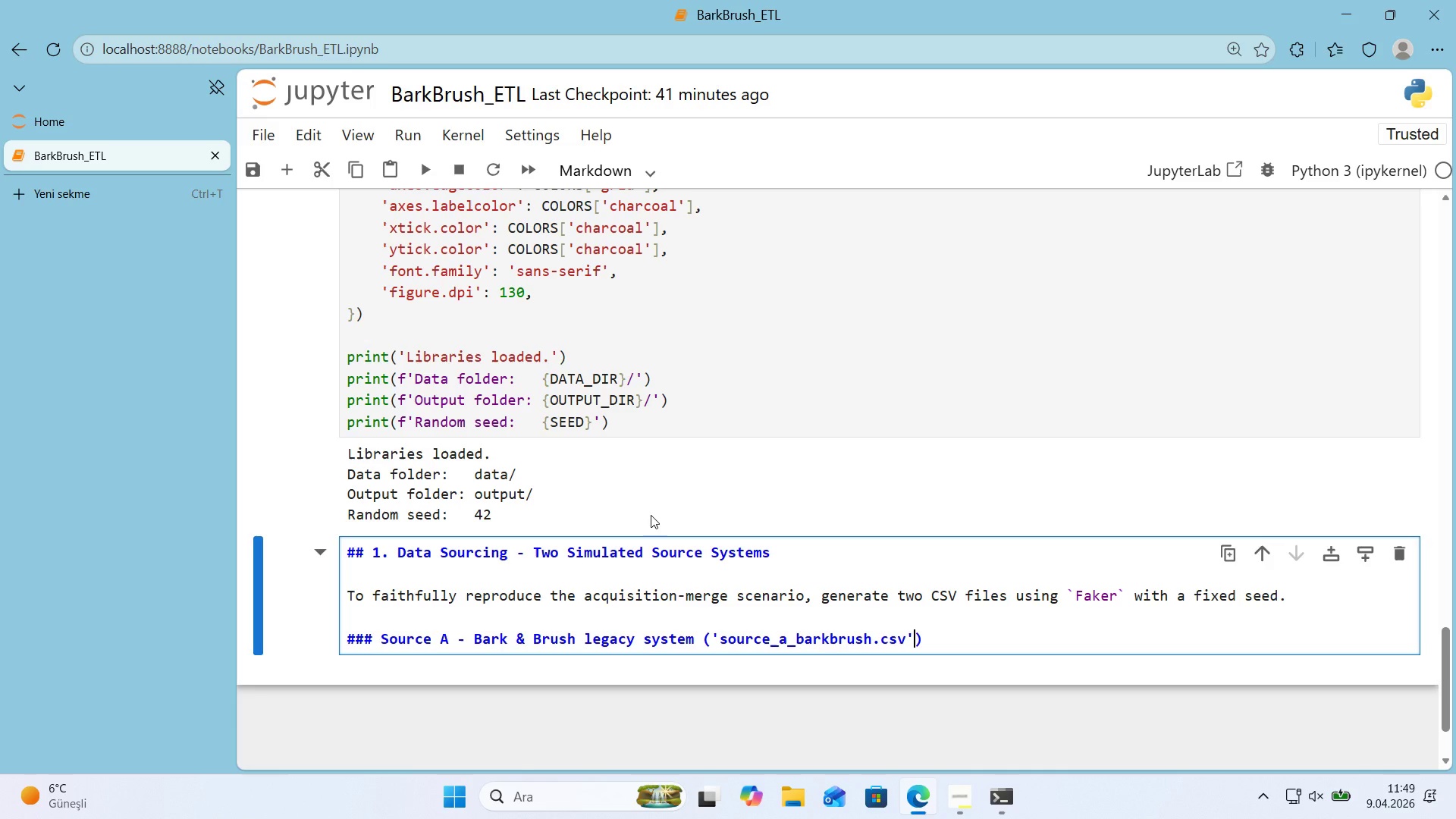 
key(ArrowRight)
 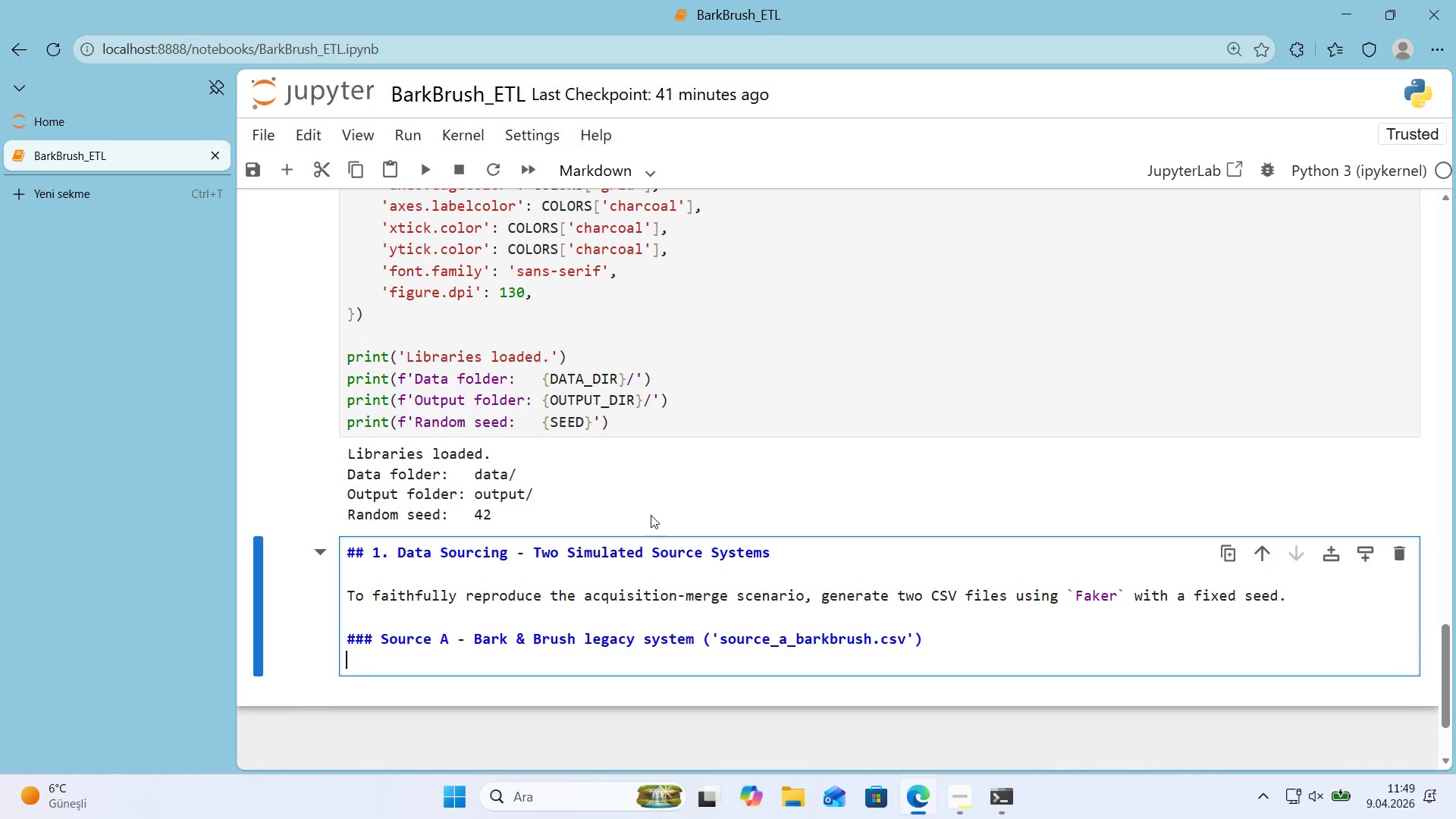 
key(Enter)
 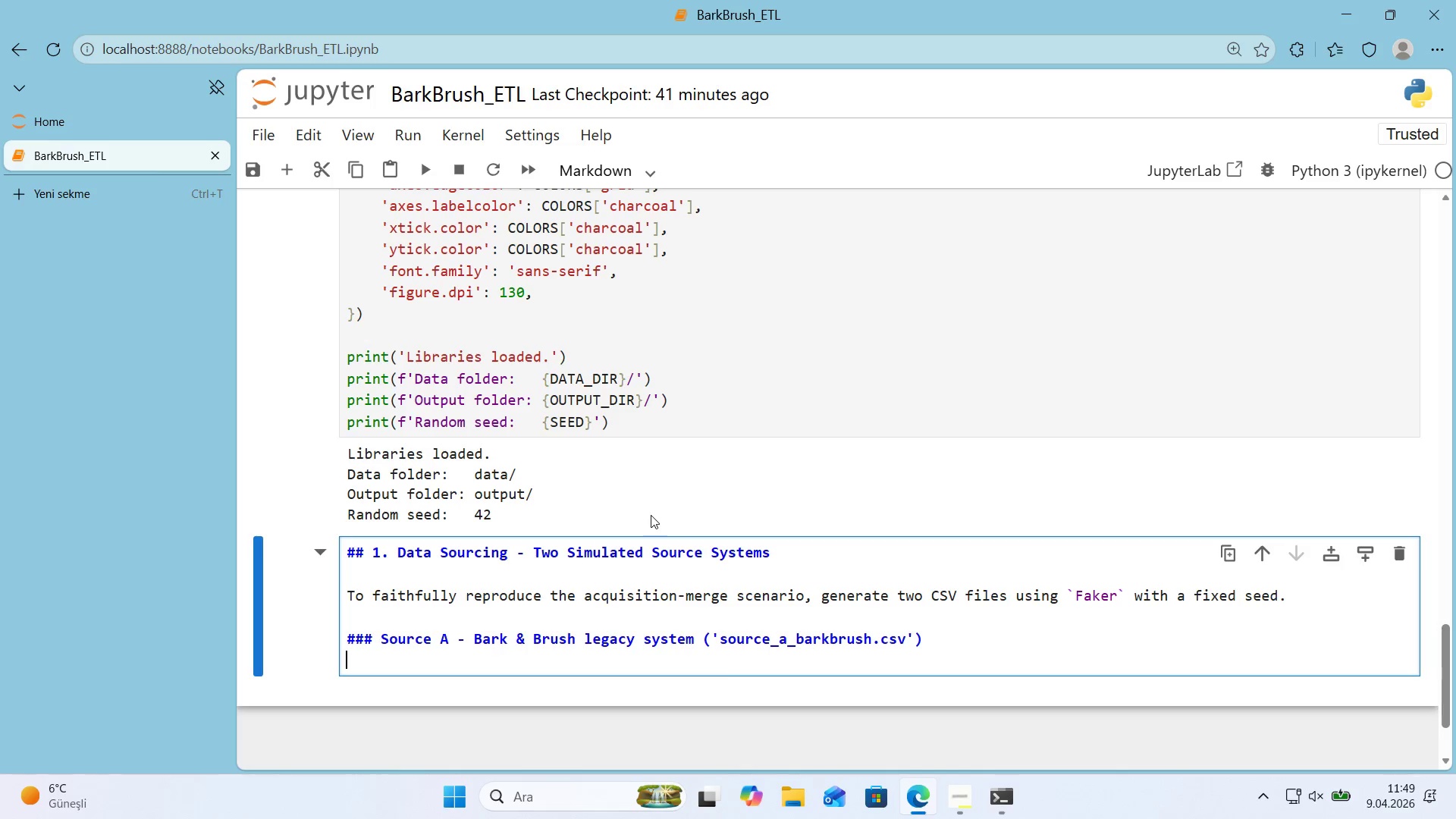 
type(- Or'g'nal book'ng platform used for 3 years)
 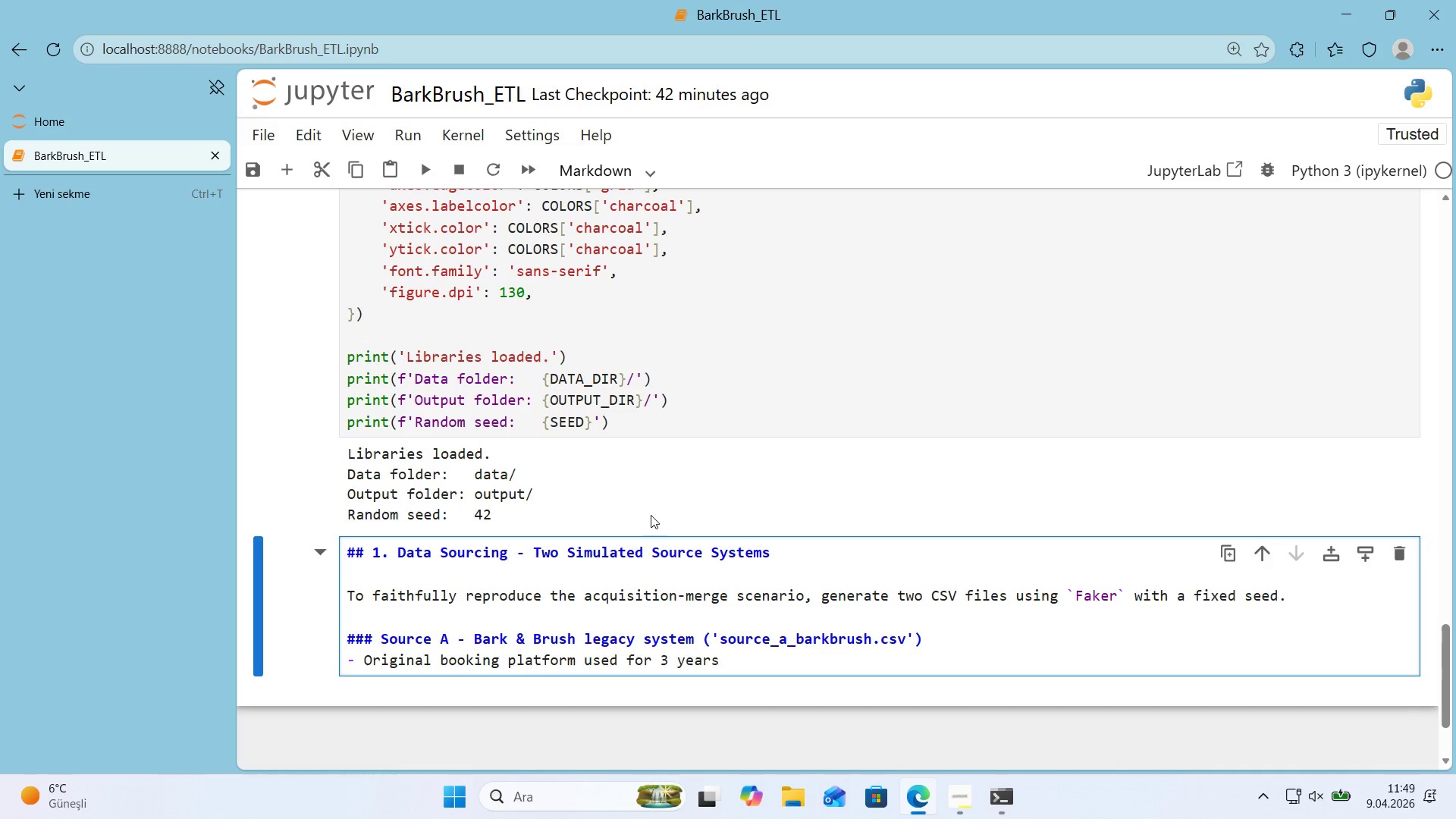 
key(Enter)
 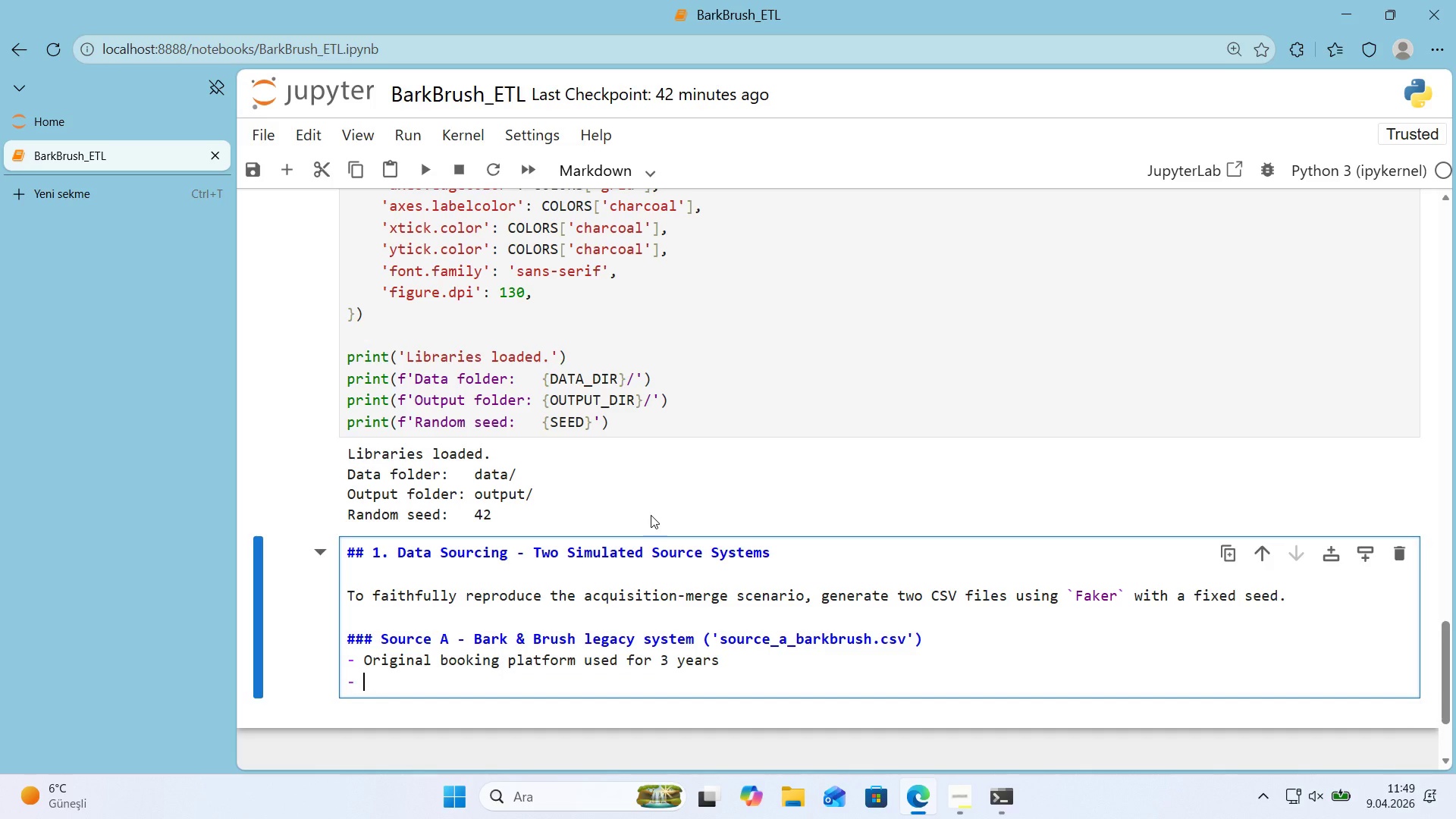 
key(NumpadSubtract)
 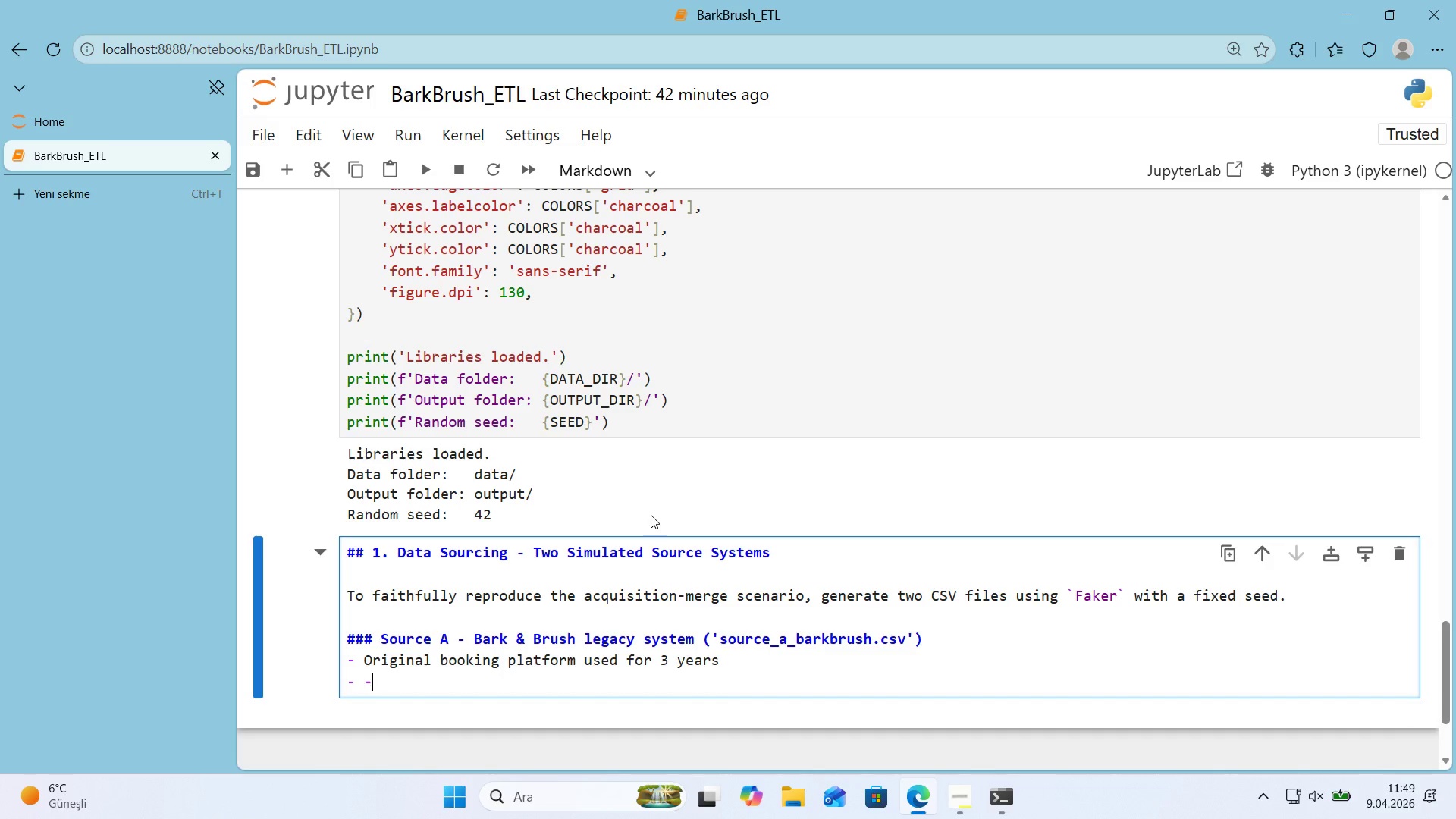 
key(Backspace)
 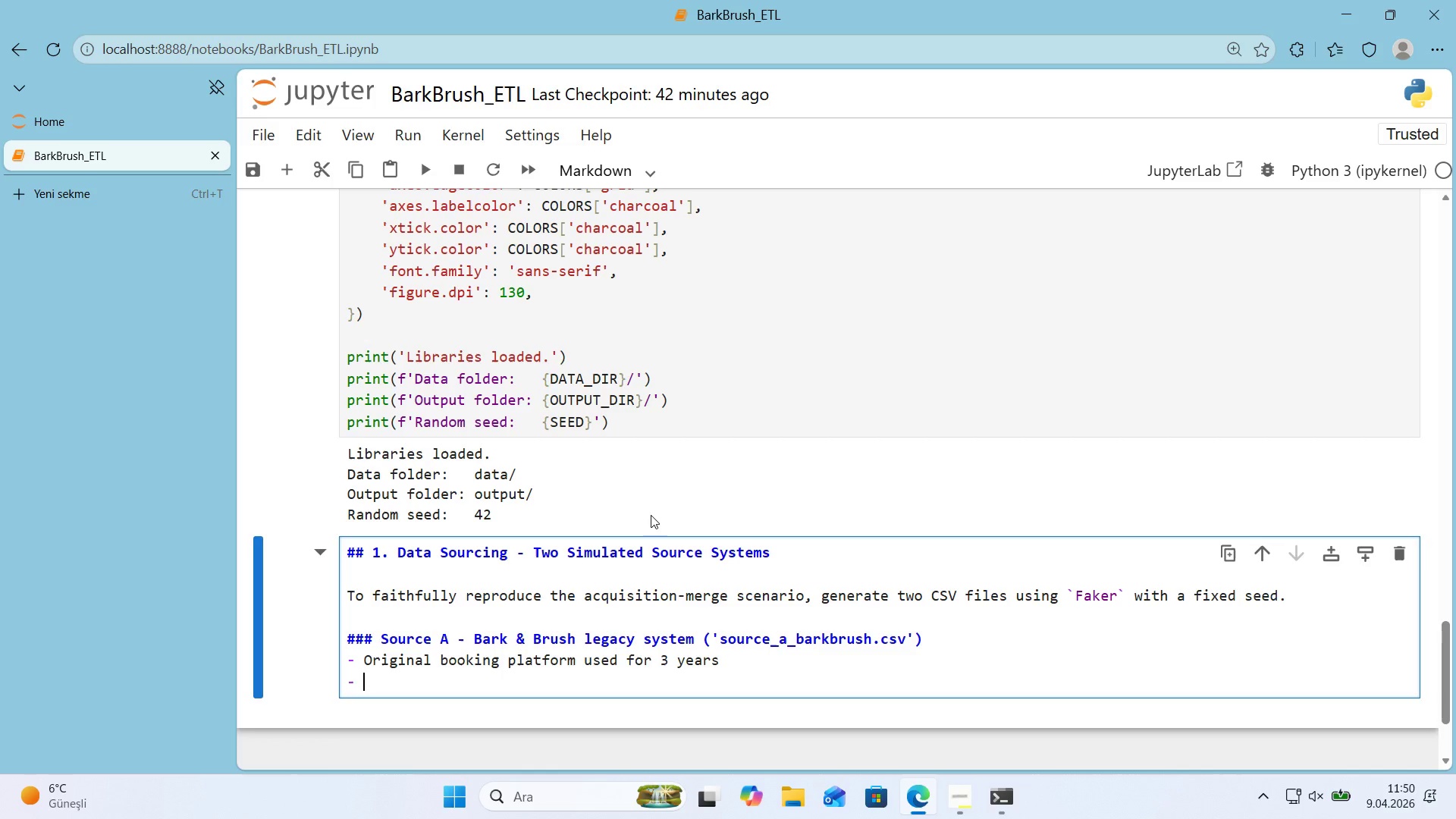 
wait(5.25)
 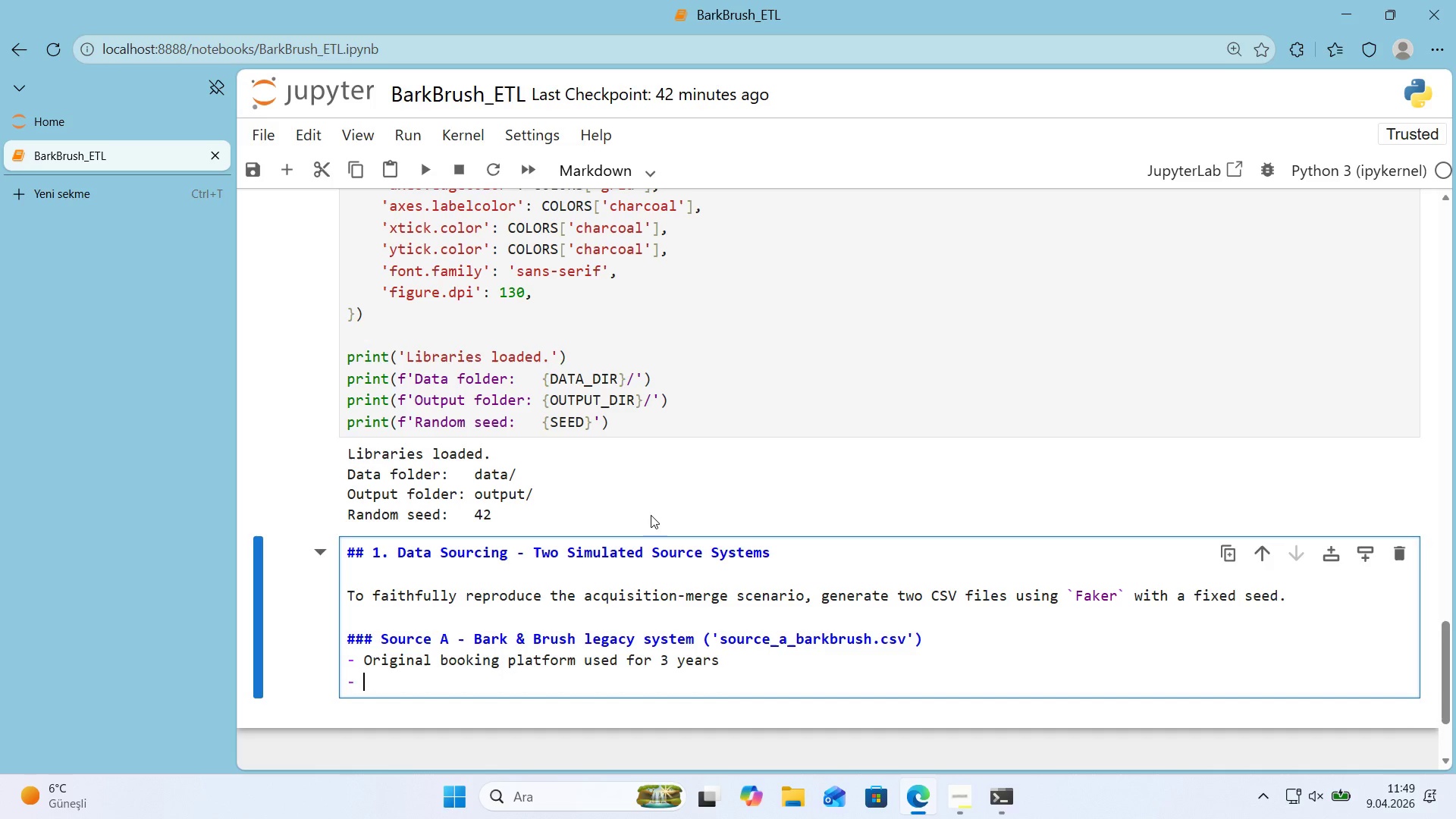 
type(Date format> @@)
 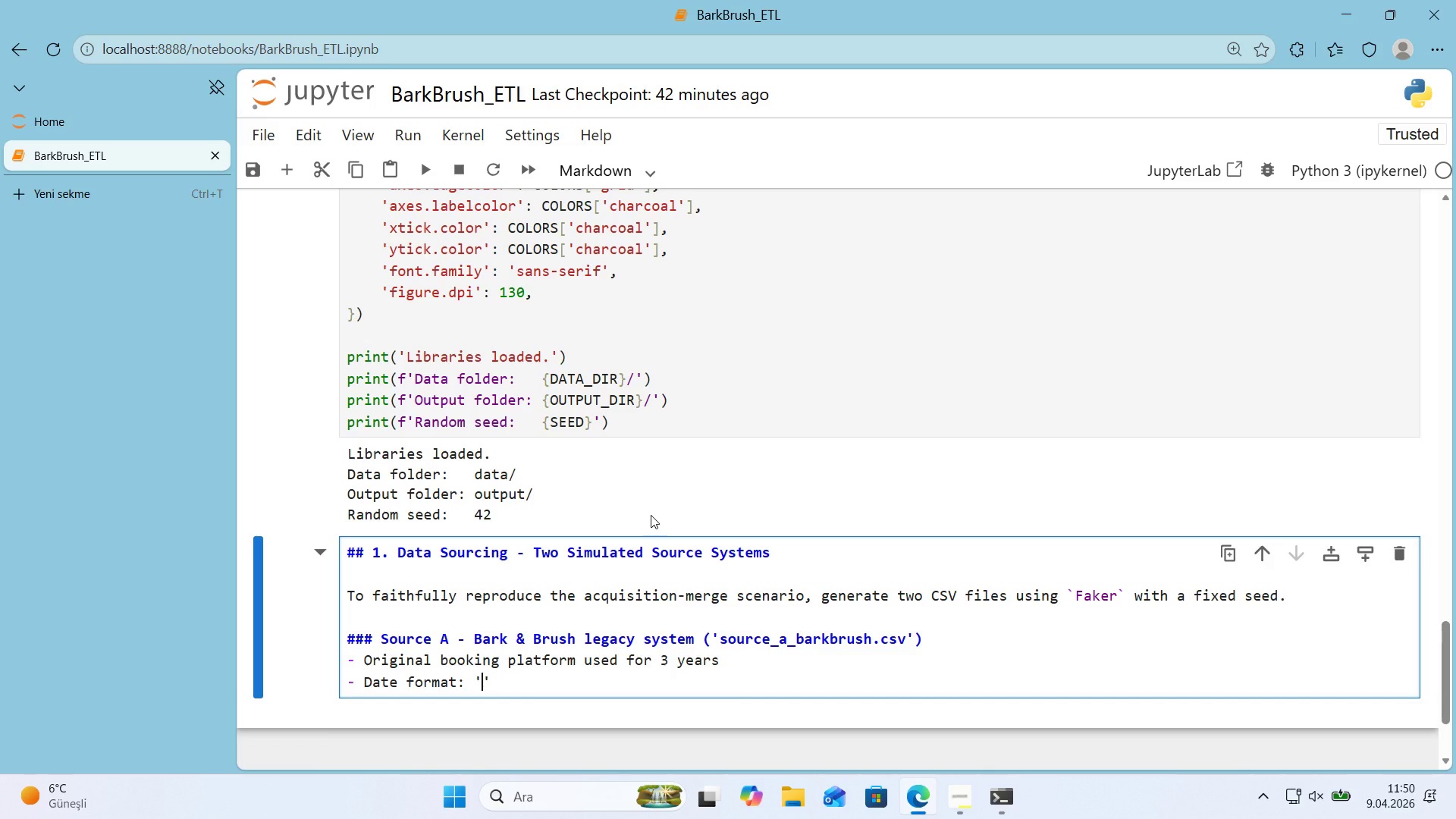 
 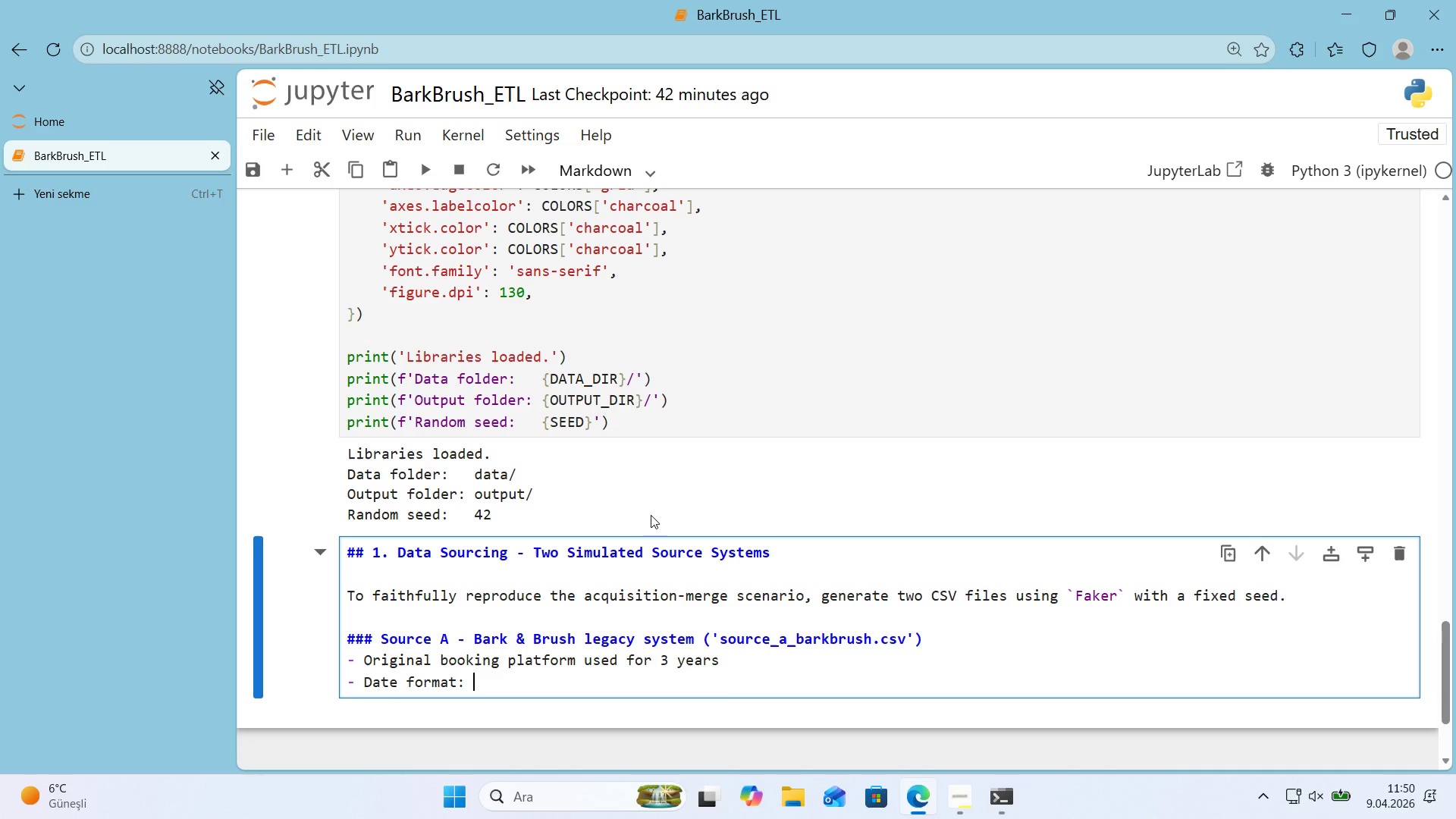 
hold_key(key=ControlLeft, duration=0.66)
 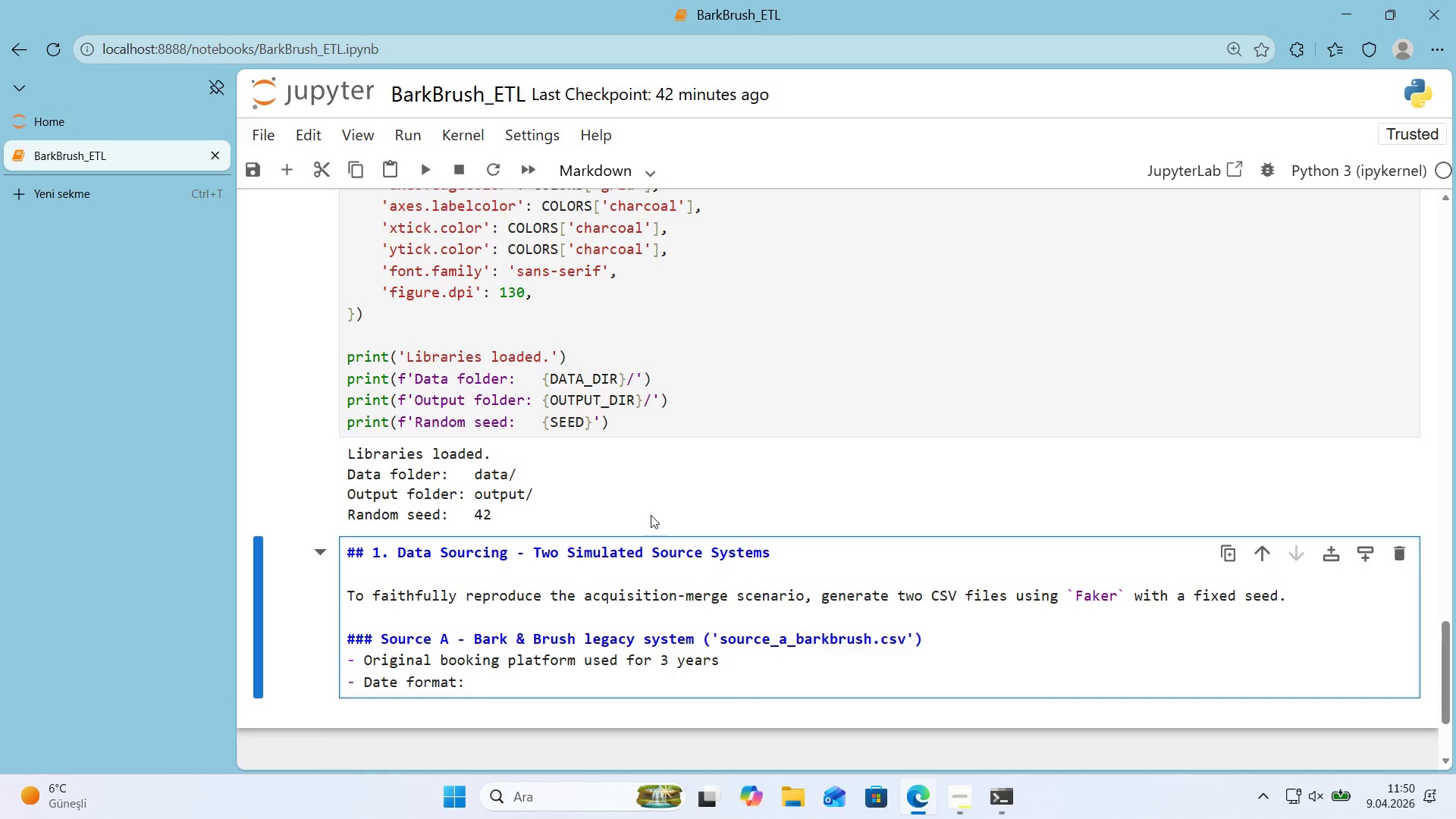 
hold_key(key=AltRight, duration=0.66)
 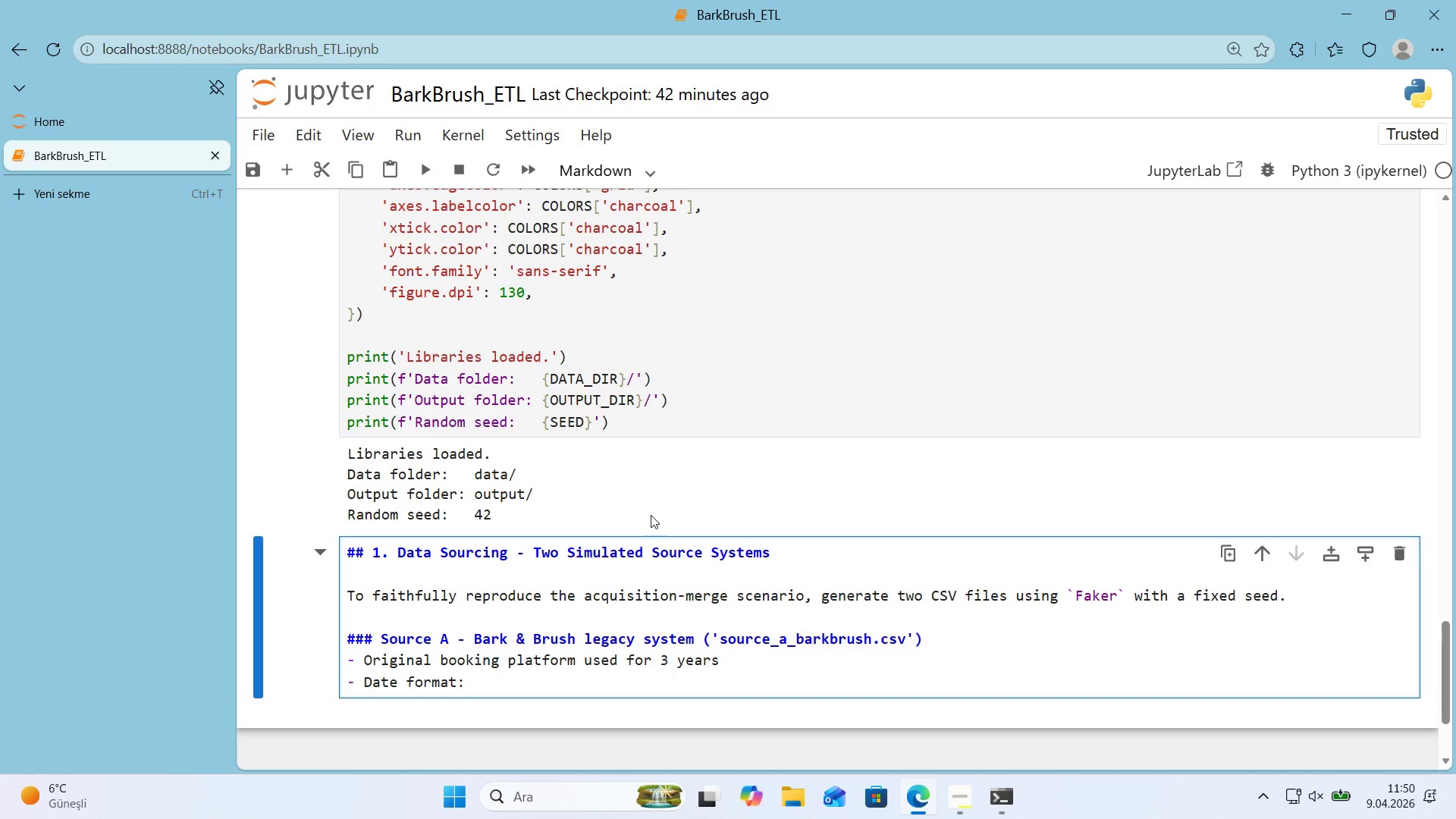 
key(ArrowLeft)
 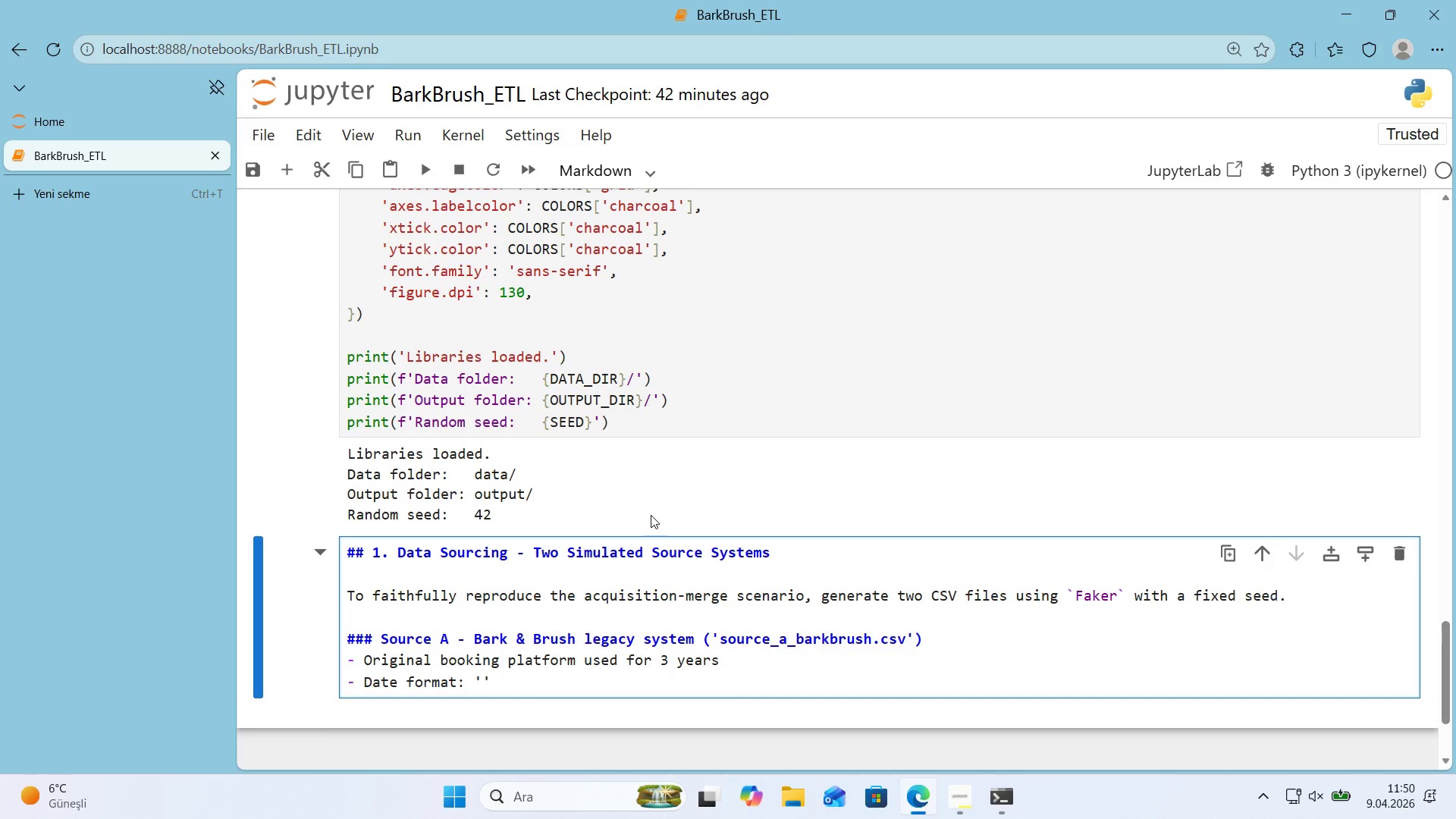 
type(MM&DD&YYYY)
 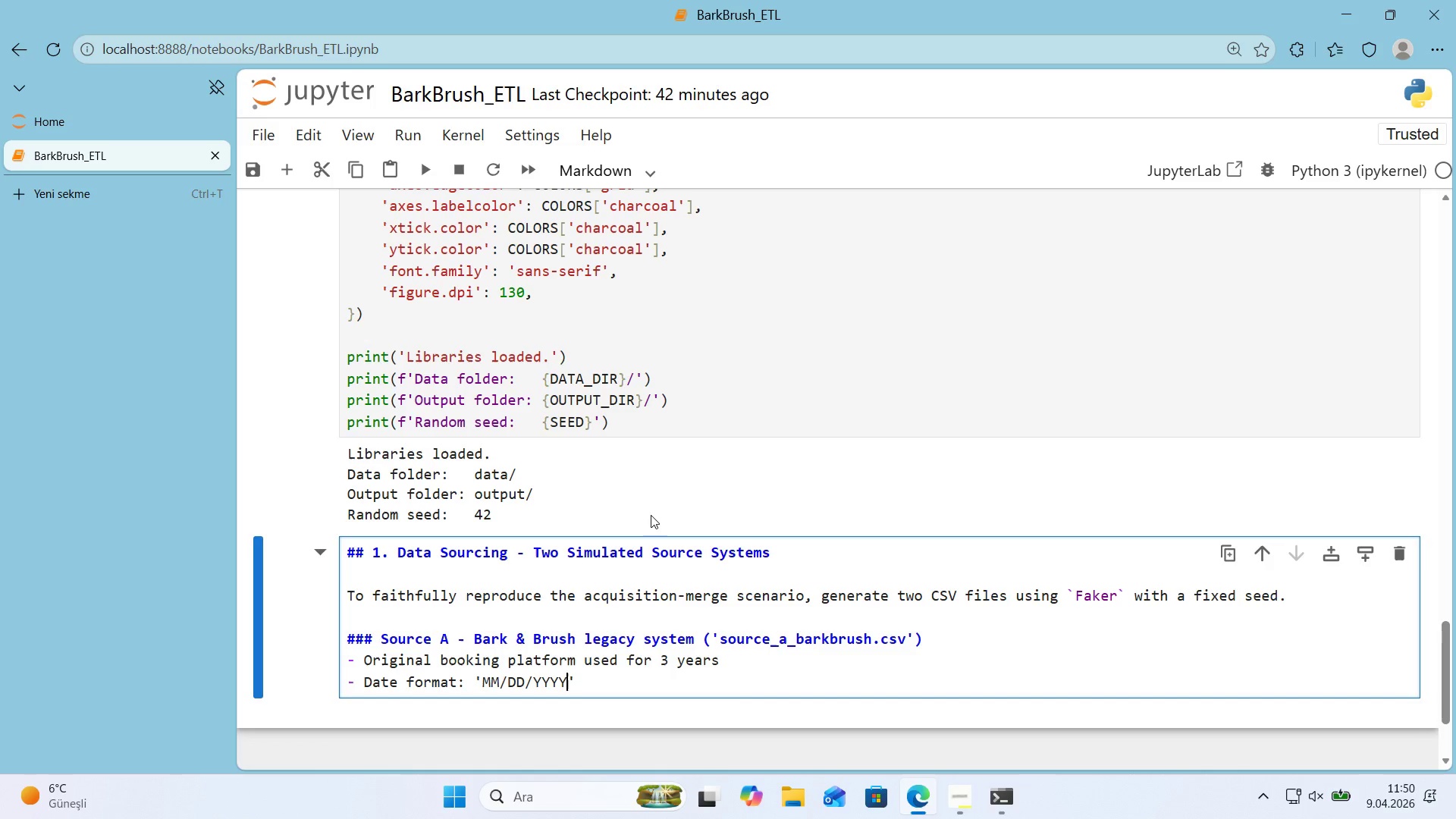 
key(ArrowRight)
 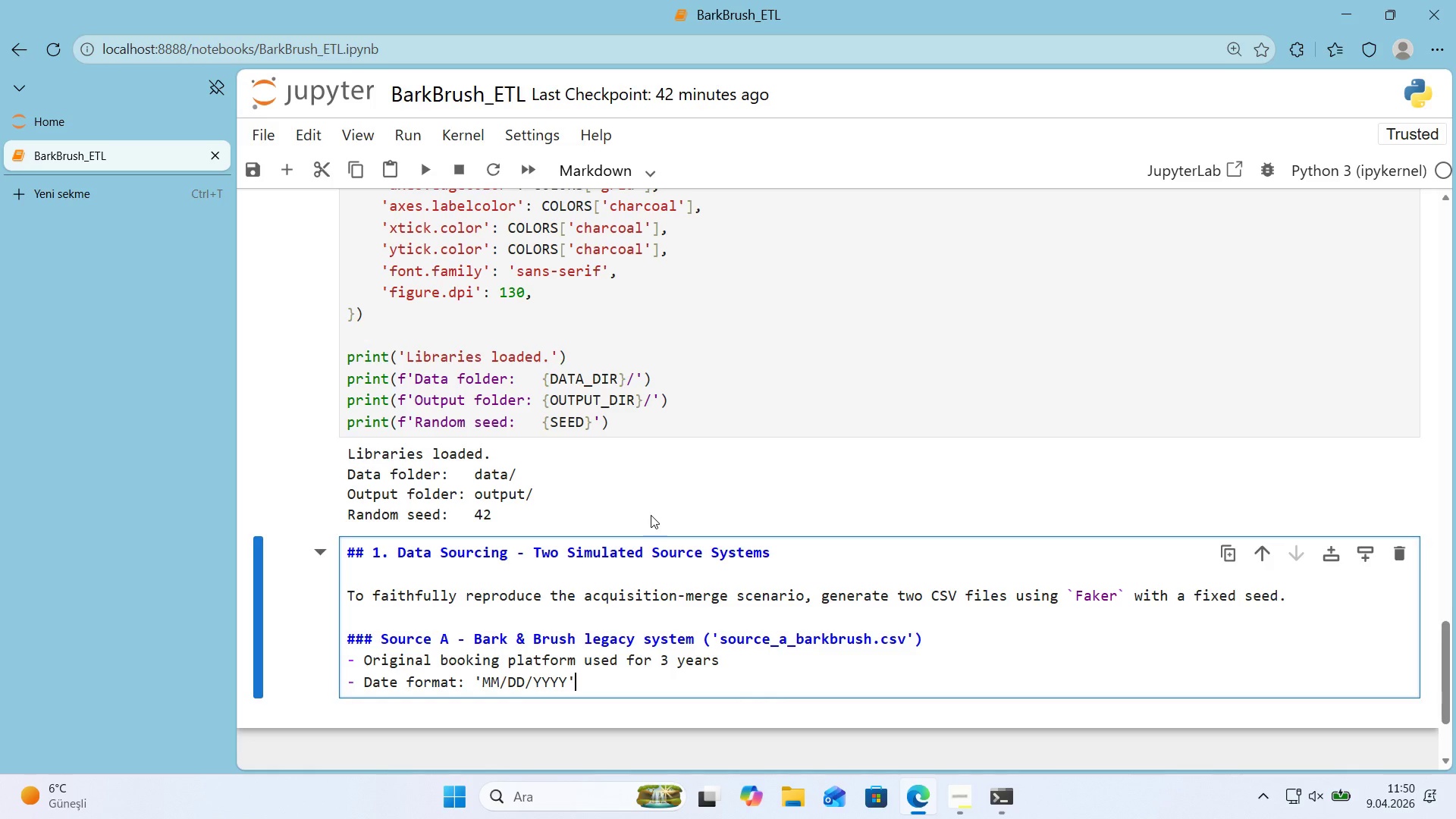 
key(Enter)
 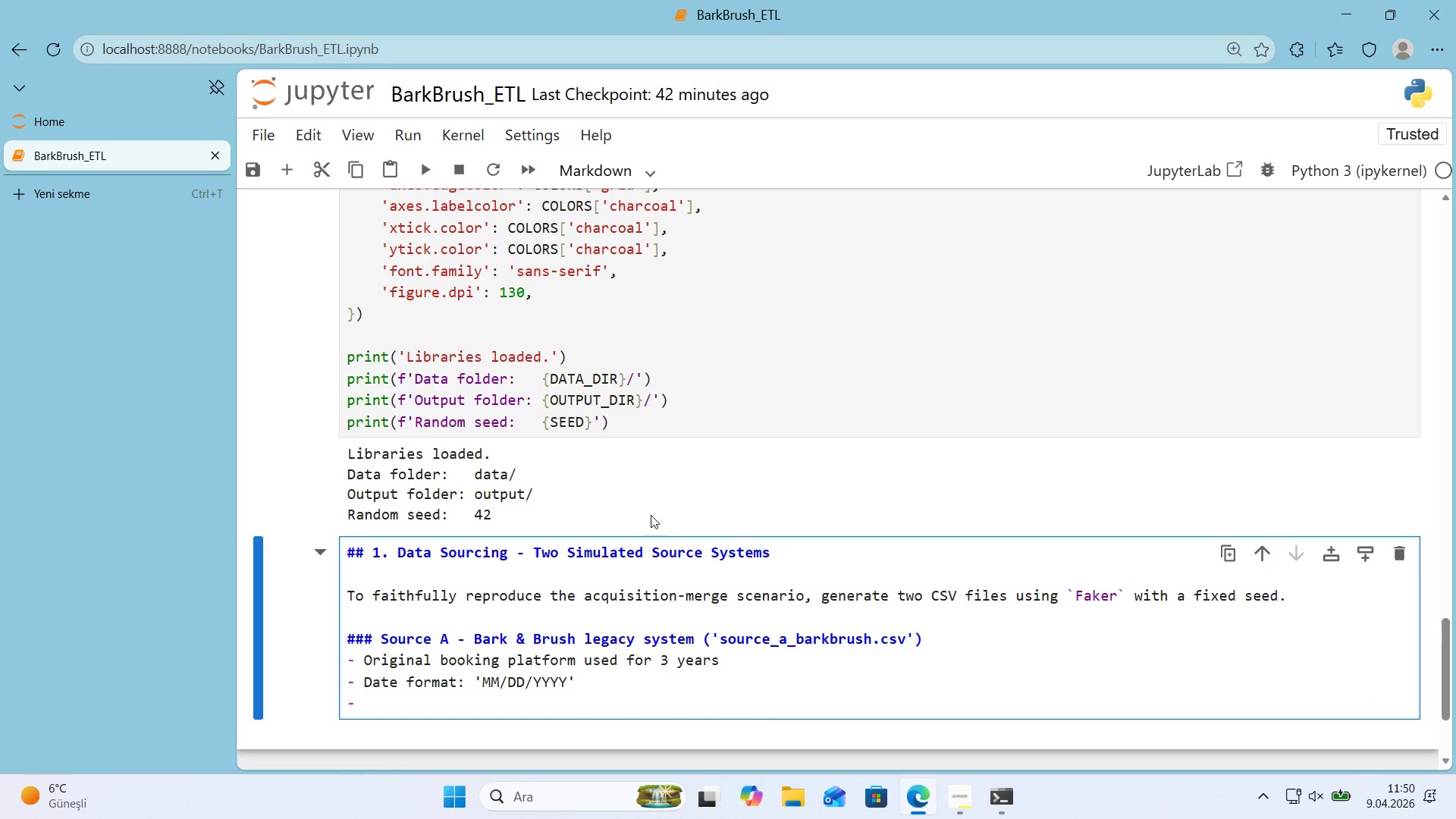 
type(Currency format> )
 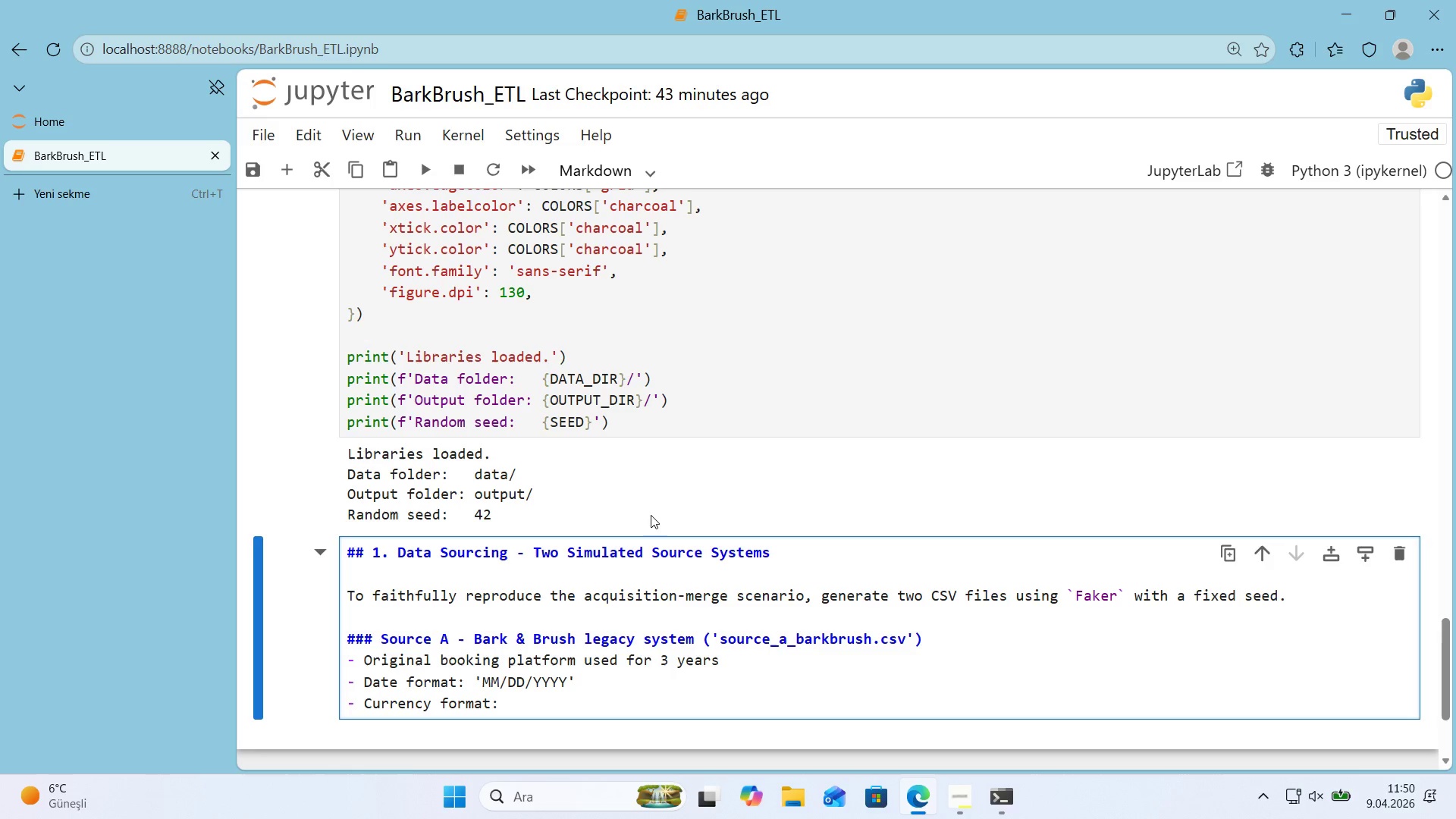 
key(Alt+Control+Comma)
 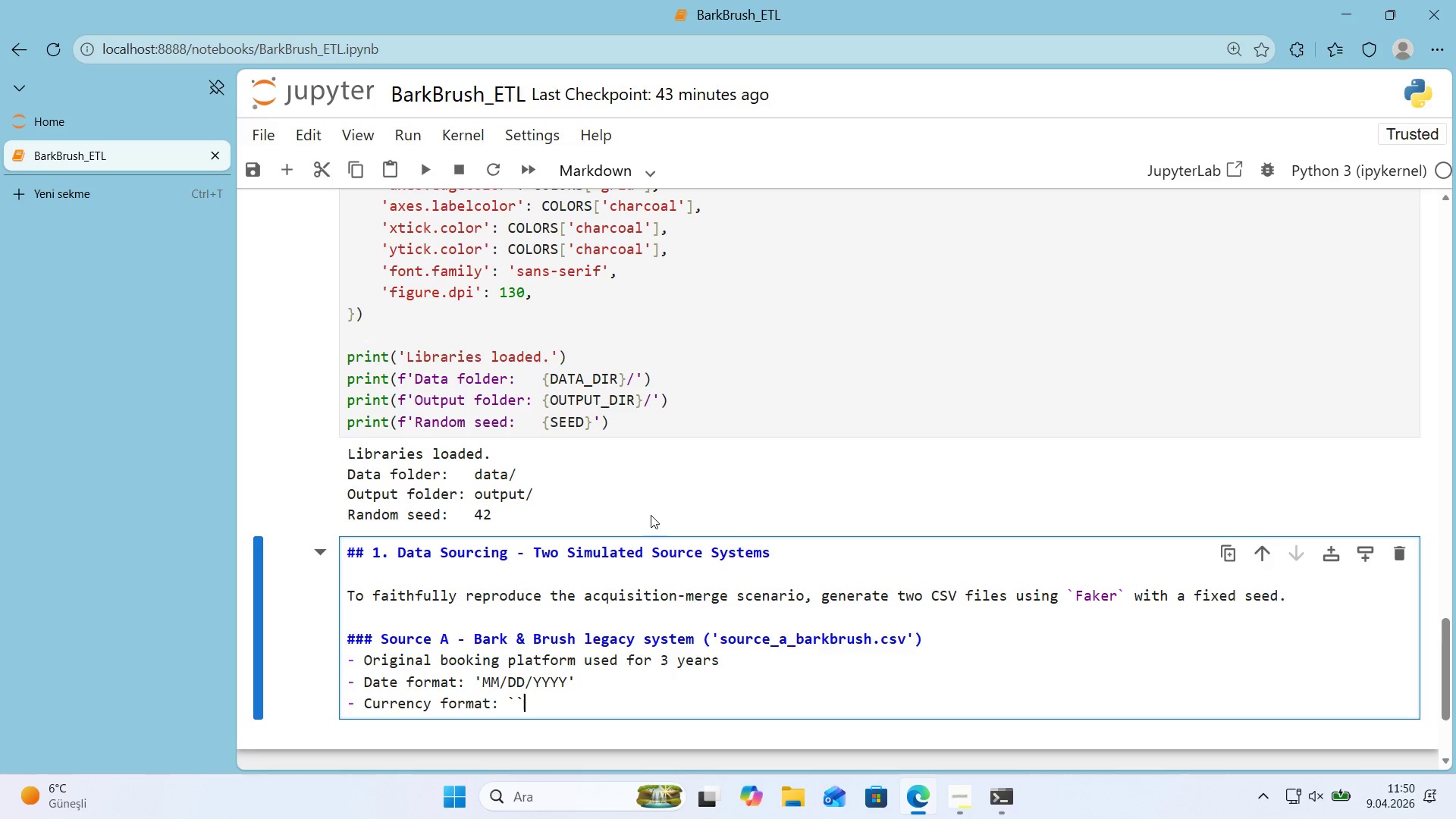 
key(Alt+Control+Comma)
 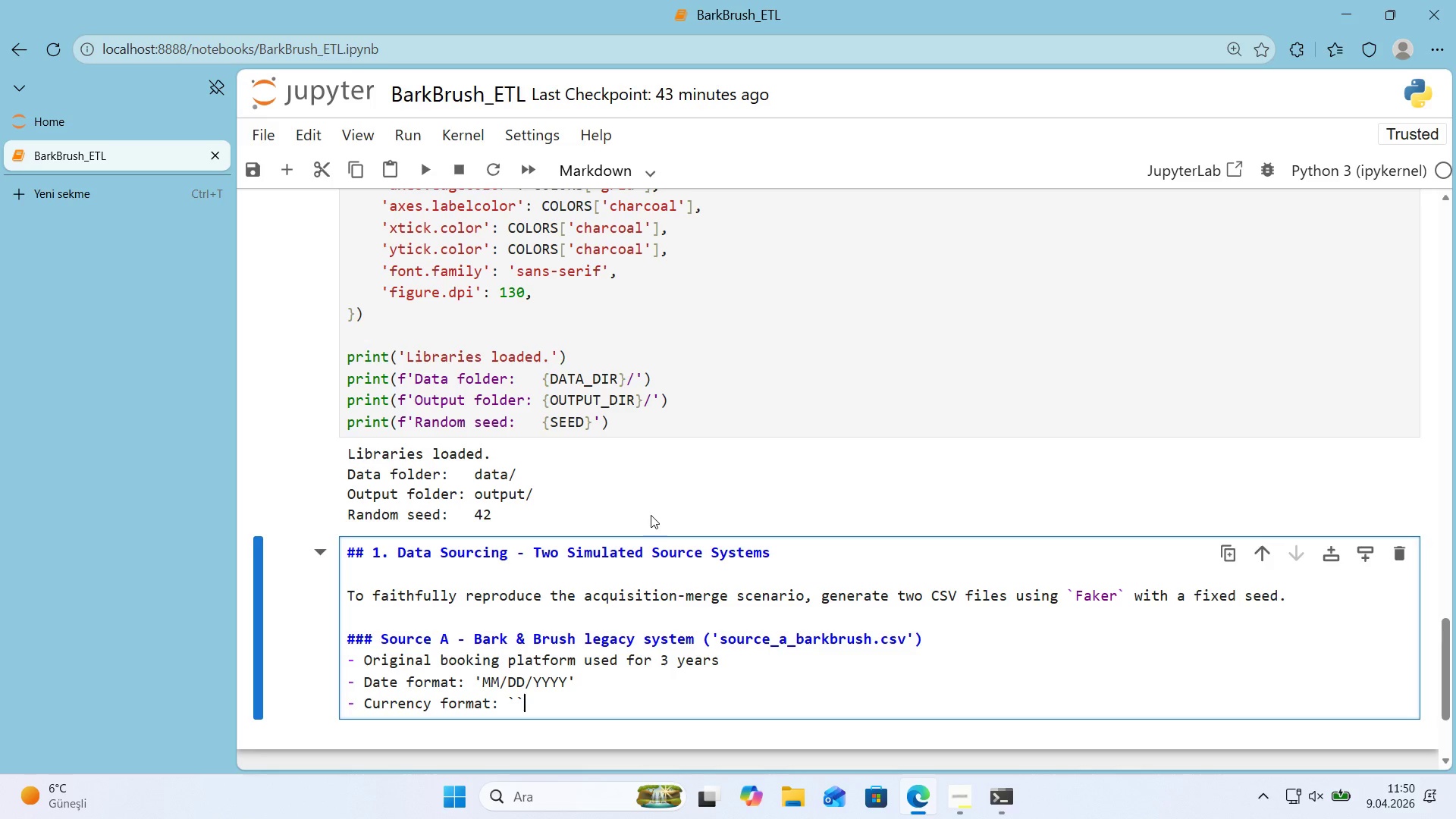 
key(ArrowLeft)
 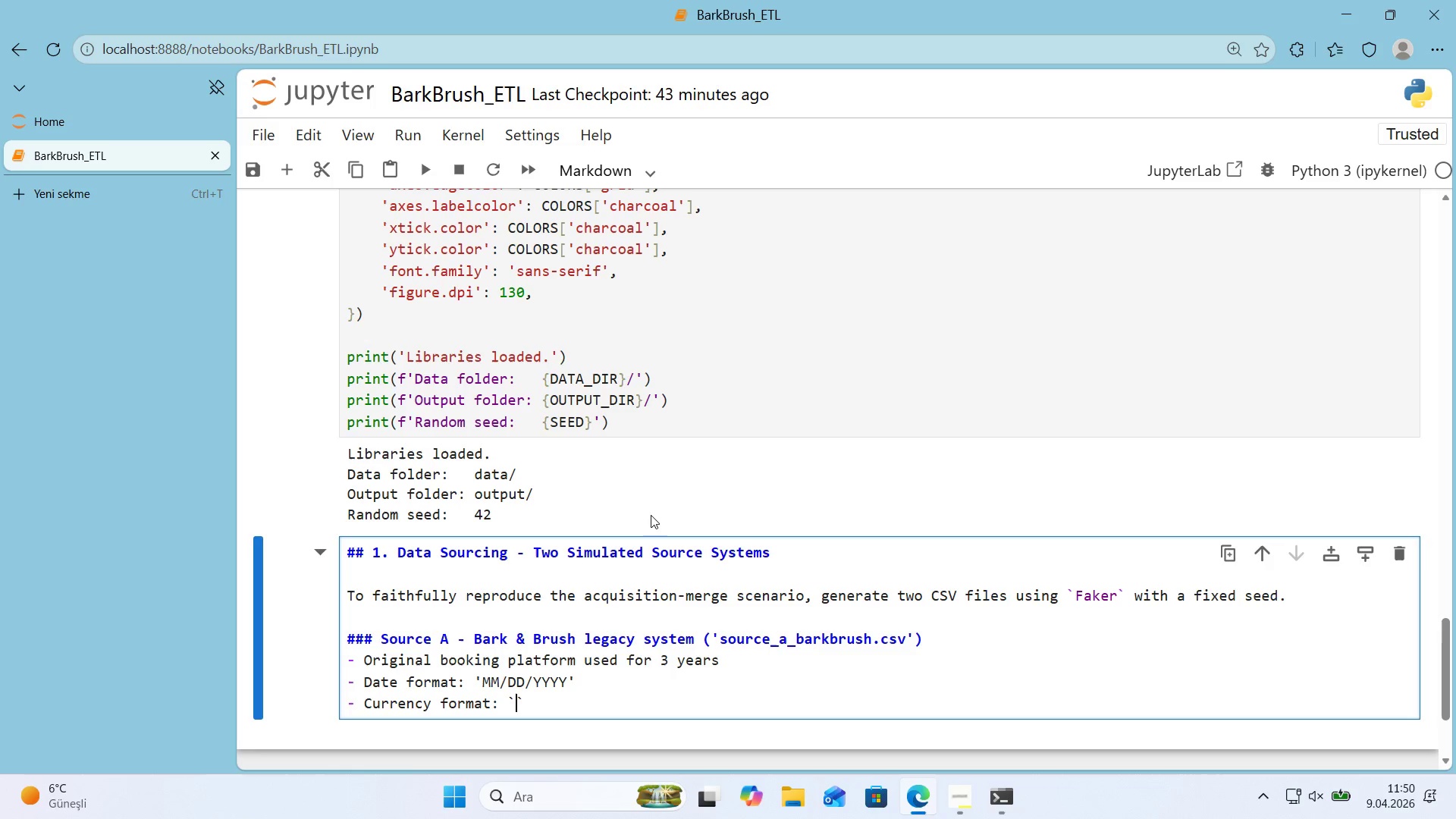 
wait(5.09)
 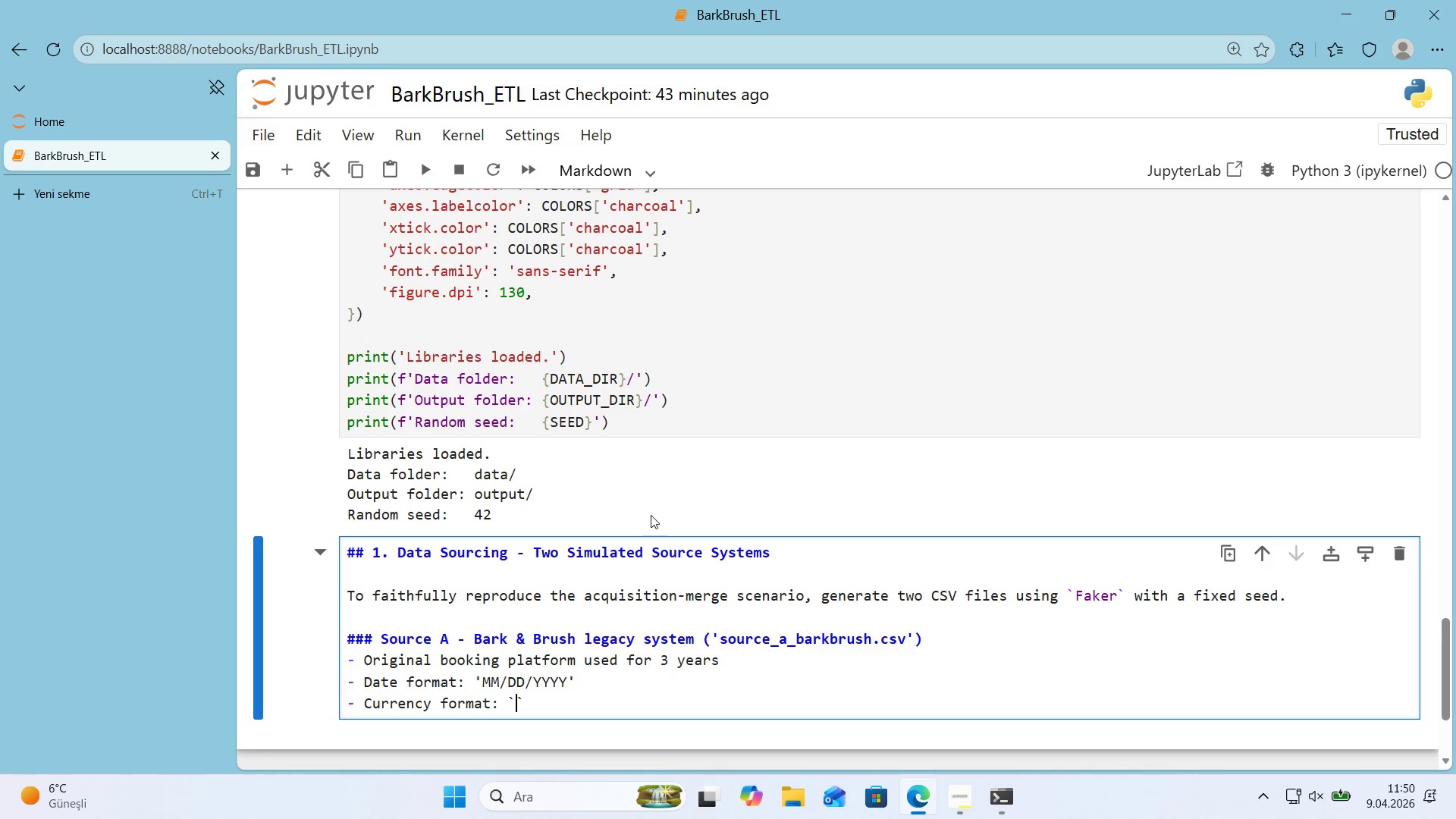 
key(Shift+4)
 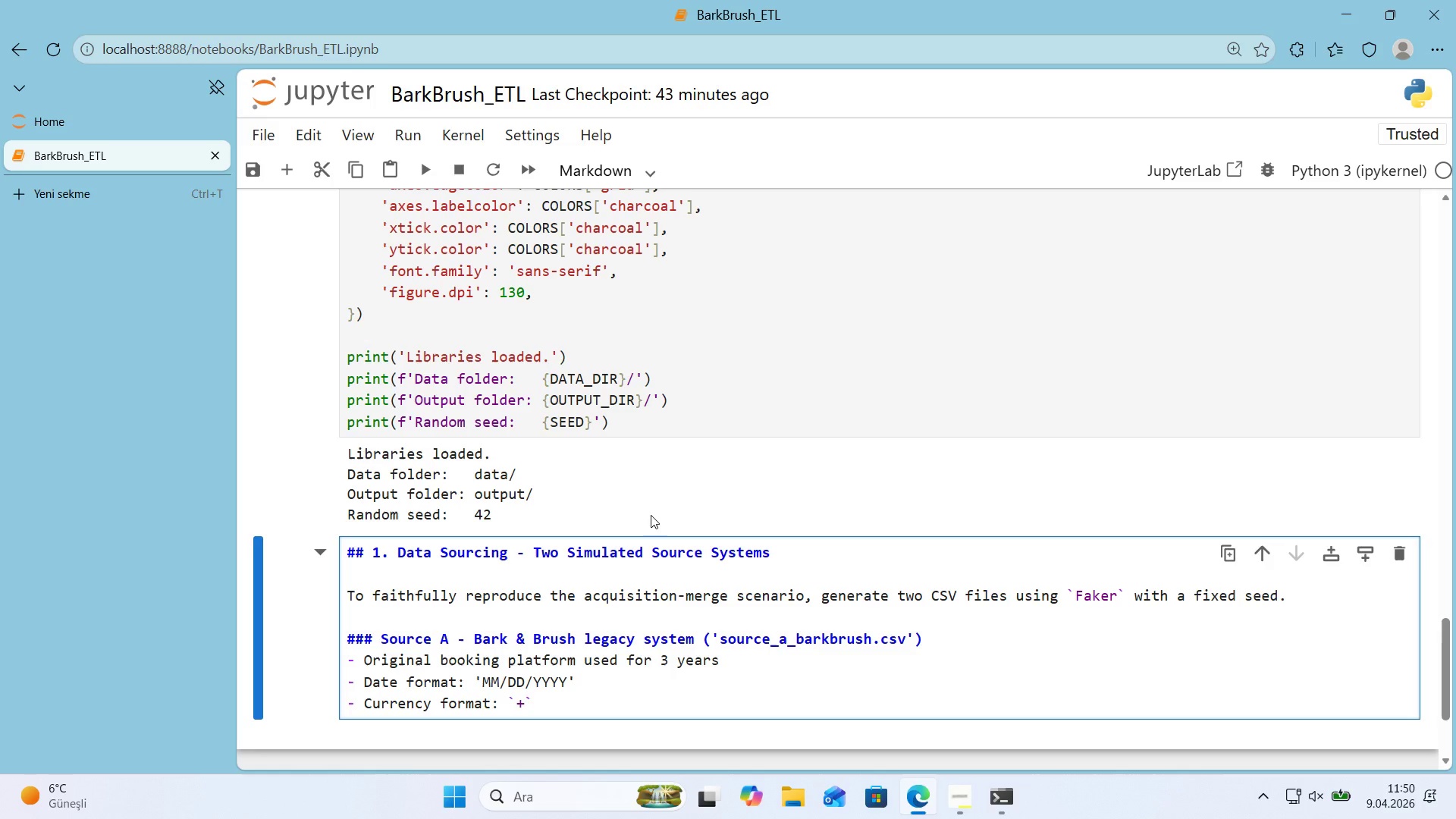 
key(Backspace)
 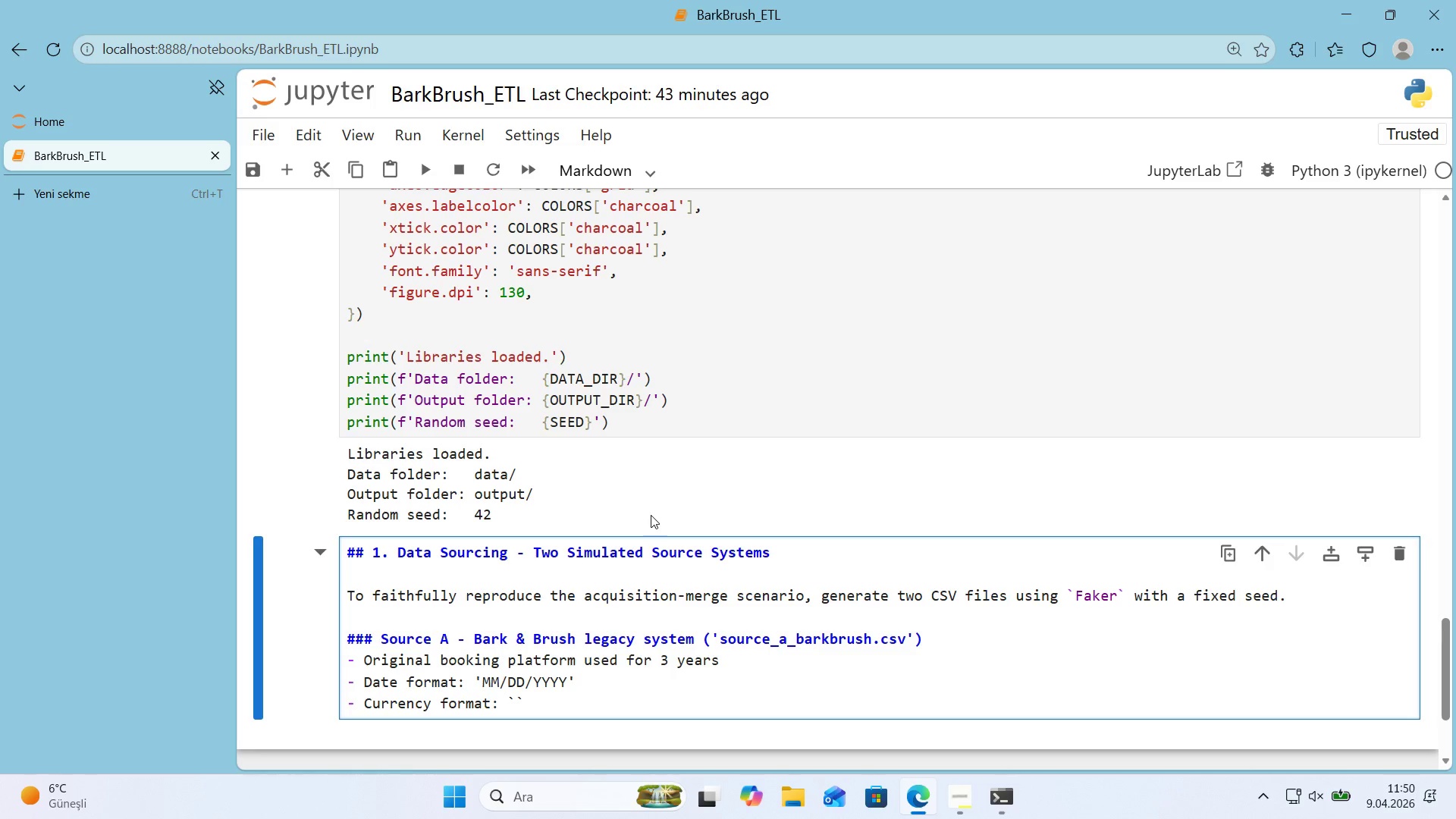 
key(Alt+Control+4)
 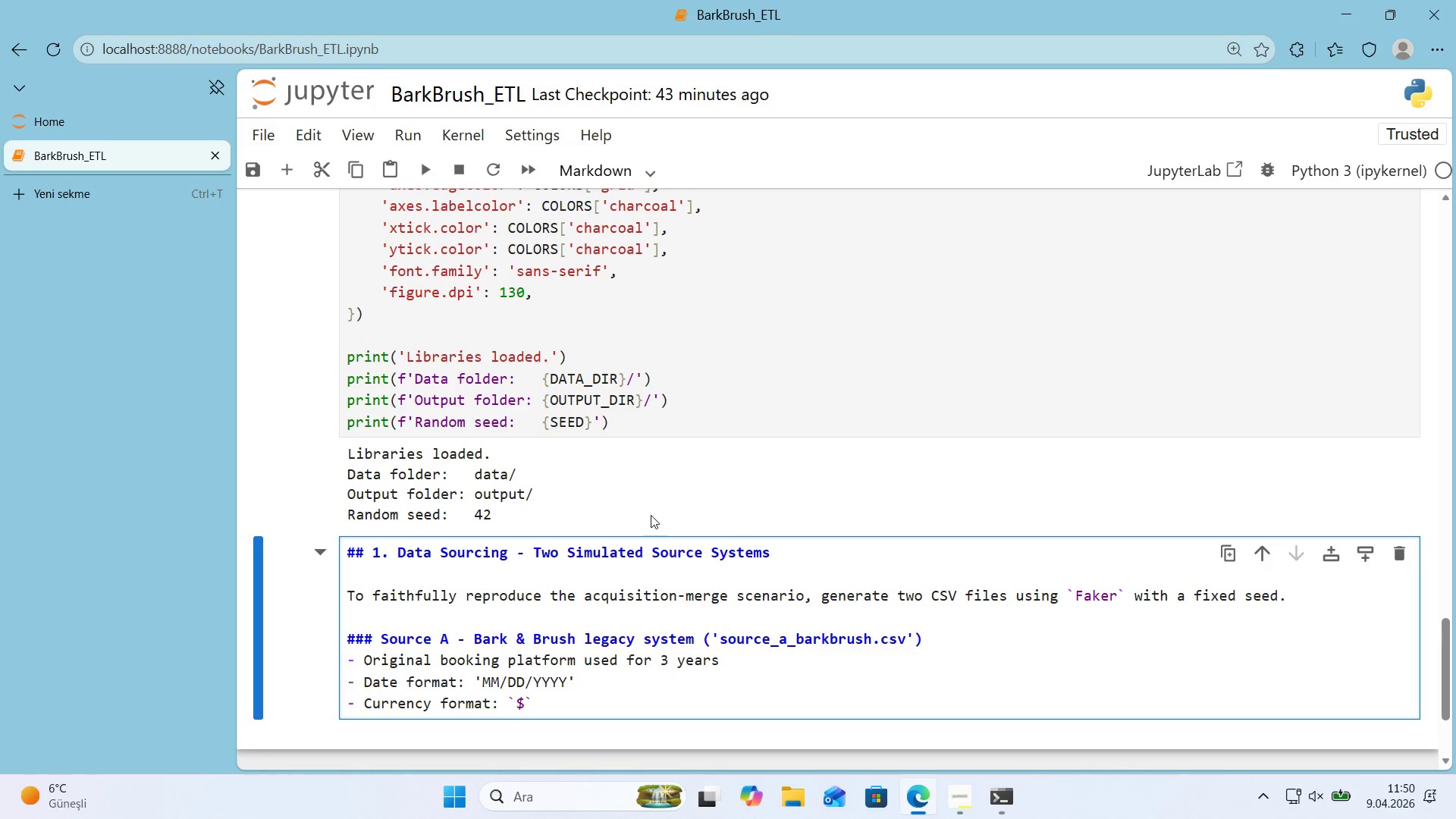 
key(Numpad4)
 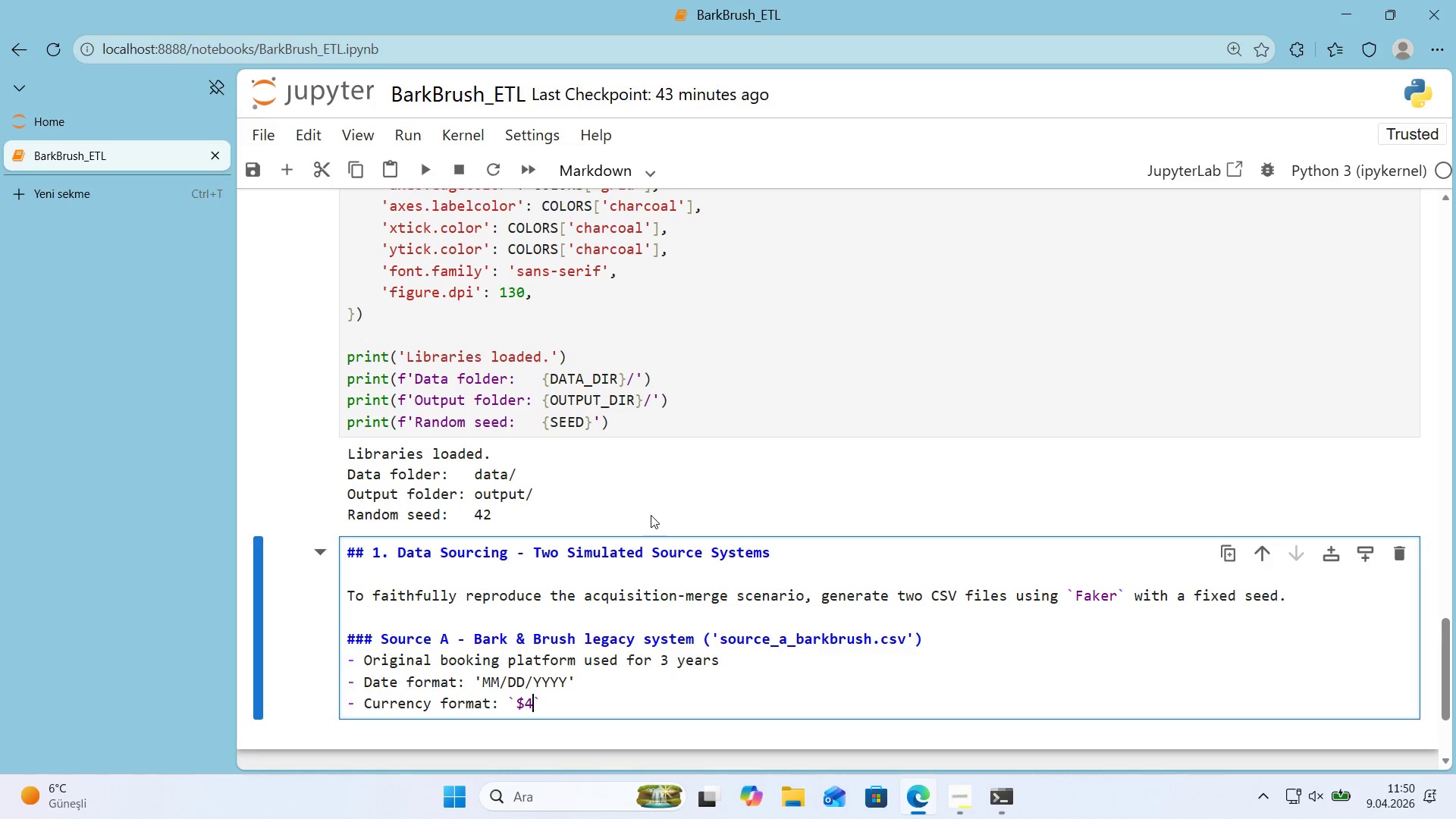 
key(Numpad5)
 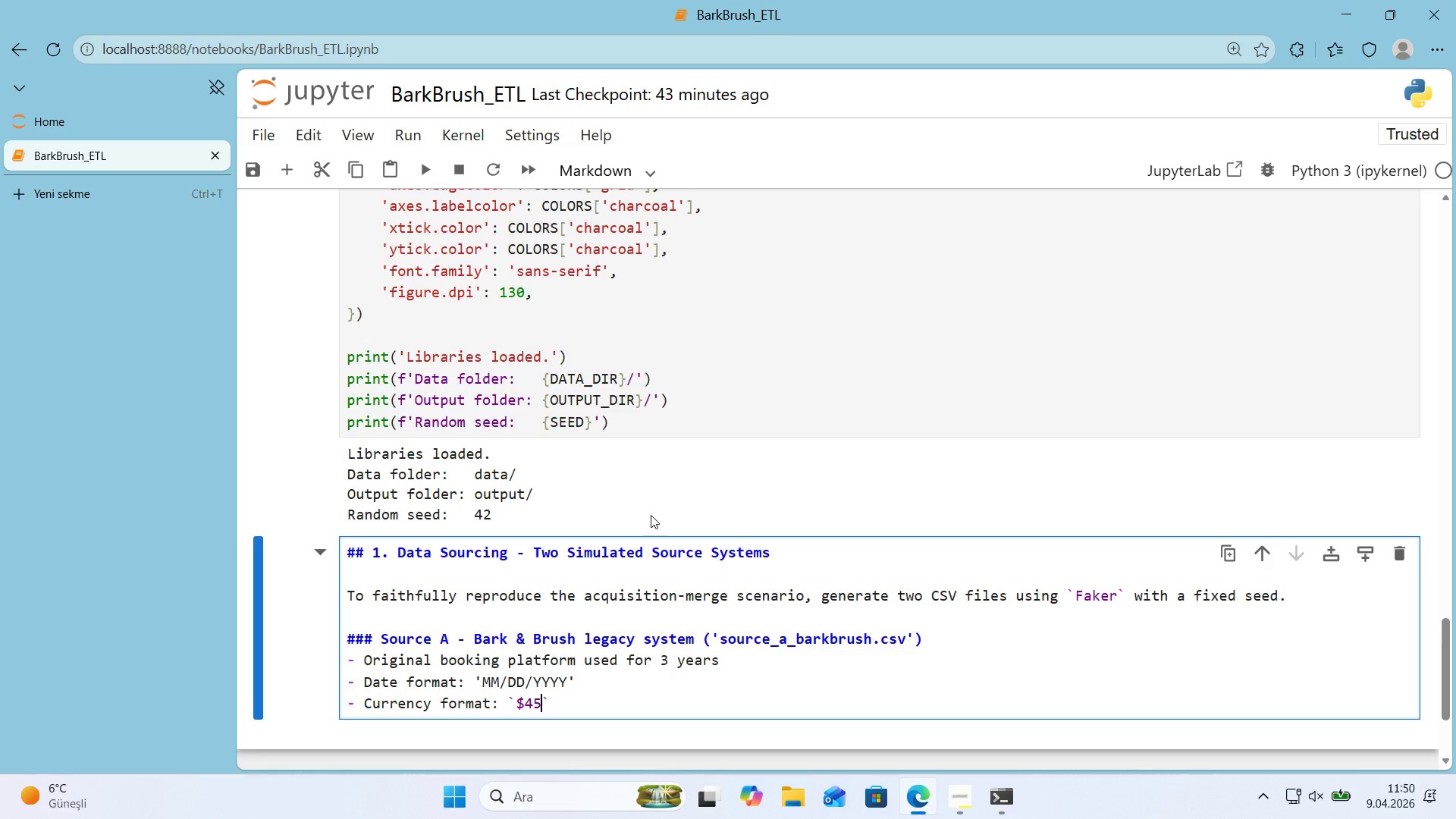 
key(Period)
 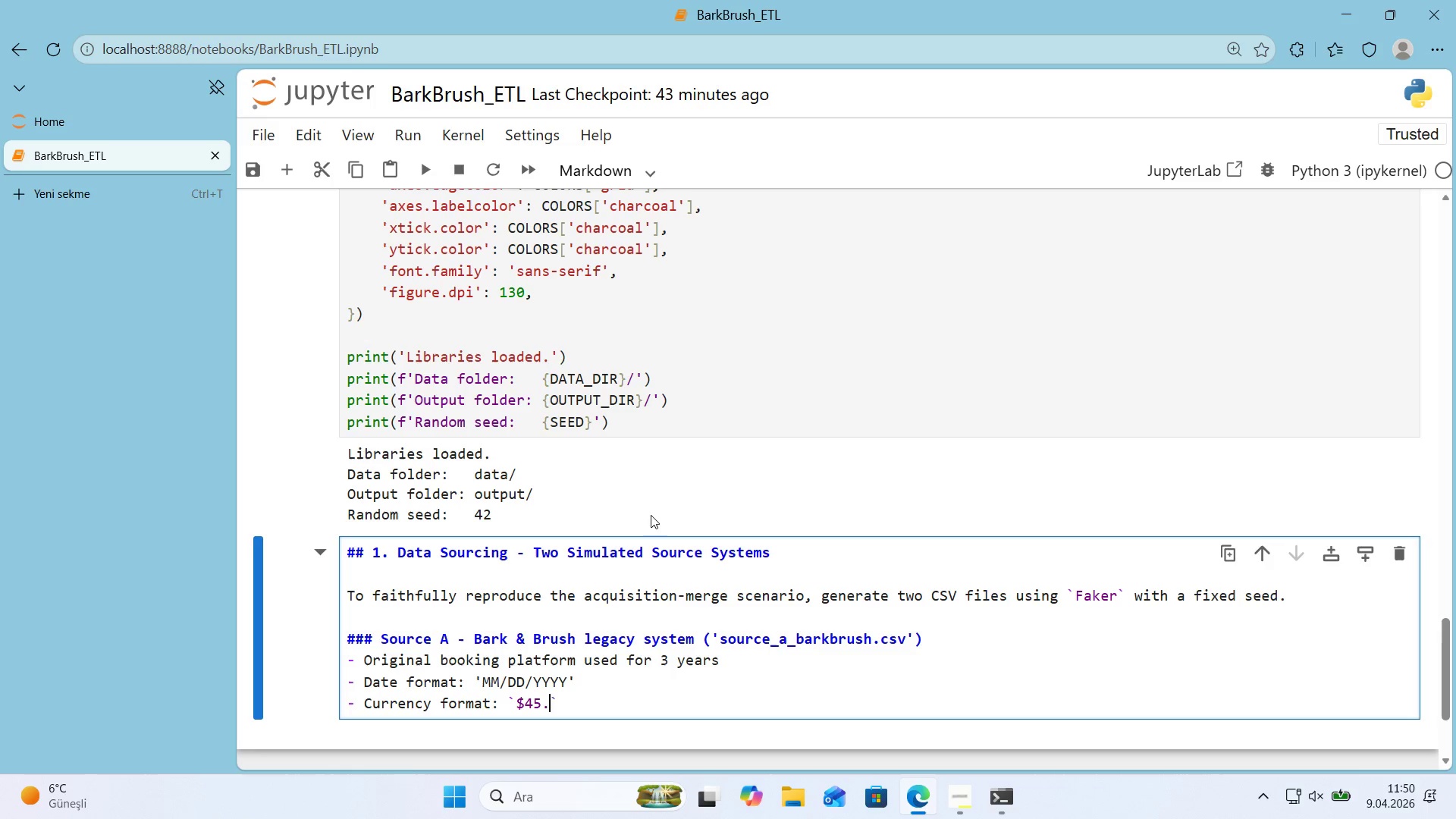 
key(Numpad0)
 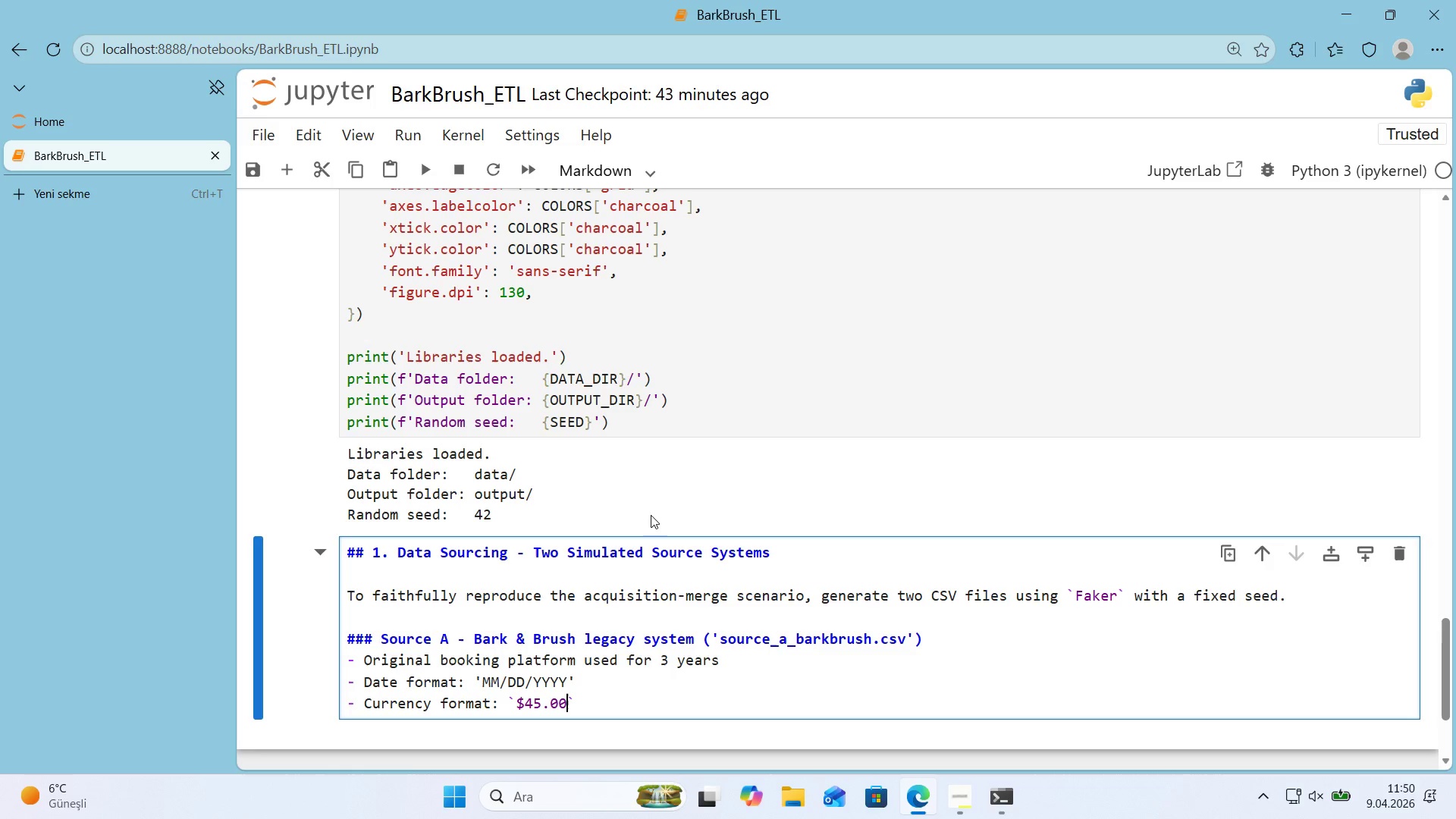 
key(Numpad0)
 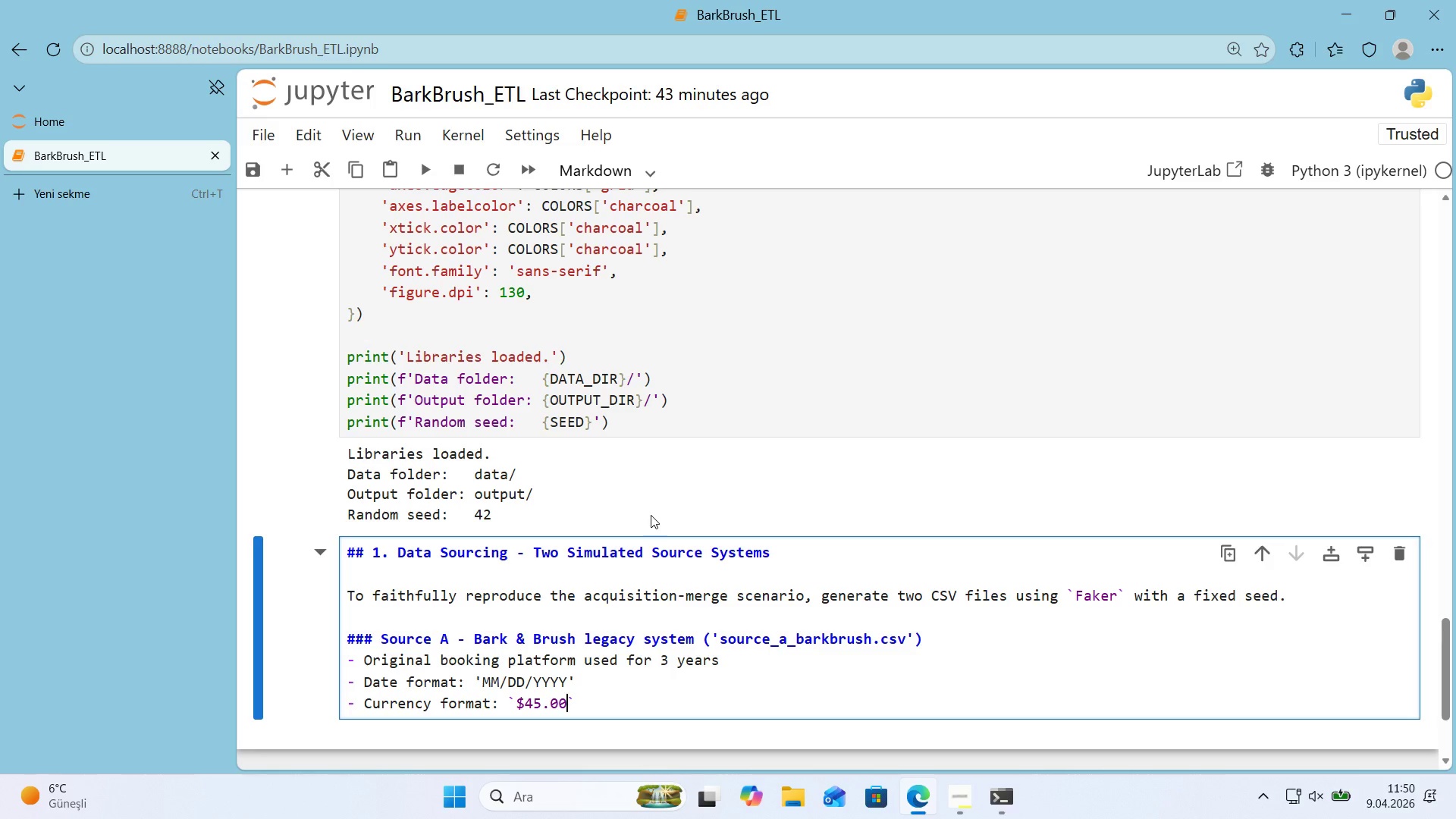 
key(ArrowRight)
 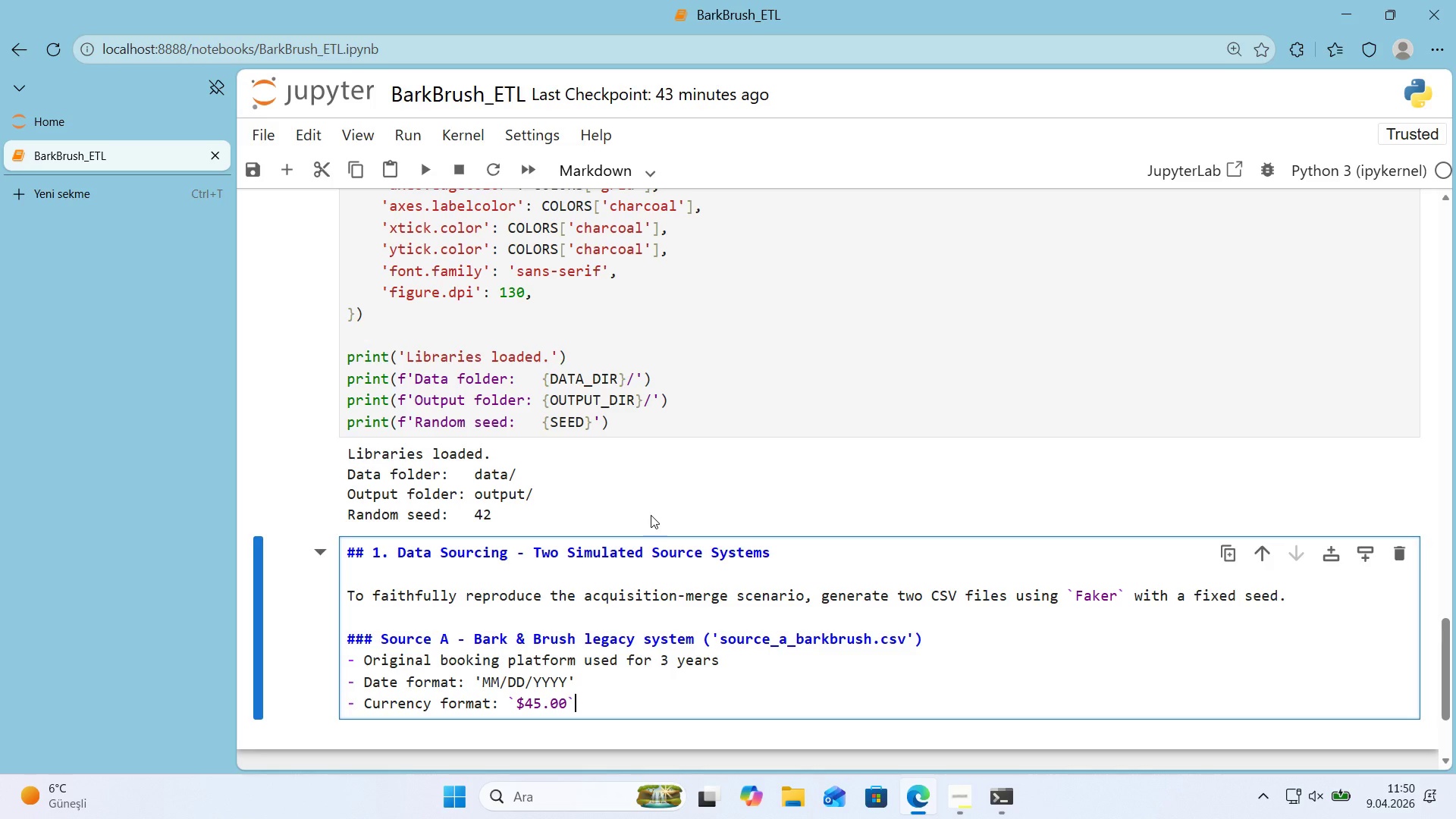 
type( ()
key(Backspace)
type(*()
 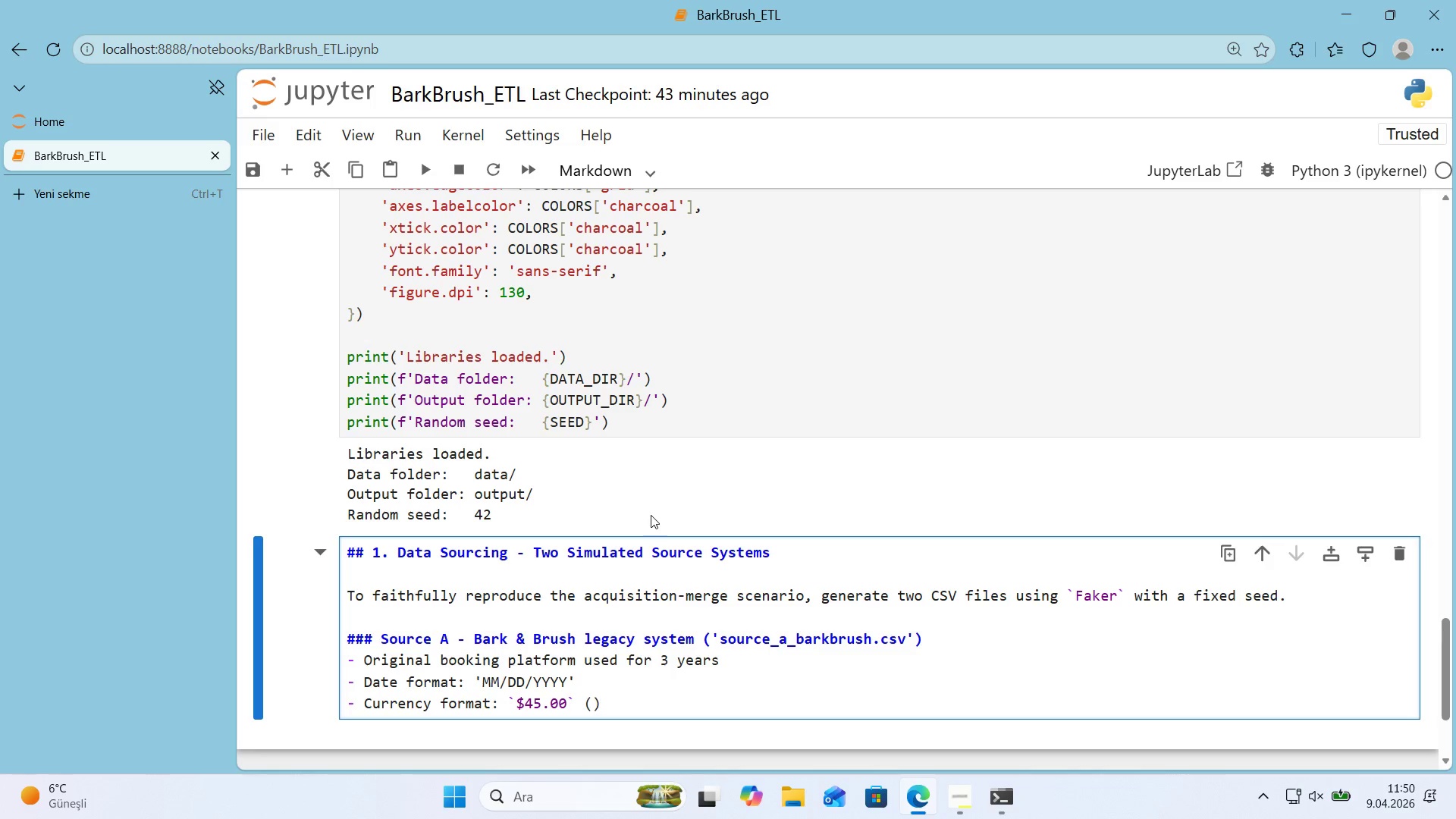 
key(ArrowLeft)
 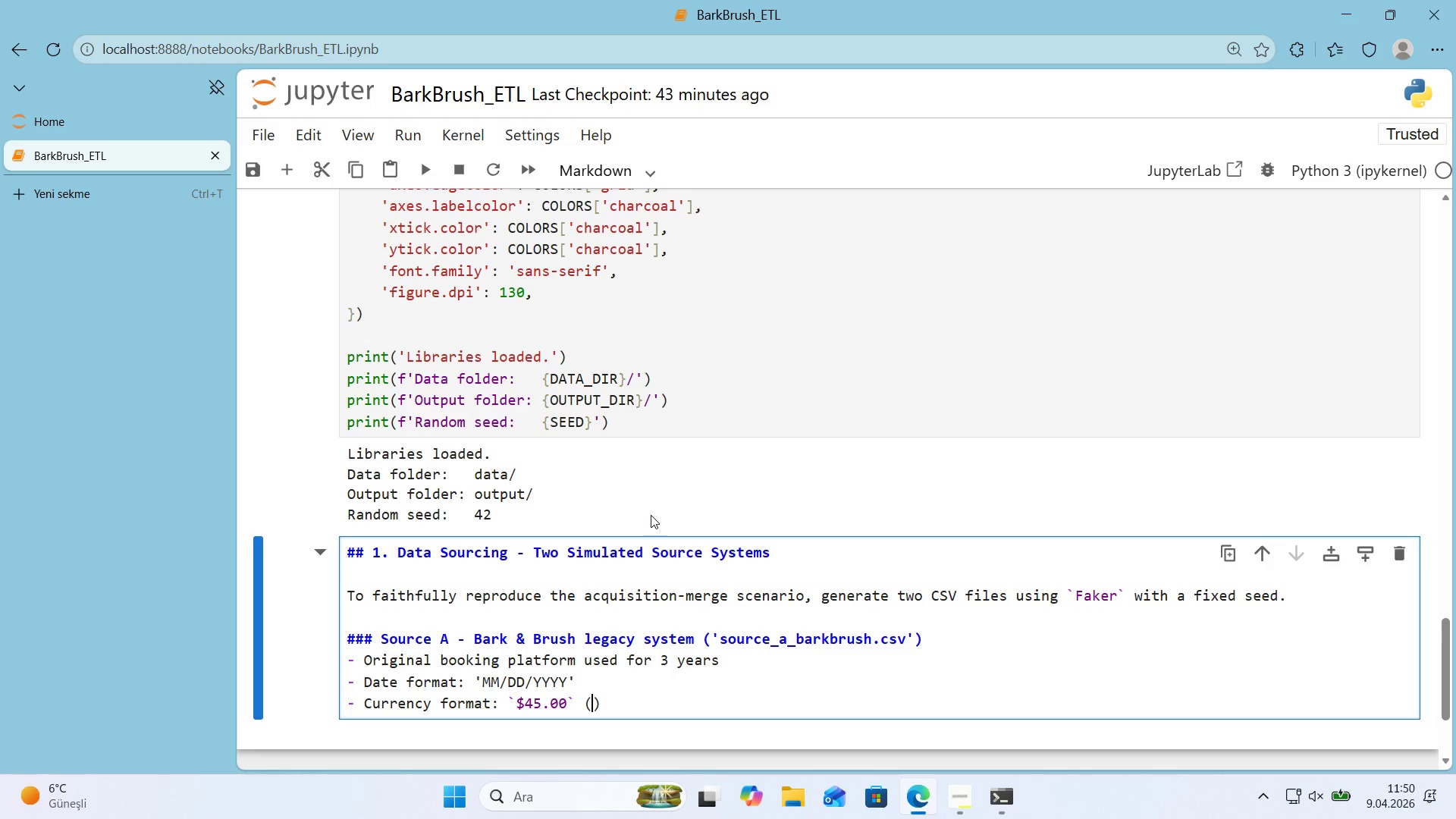 
type(US dollat)
key(Backspace)
type(r str'ng)
 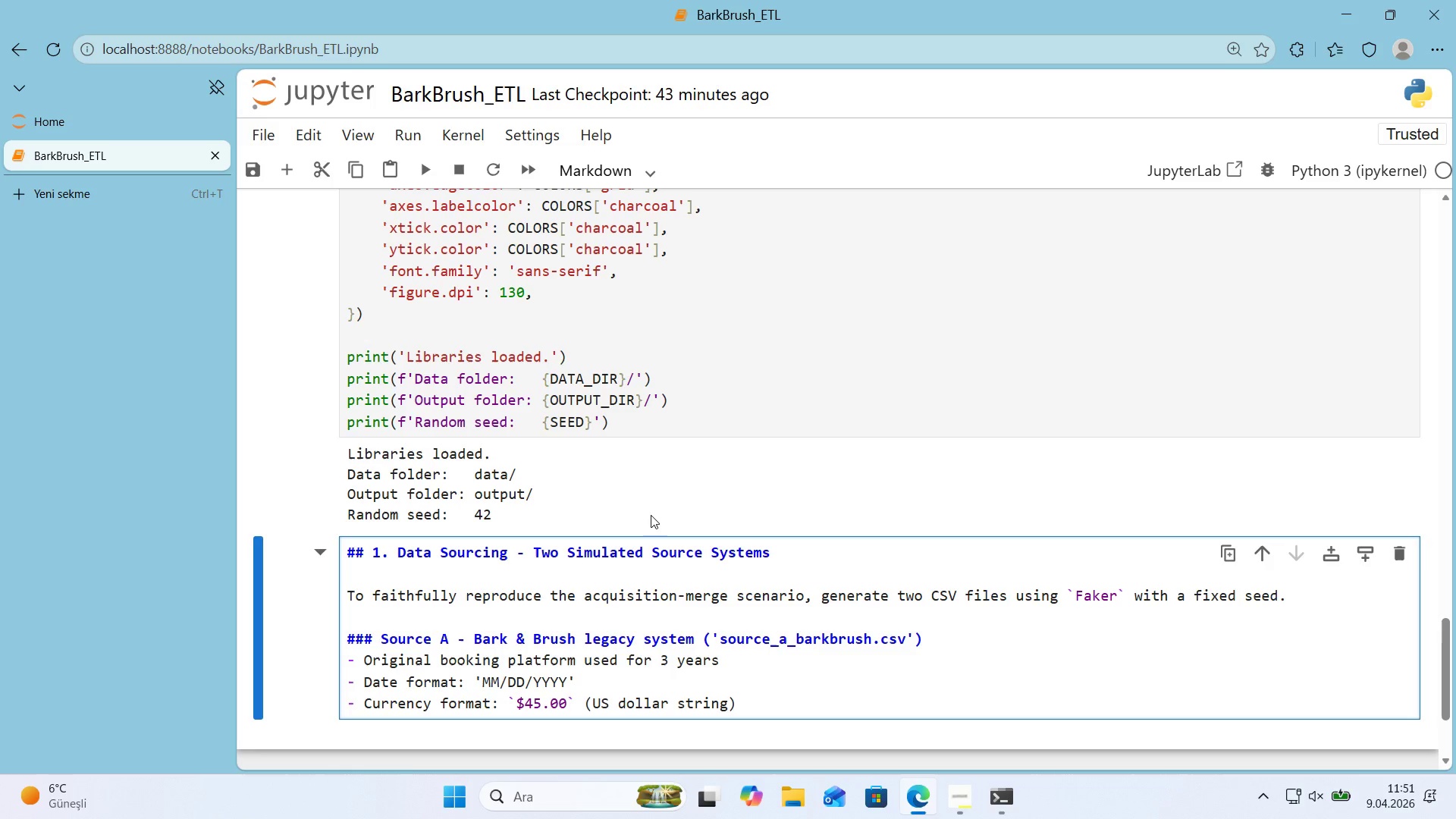 
key(ArrowRight)
 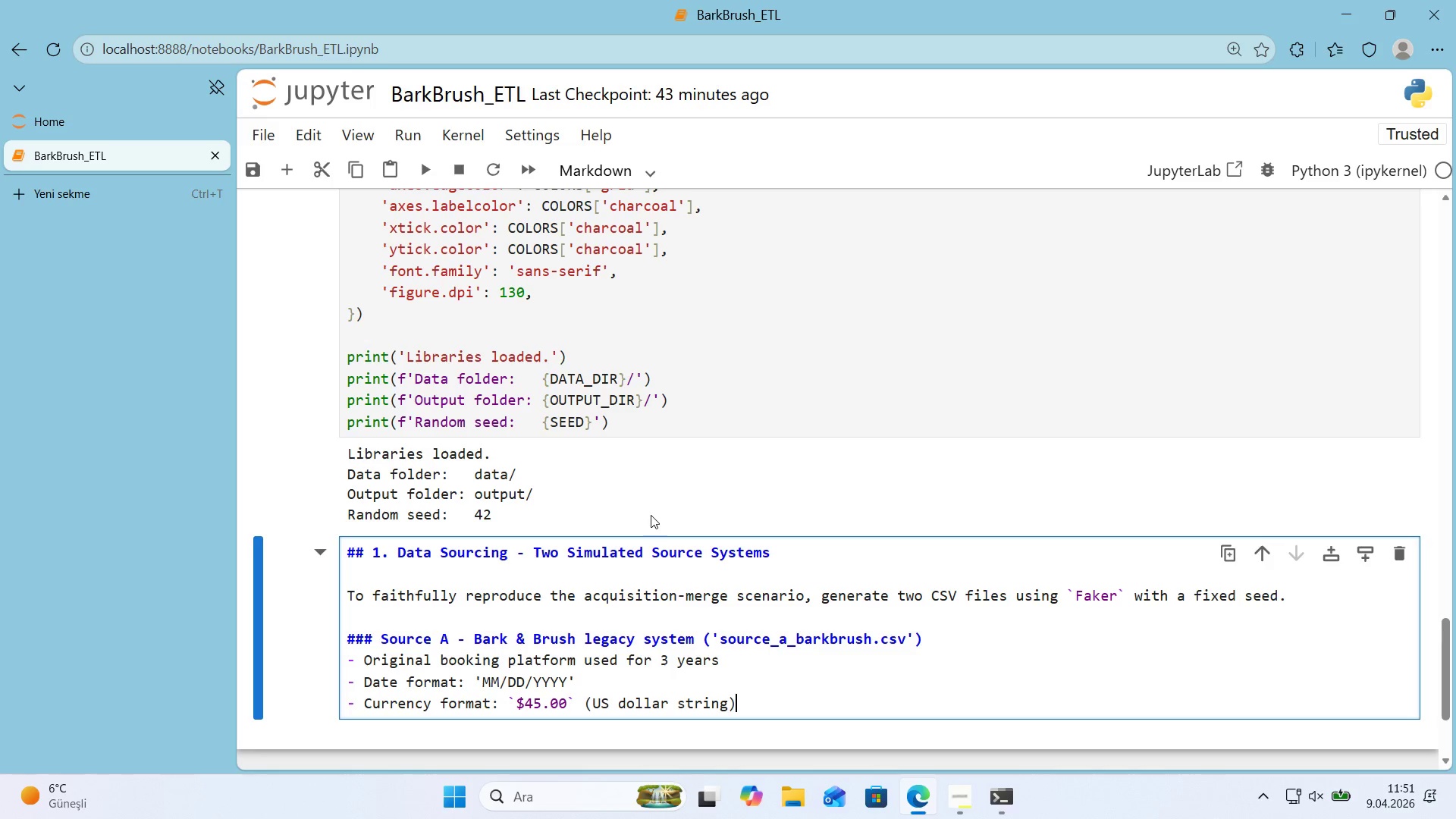 
key(Enter)
 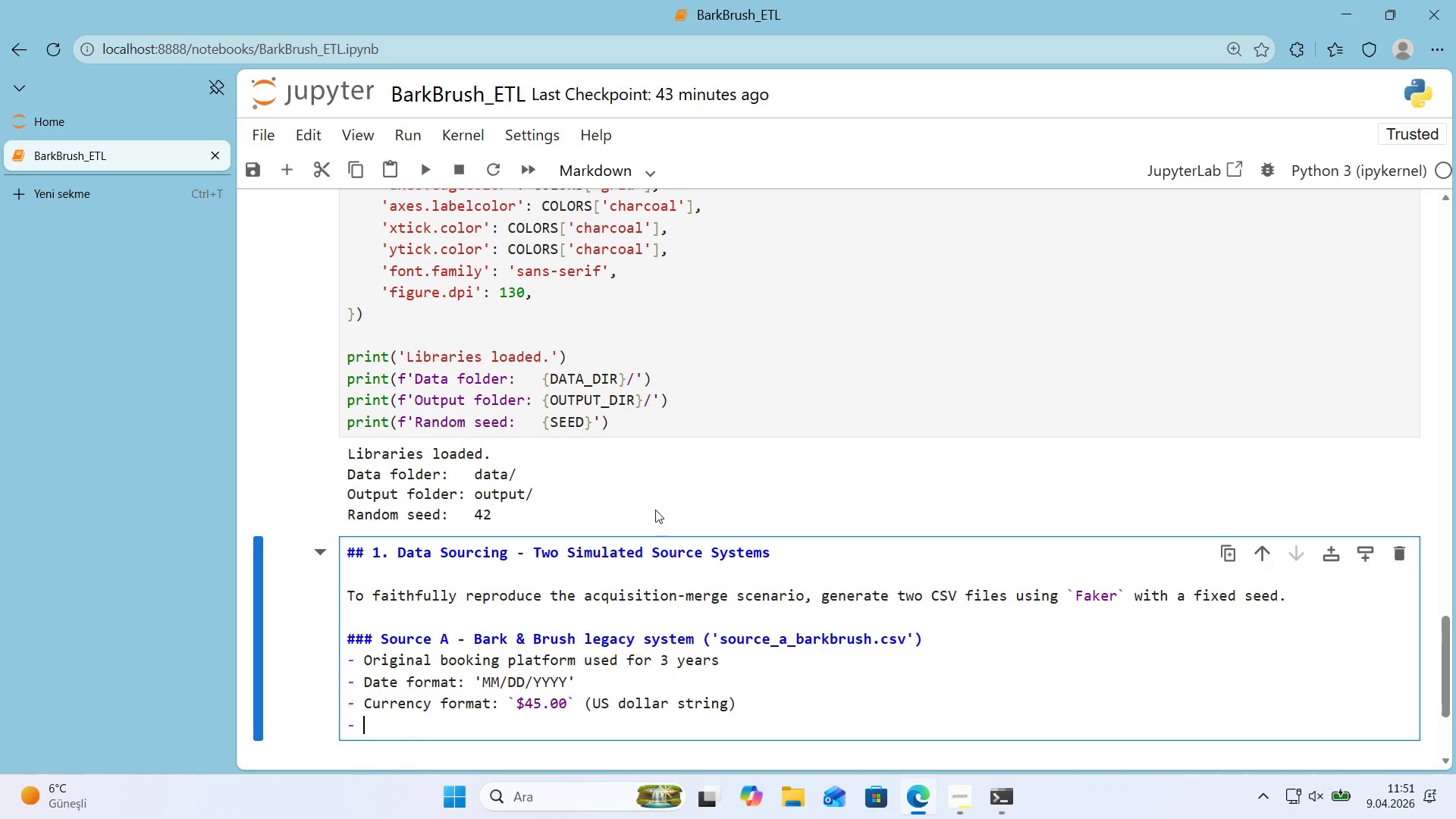 
scroll: coordinate [673, 510], scroll_direction: down, amount: 1.0
 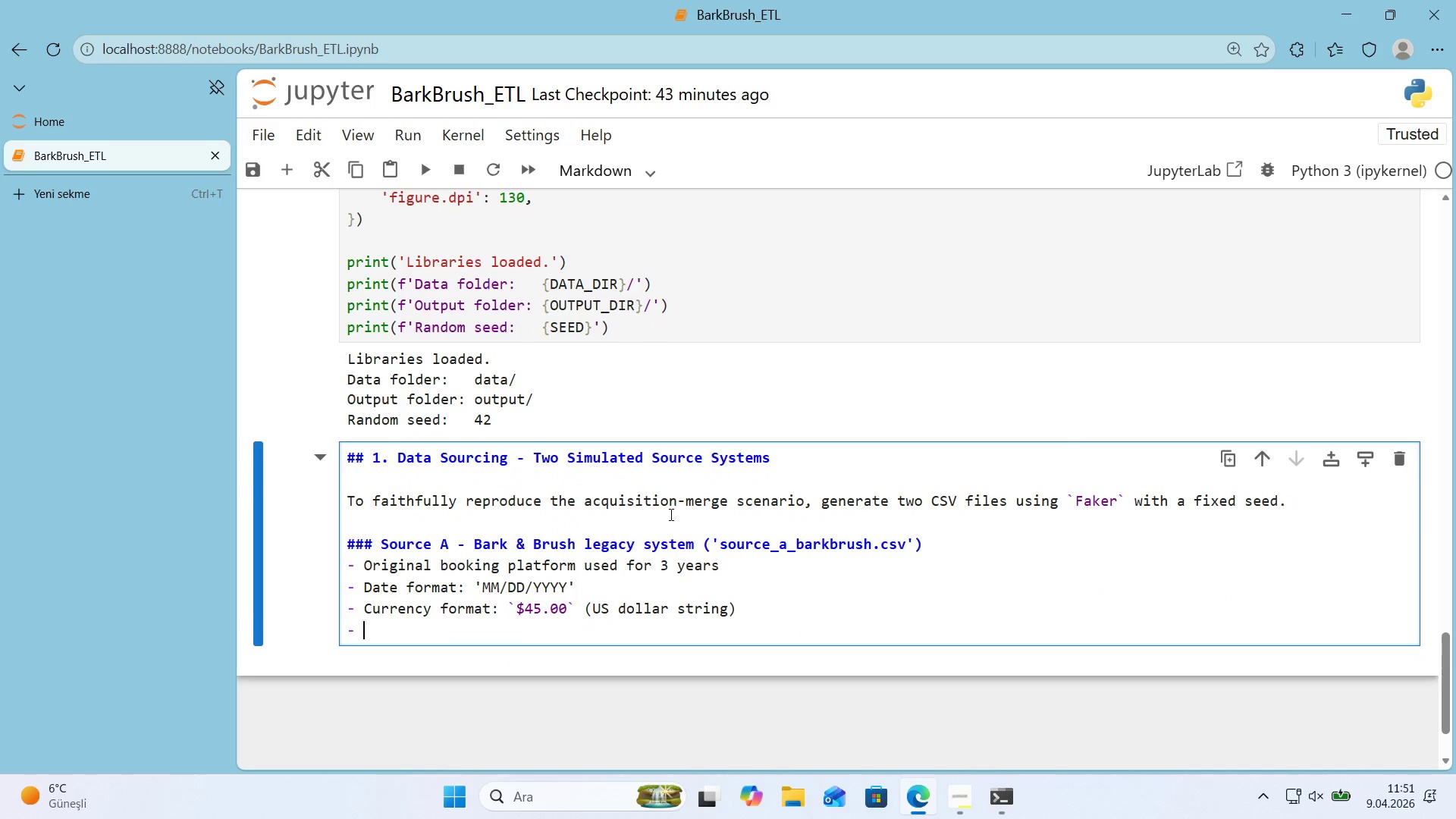 
type(Serv'ce vocabulary> *Fully Groom, Bath ^ Brush)
 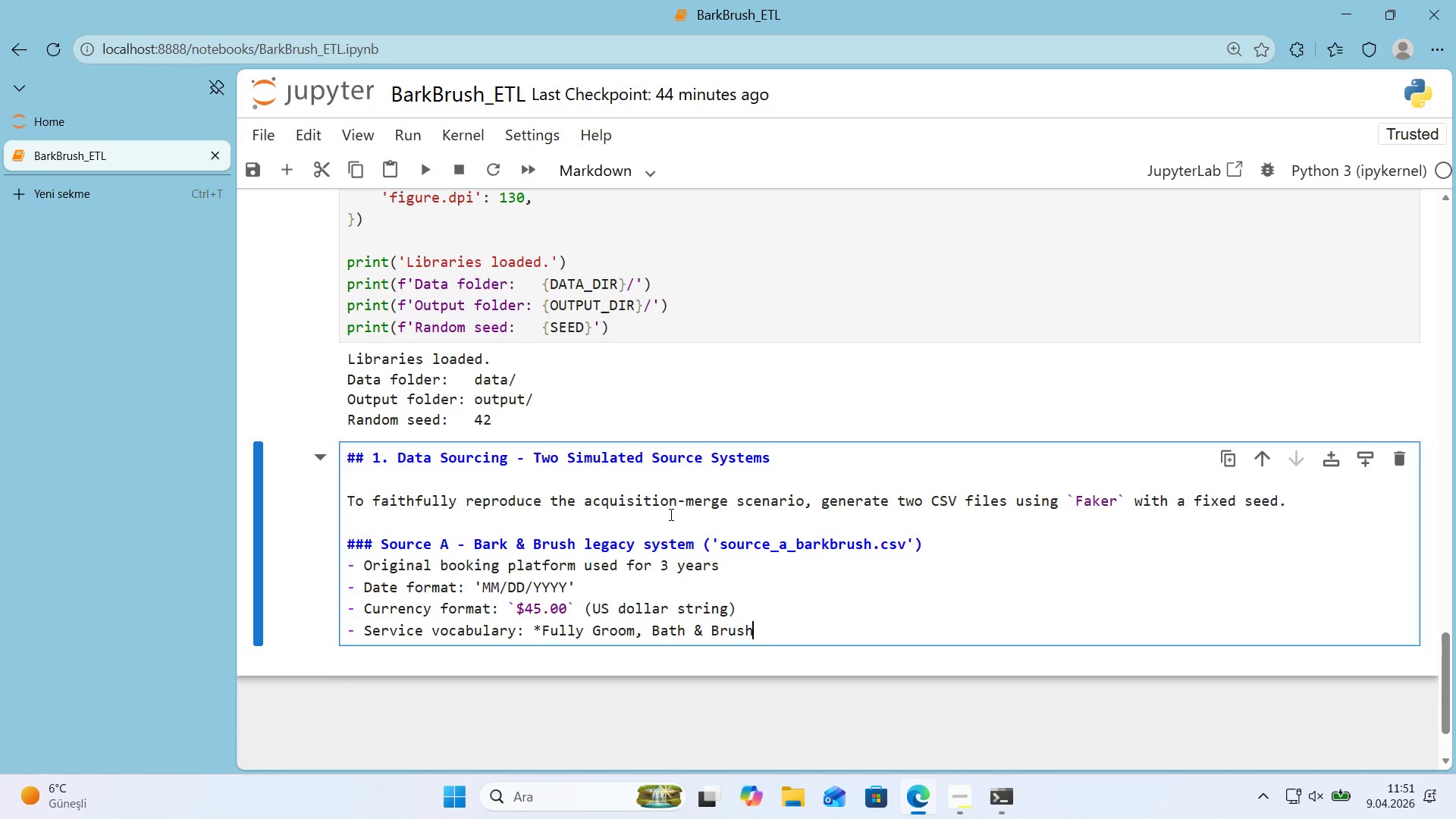 
type(, Qu'ck Tr'm, 30)
key(Backspace)
type(0-m'n WA)
key(Backspace)
type(alk, )
 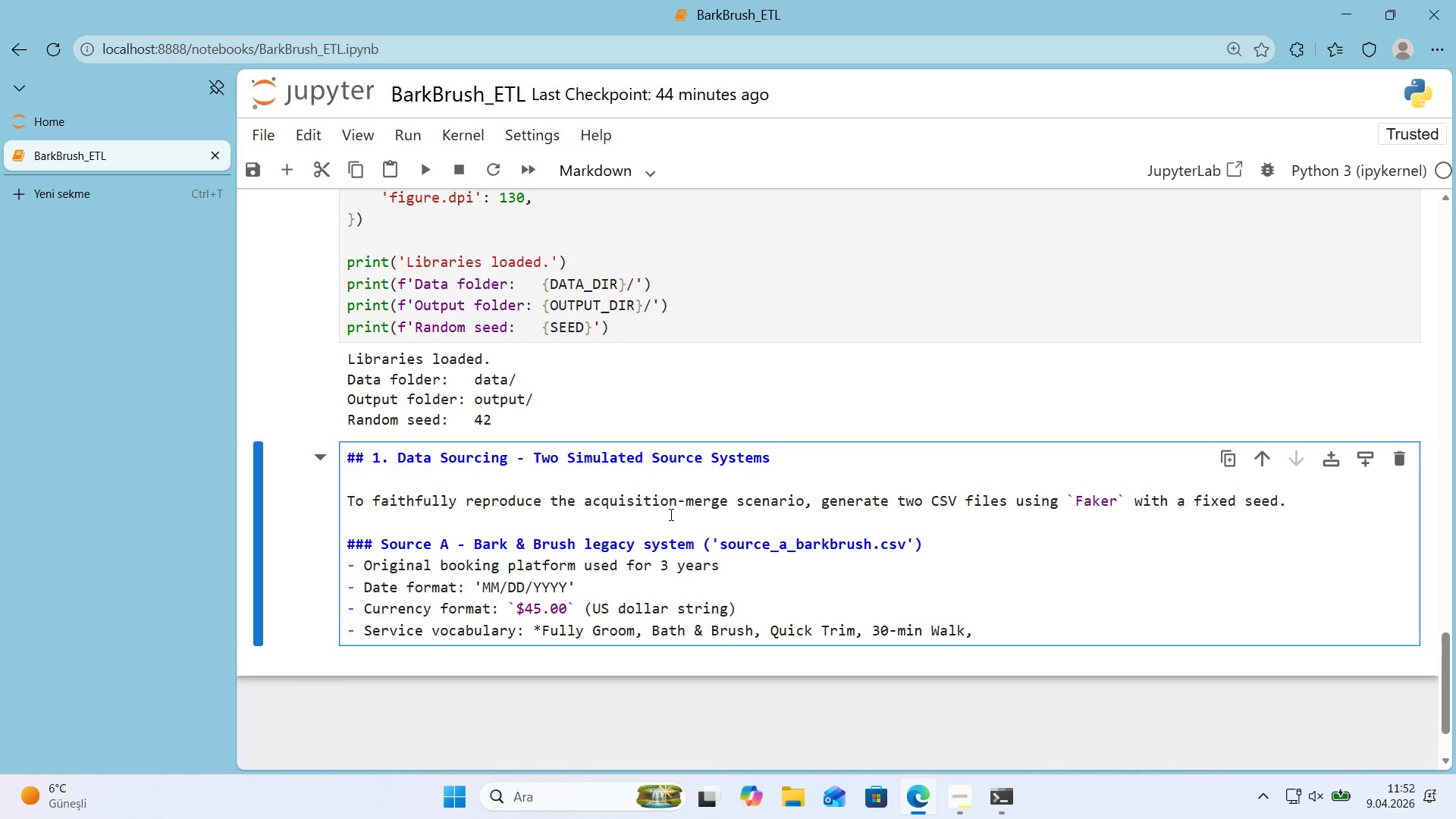 
wait(11.61)
 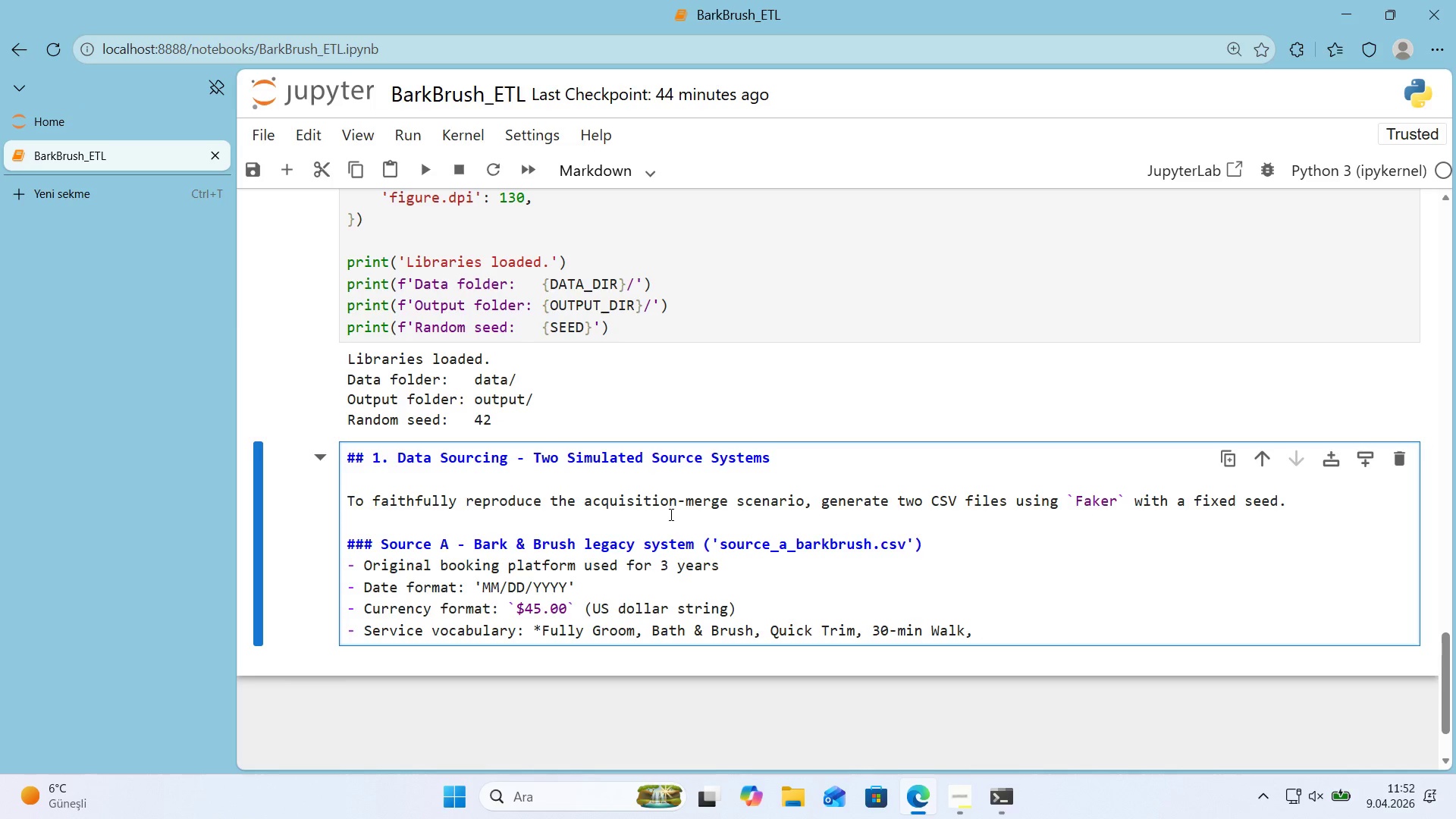 
key(Backspace)
type( 60-m'n Walk*)
 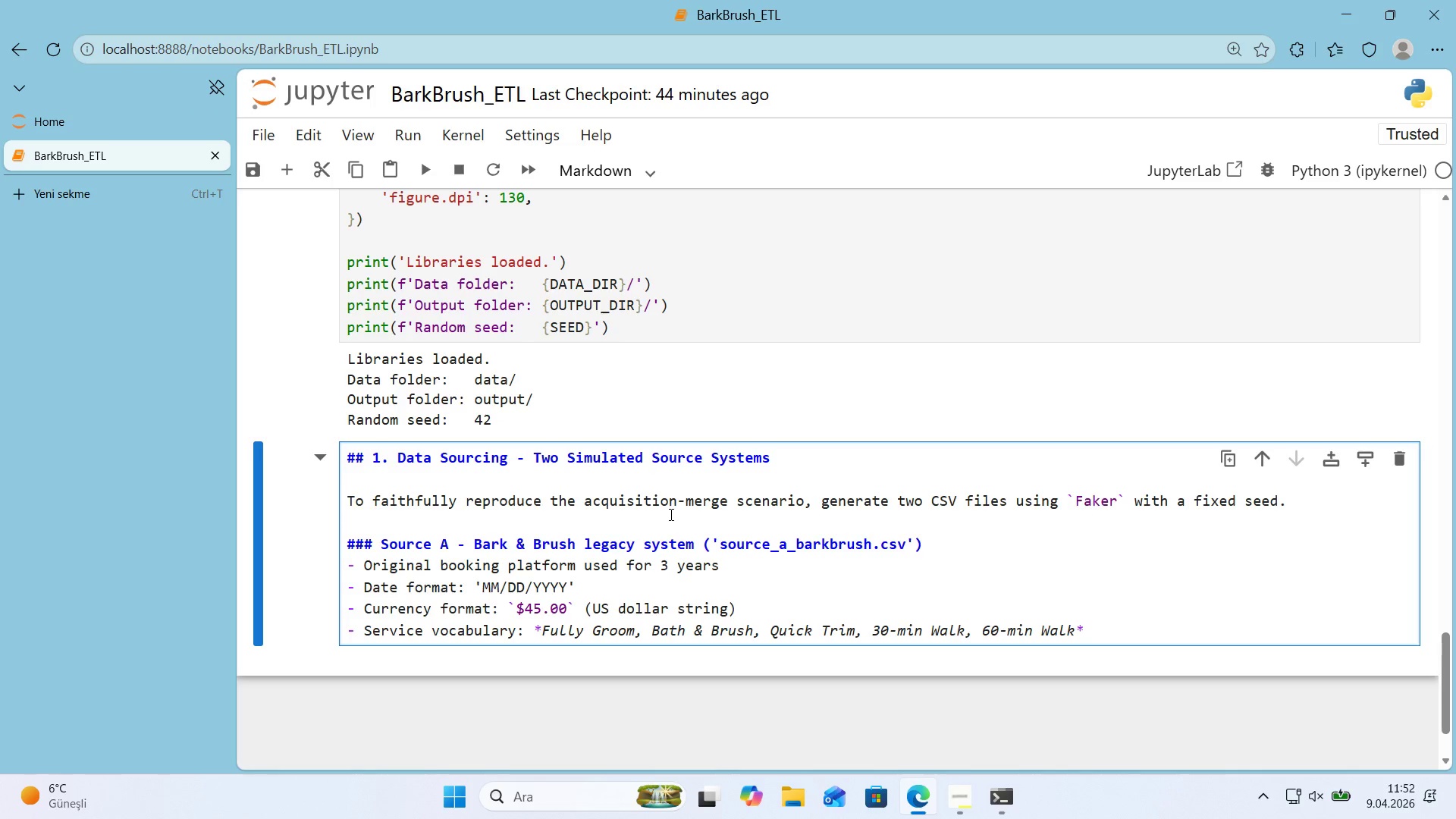 
key(Enter)
 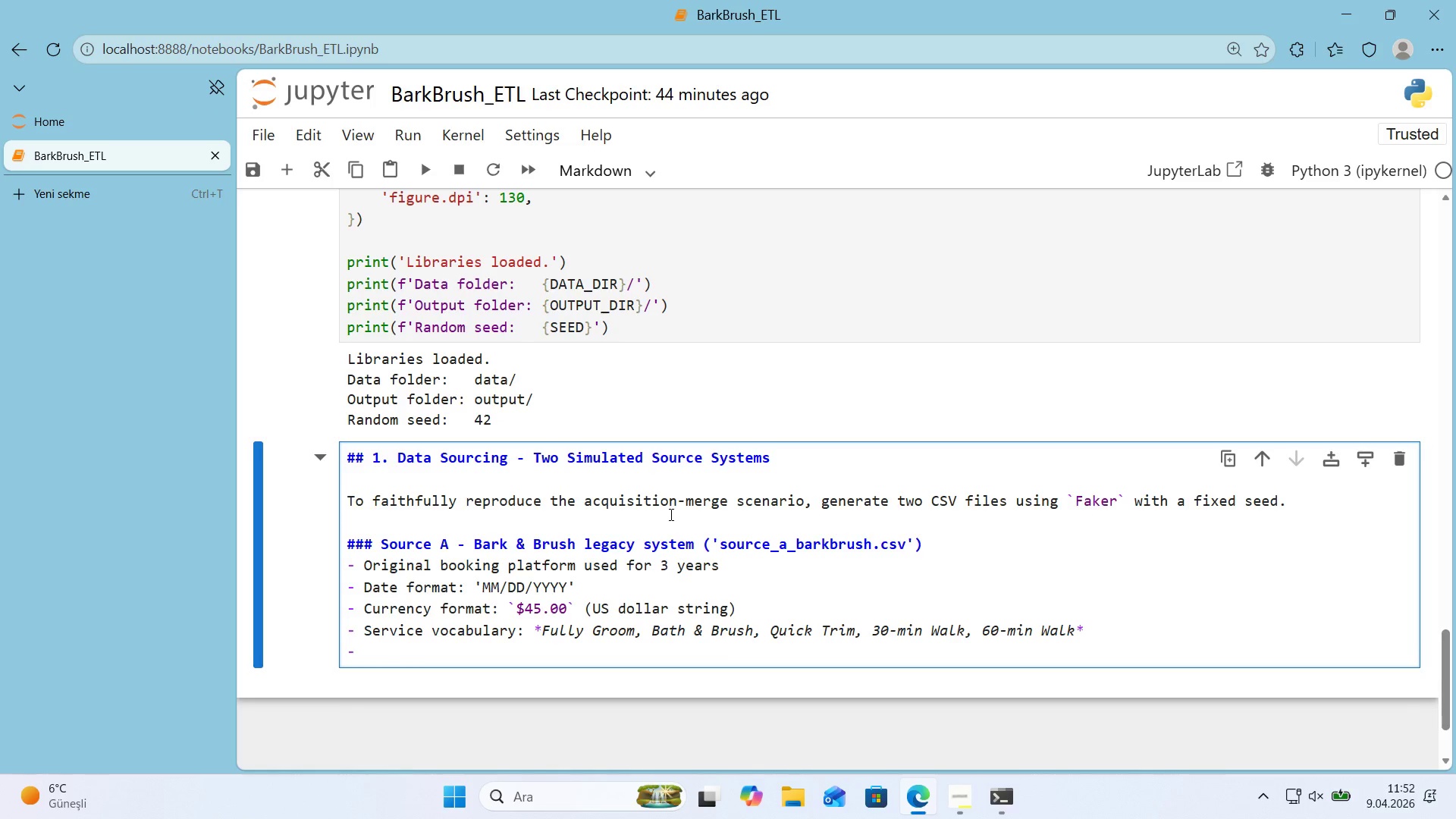 
key(Control+ControlLeft)
 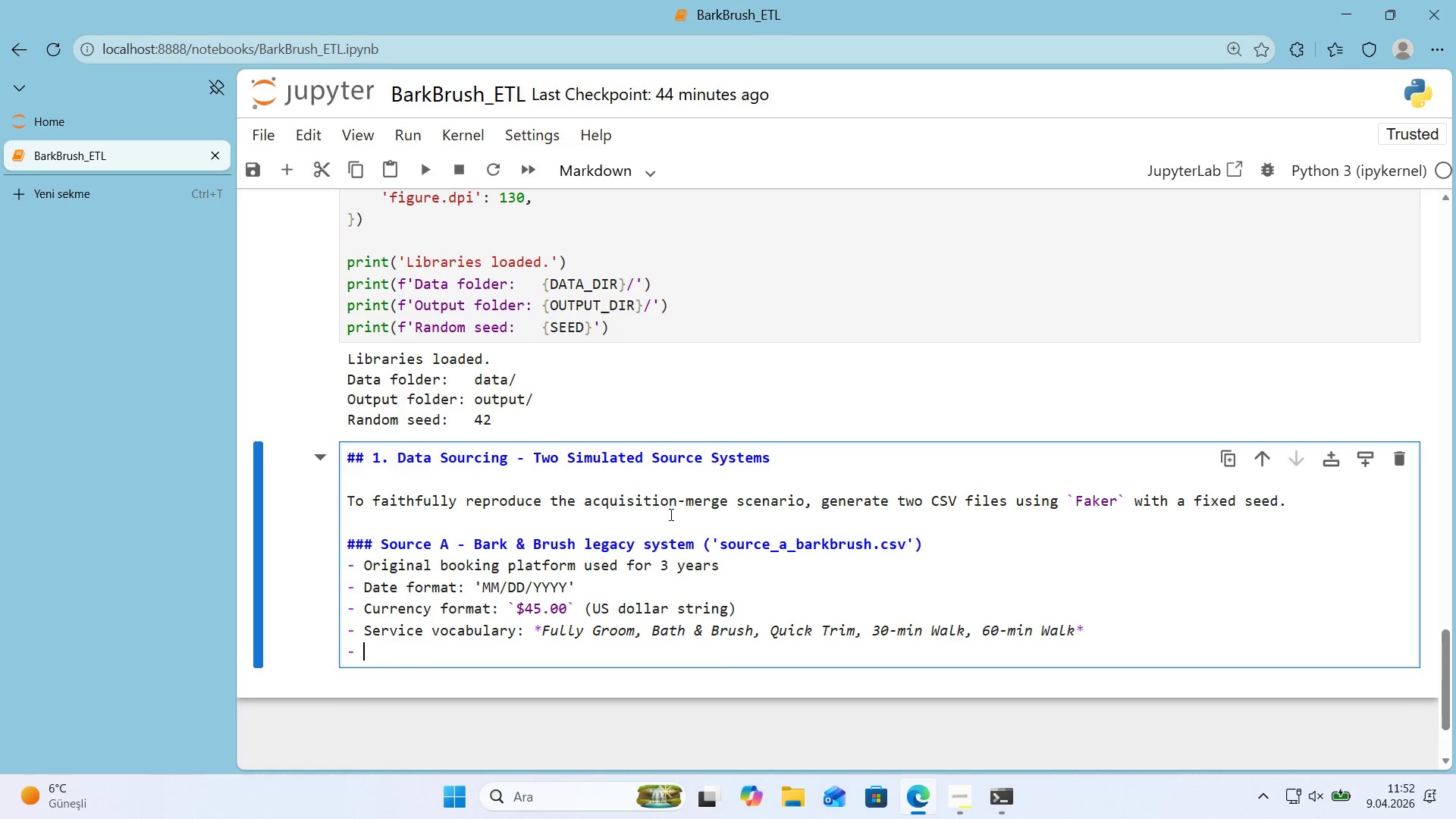 
key(Alt+Control+AltRight)
 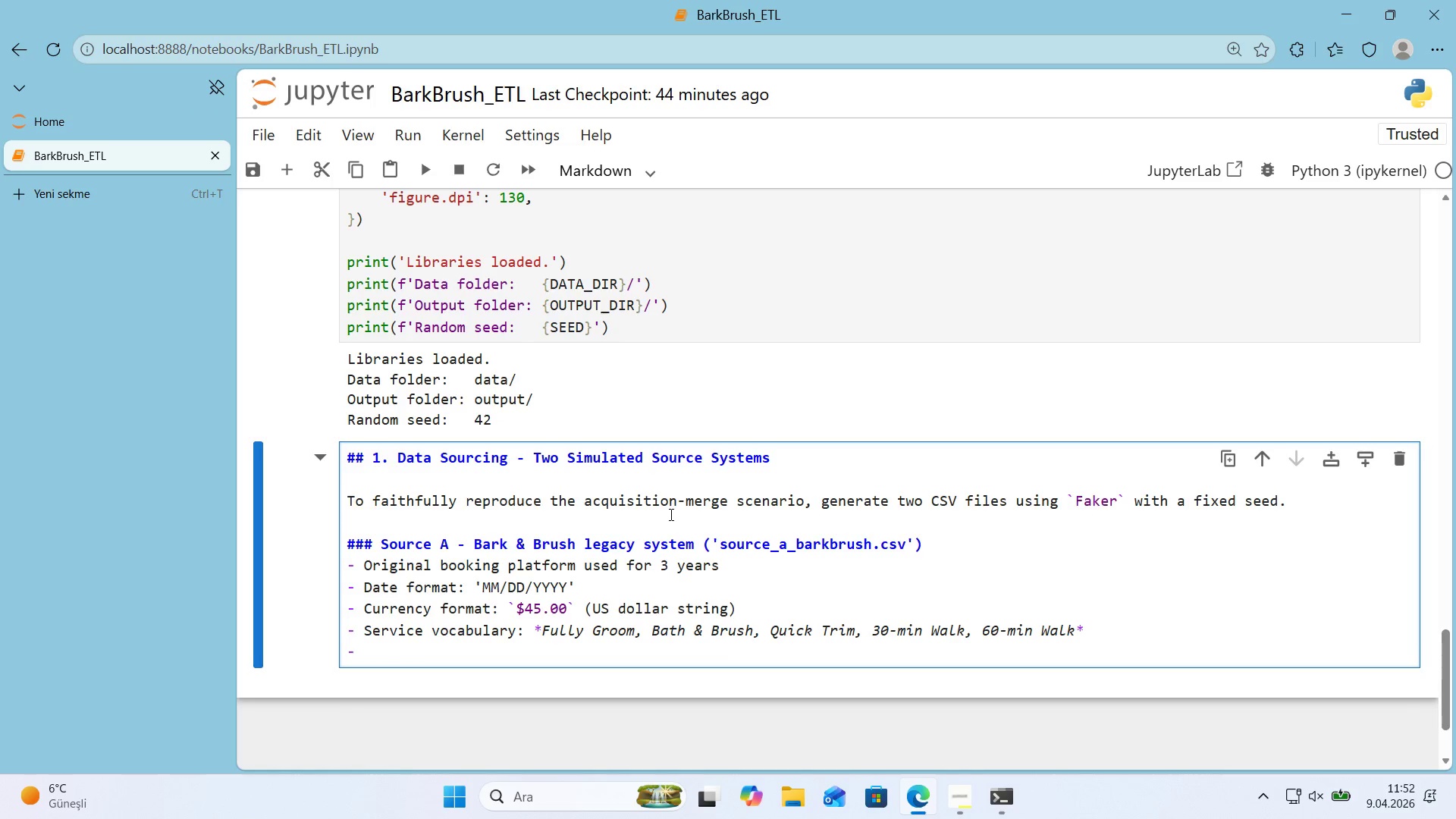 
key(Alt+Control+Comma)
 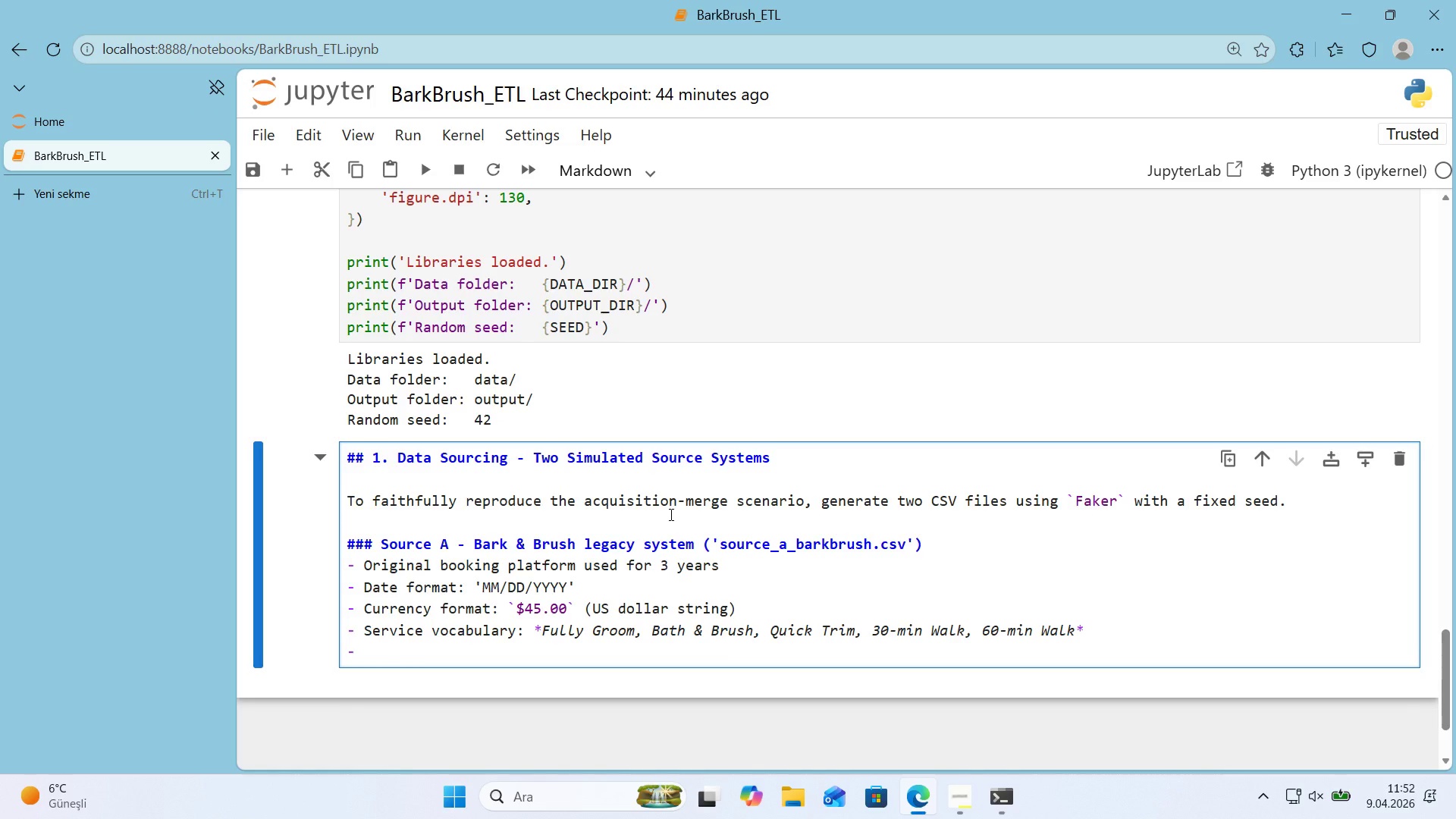 
key(Numpad6)
 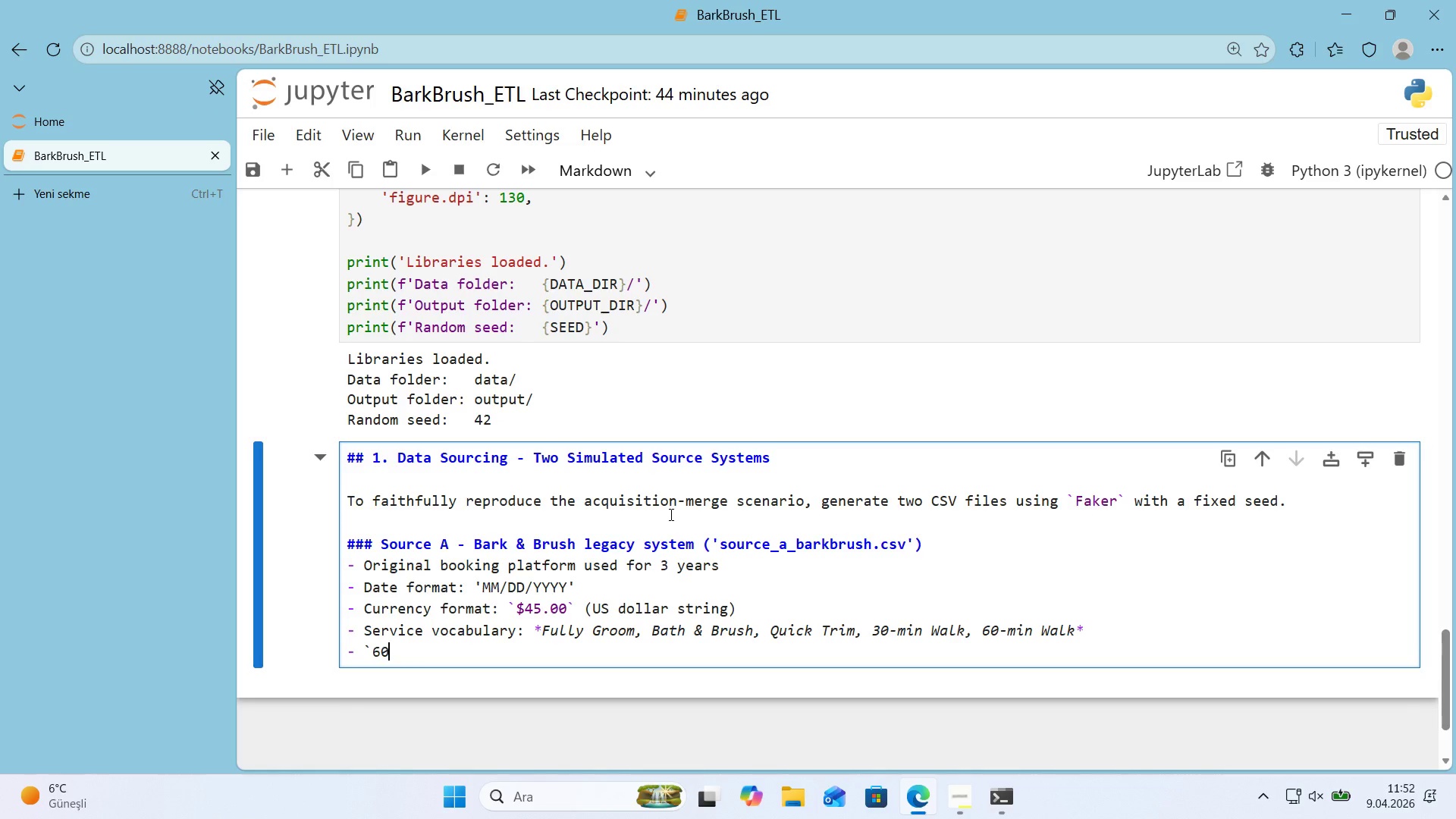 
key(Numpad0)
 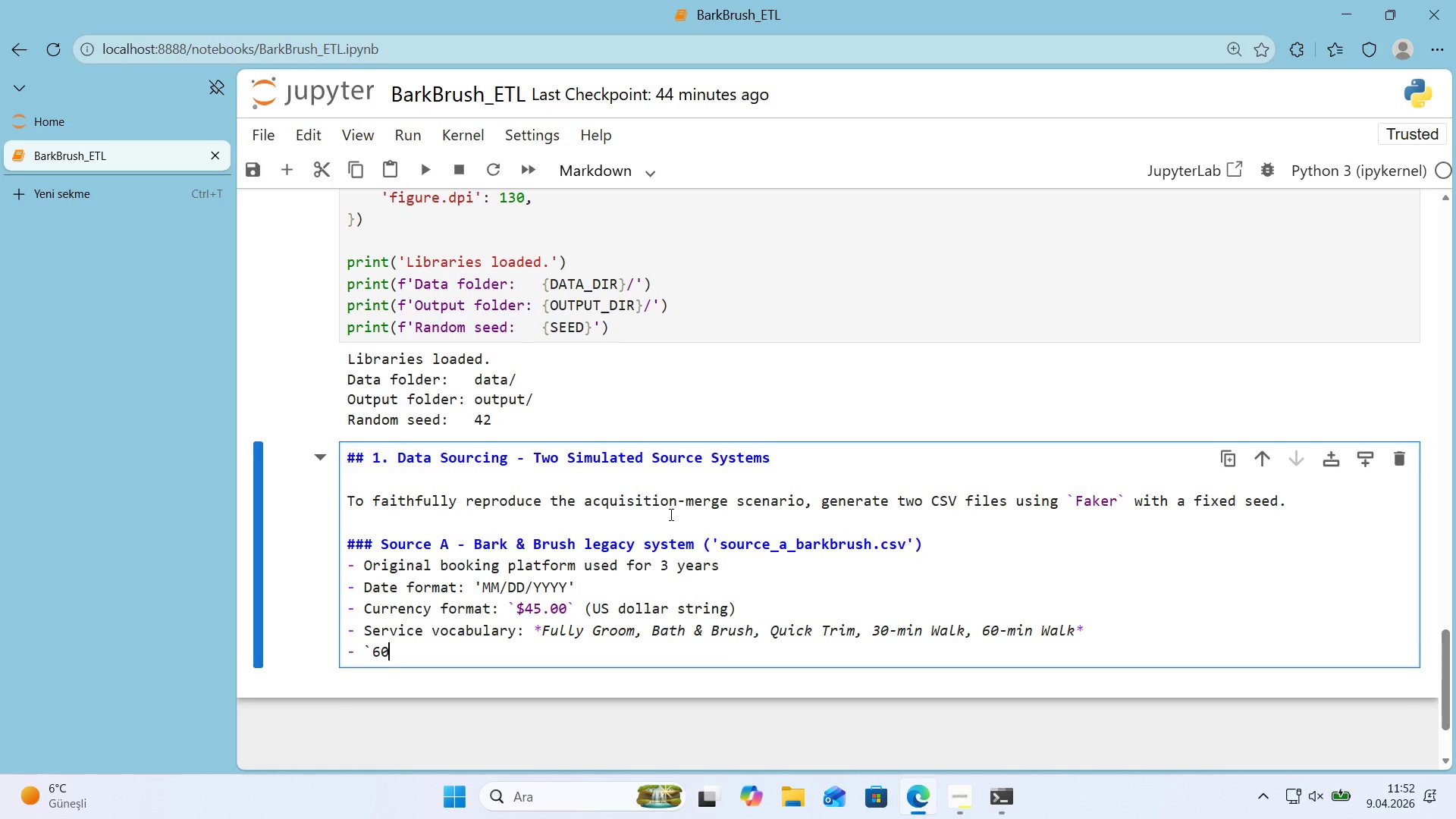 
key(Numpad0)
 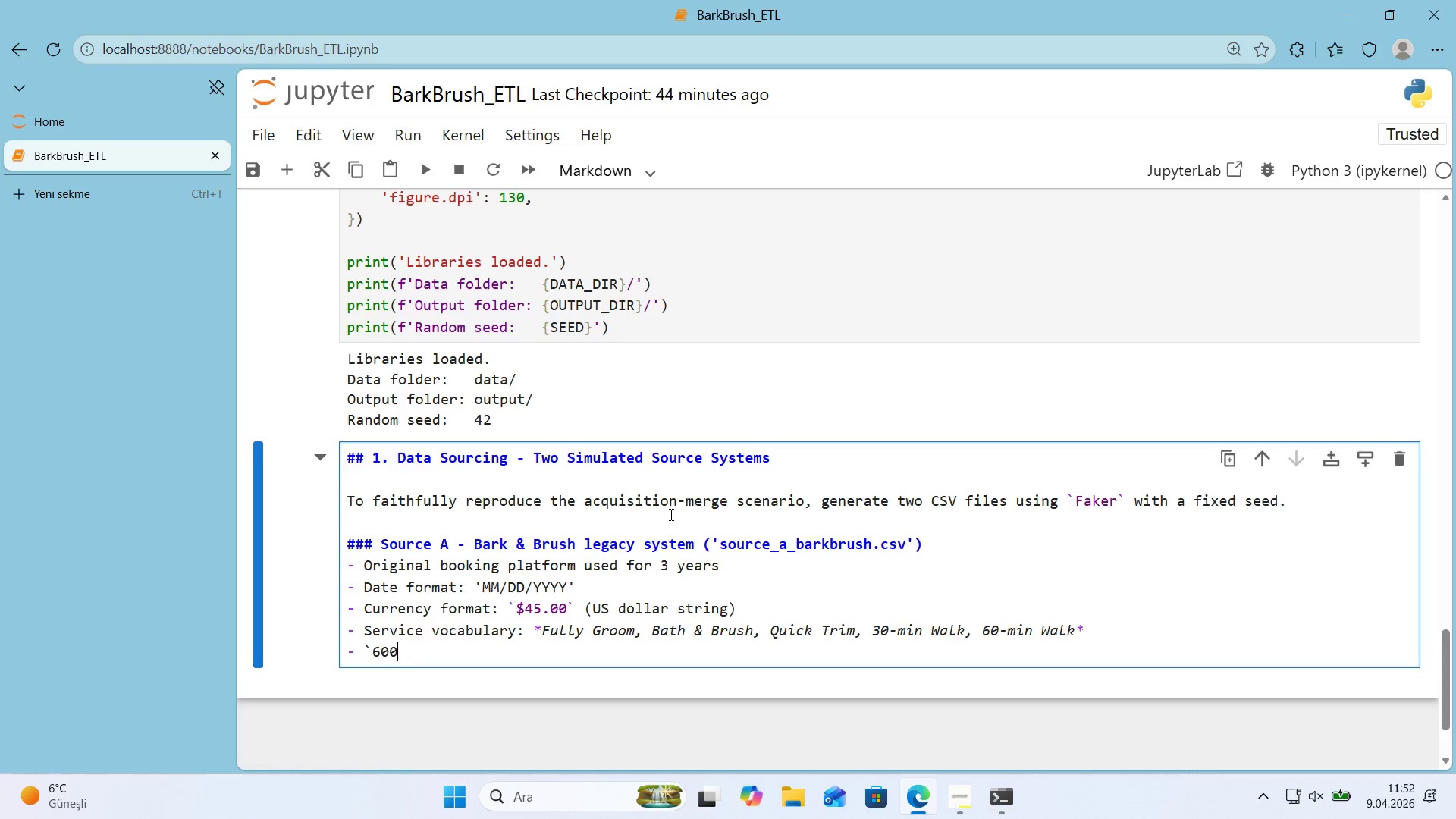 
key(Backspace)
 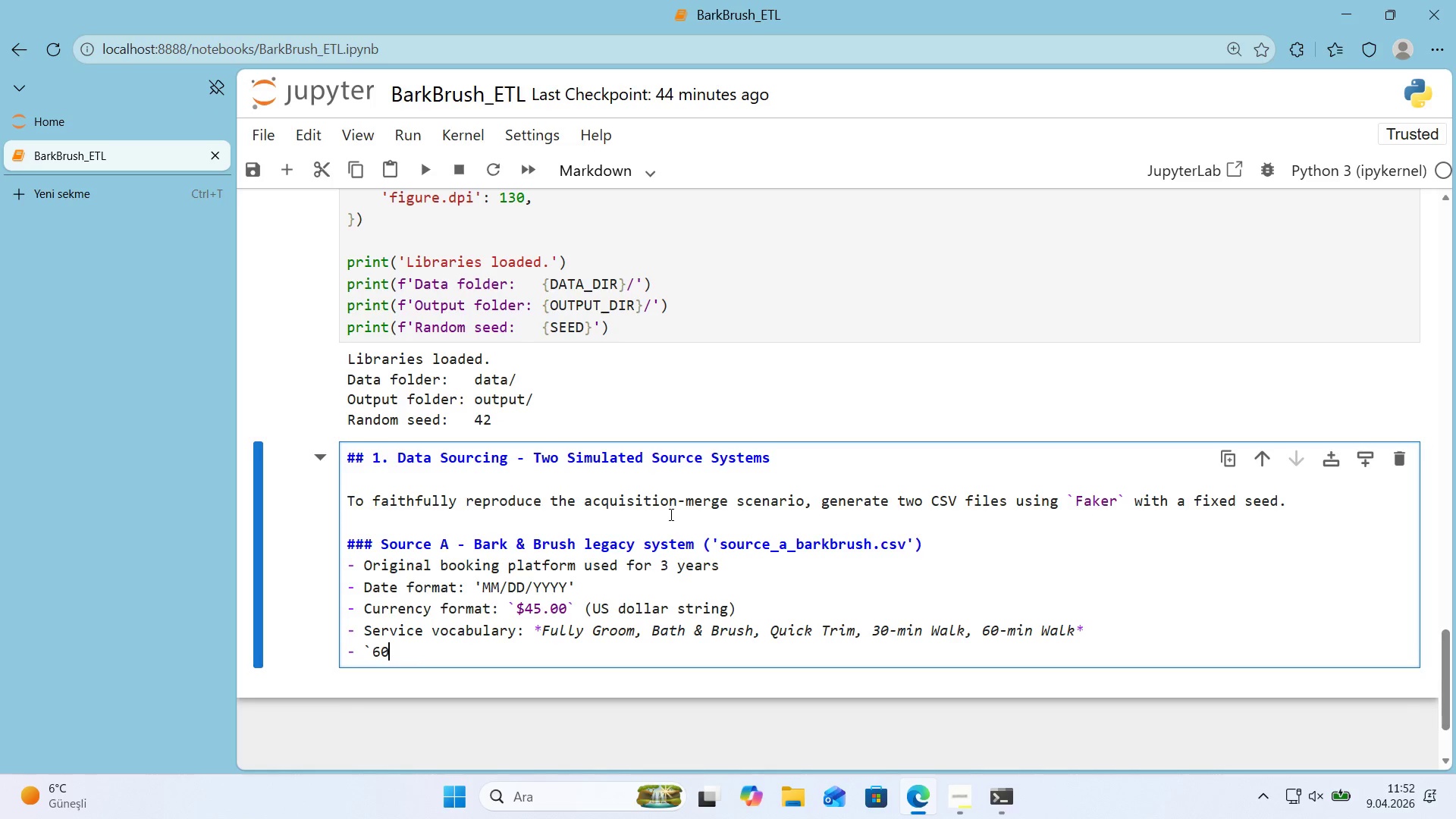 
key(Backspace)
 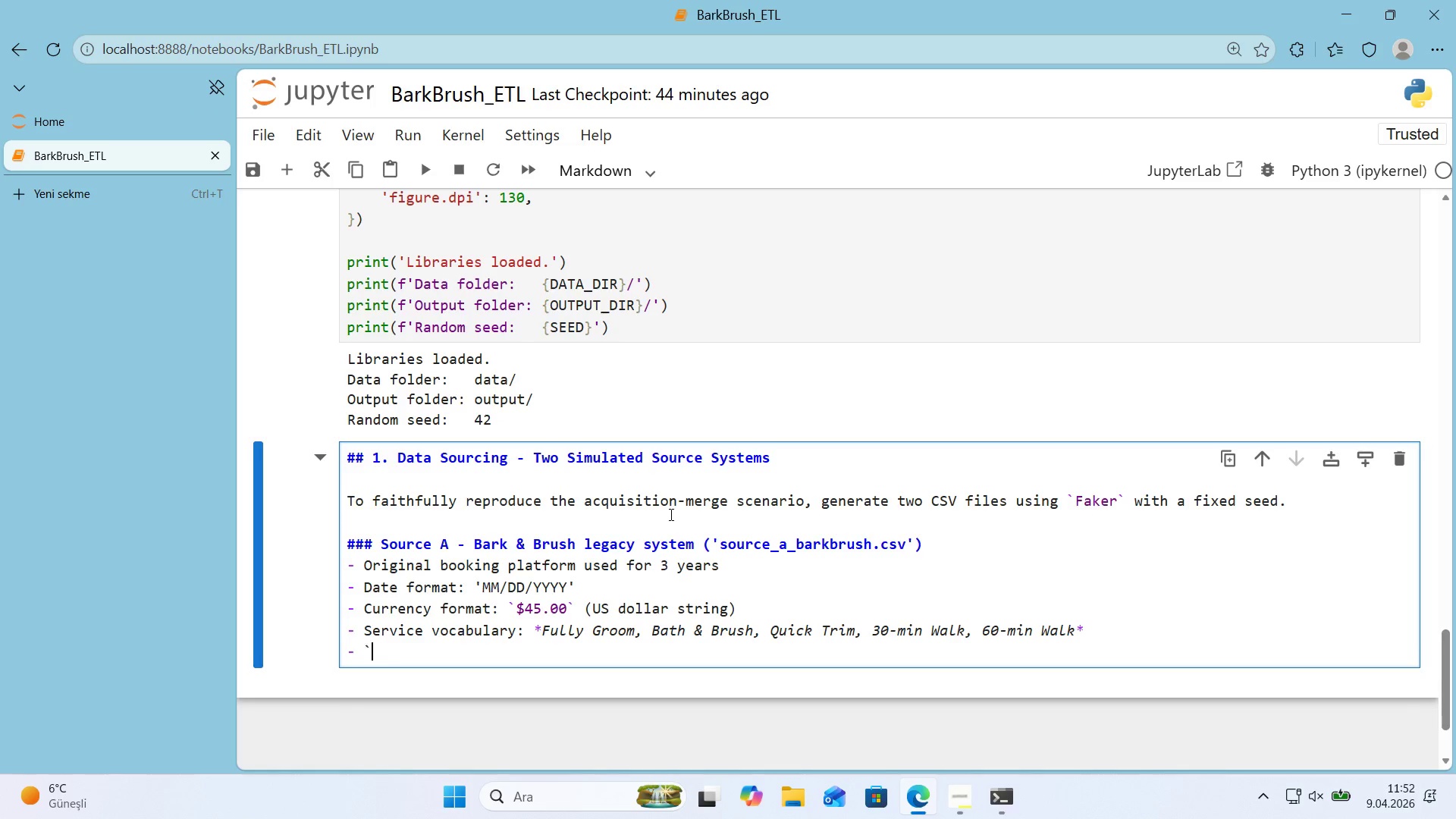 
key(Backspace)
 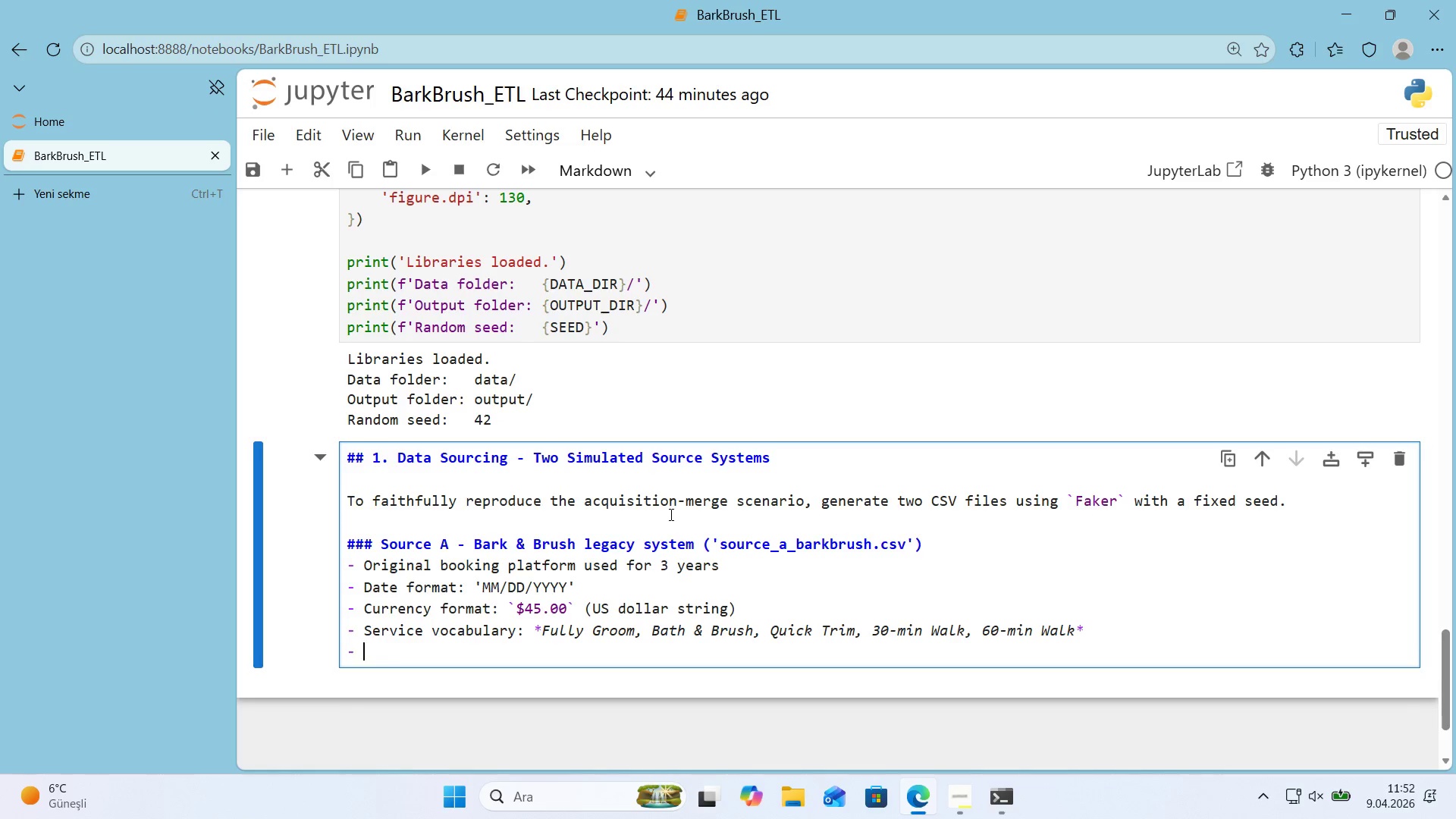 
key(Backspace)
 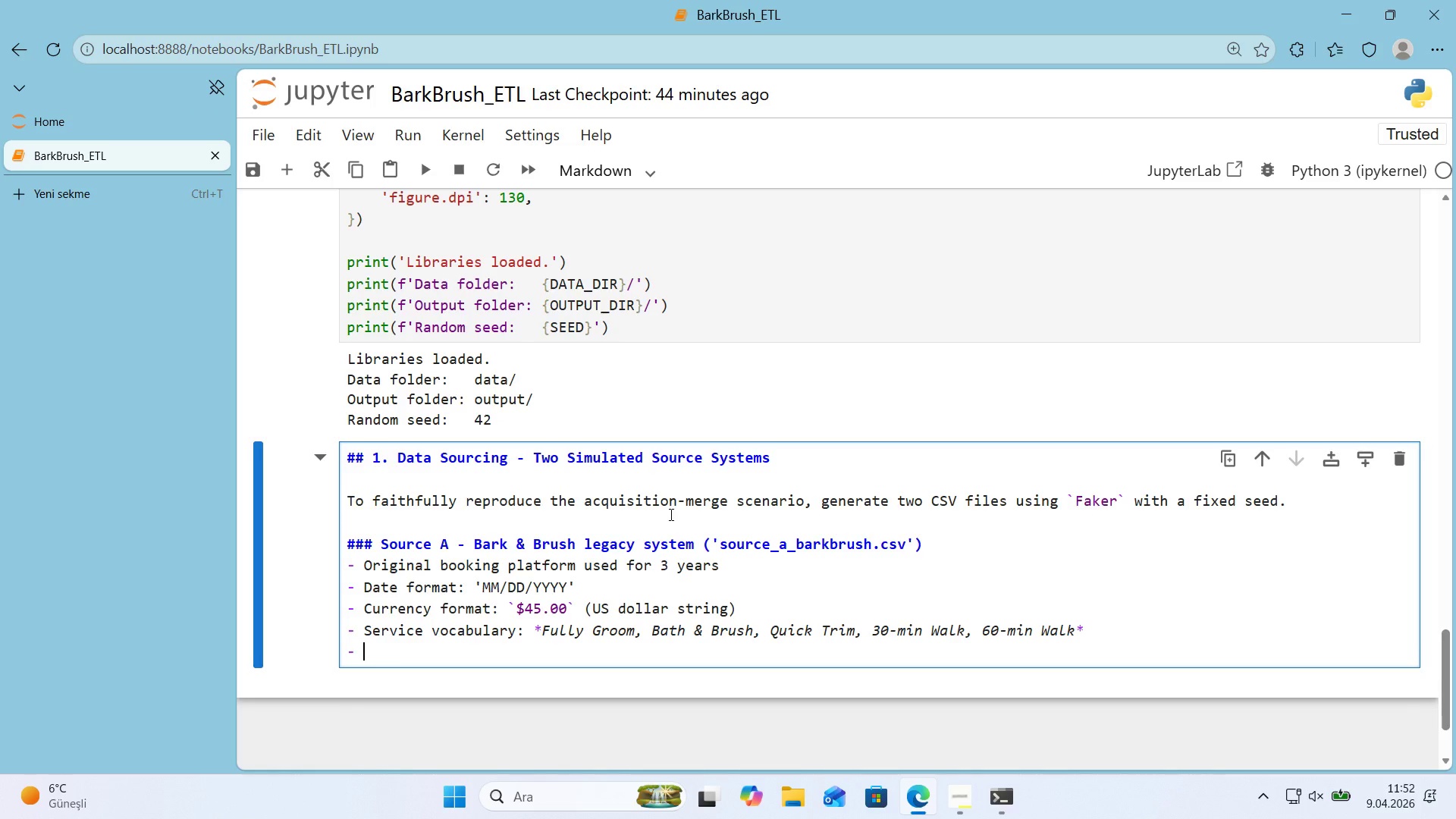 
key(Alt+Control+BracketRight)
 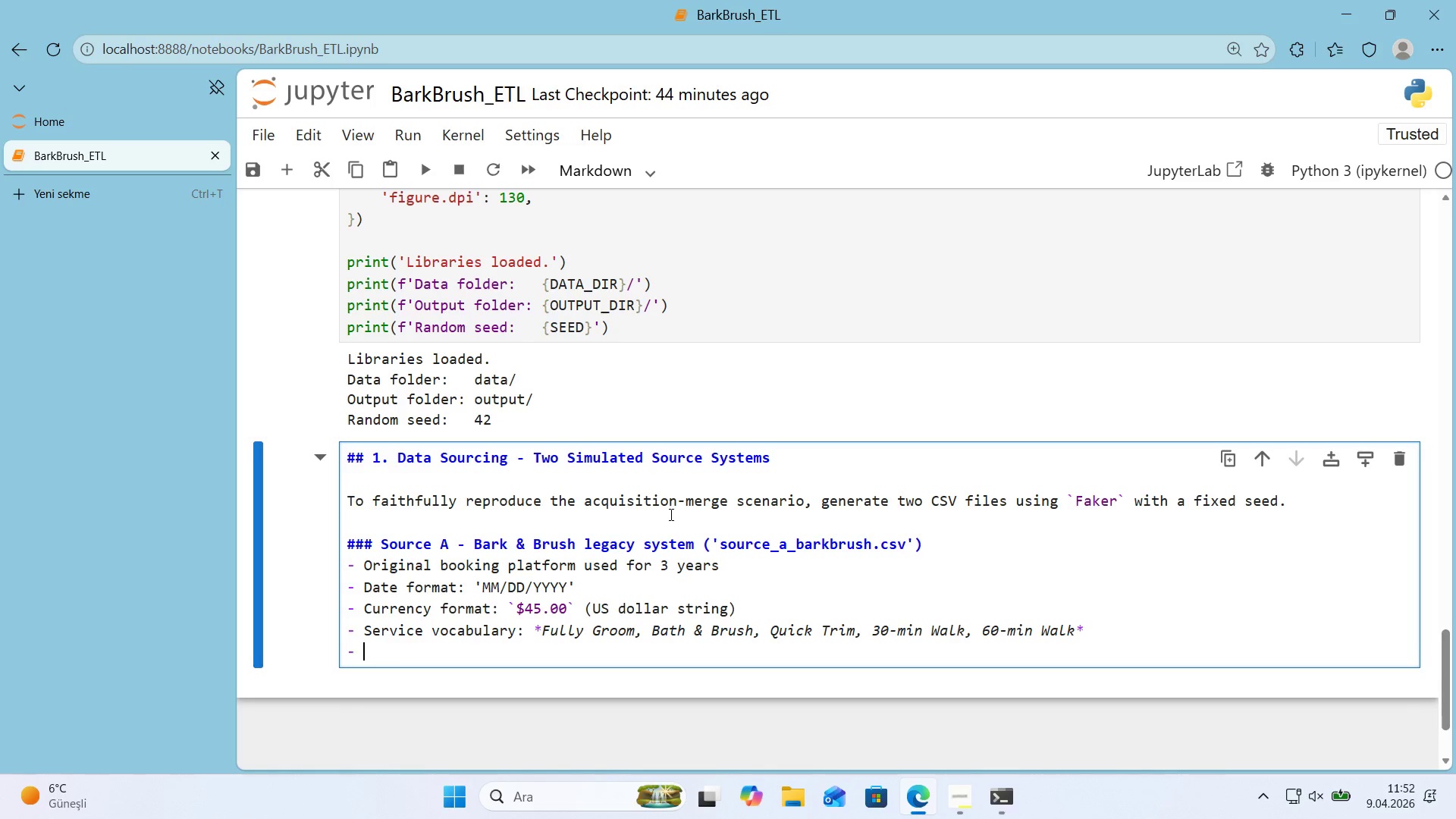 
type(600 rows)
 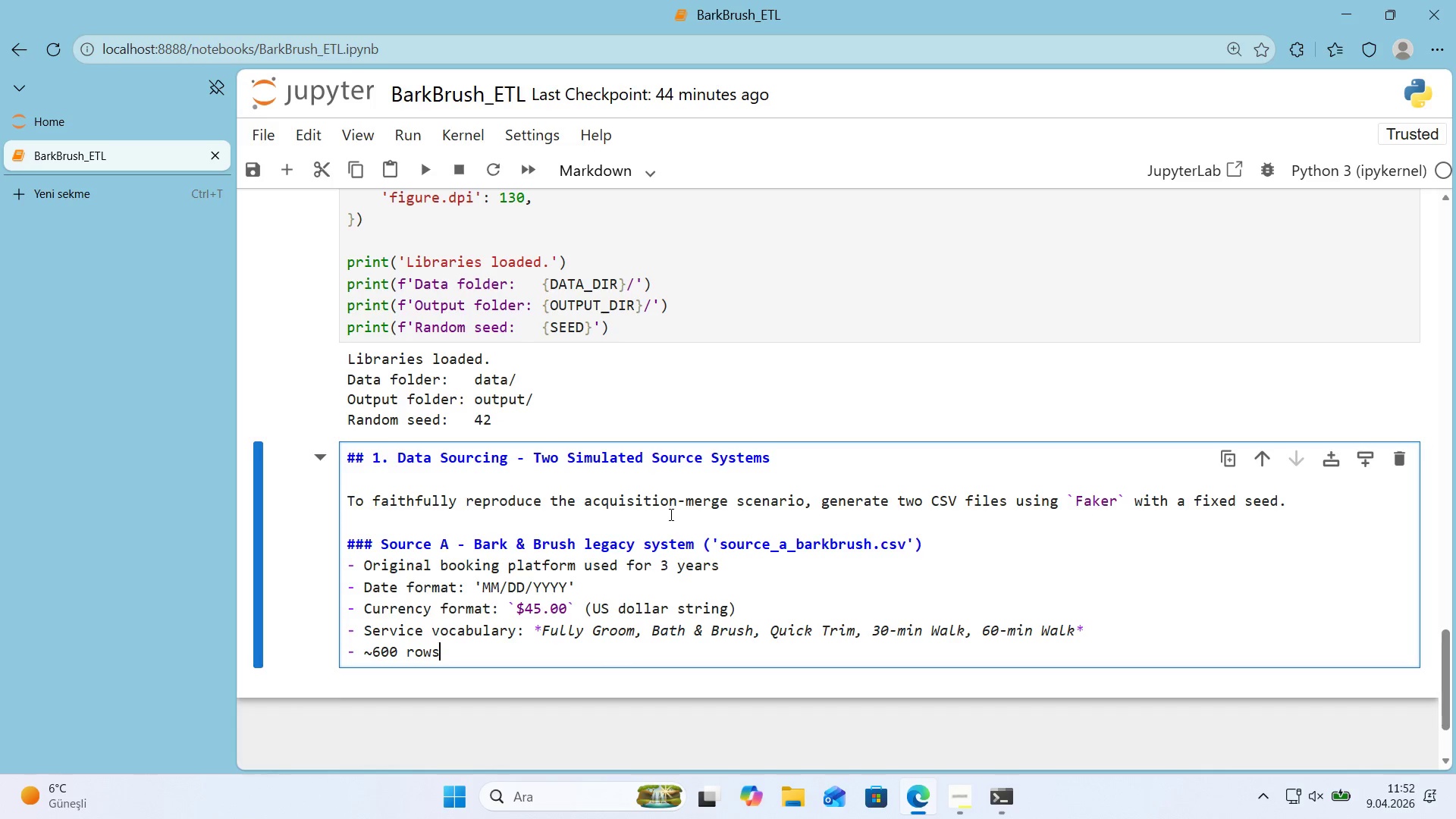 
key(Enter)
 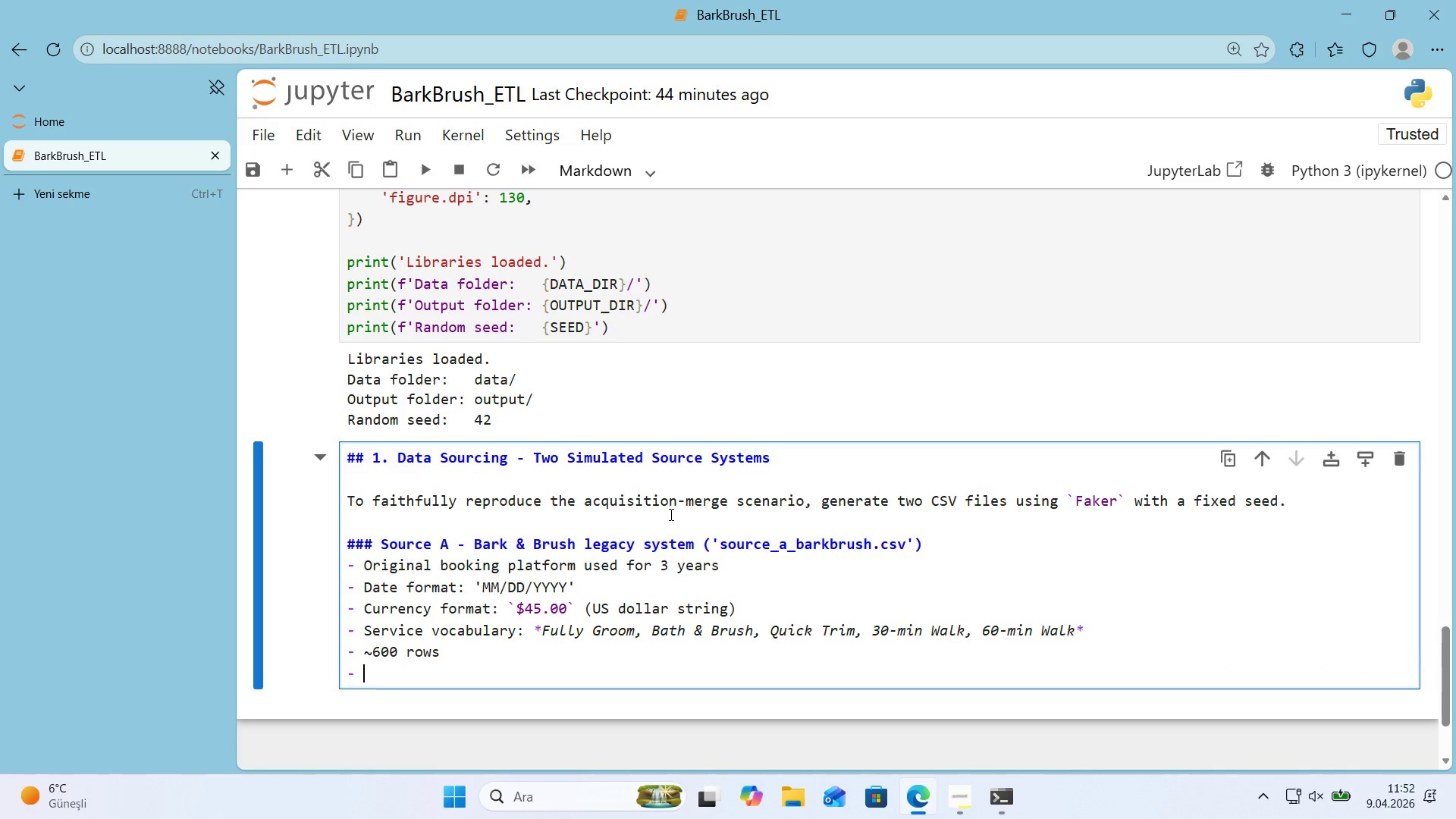 
key(Backspace)
 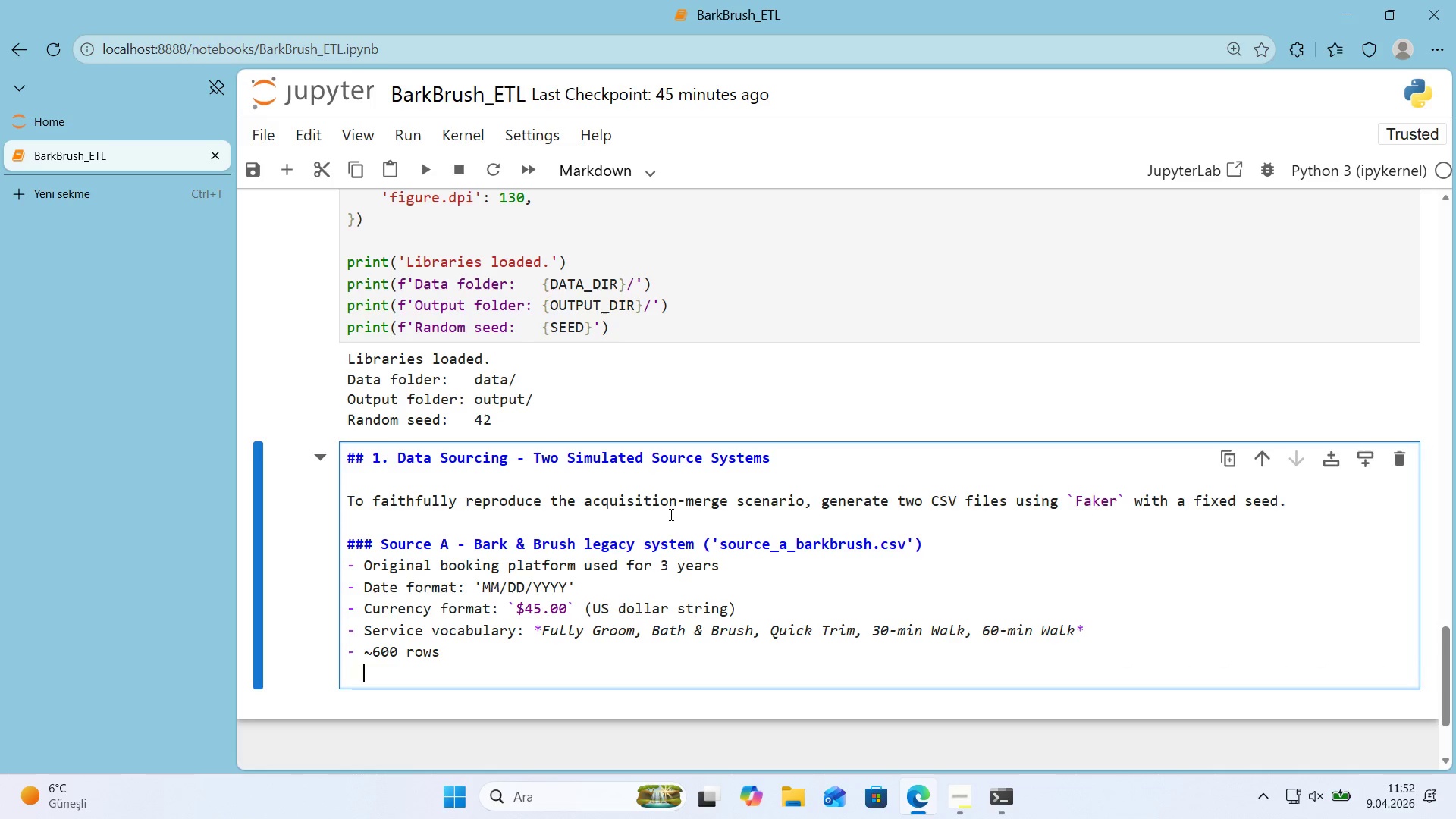 
key(Backspace)
 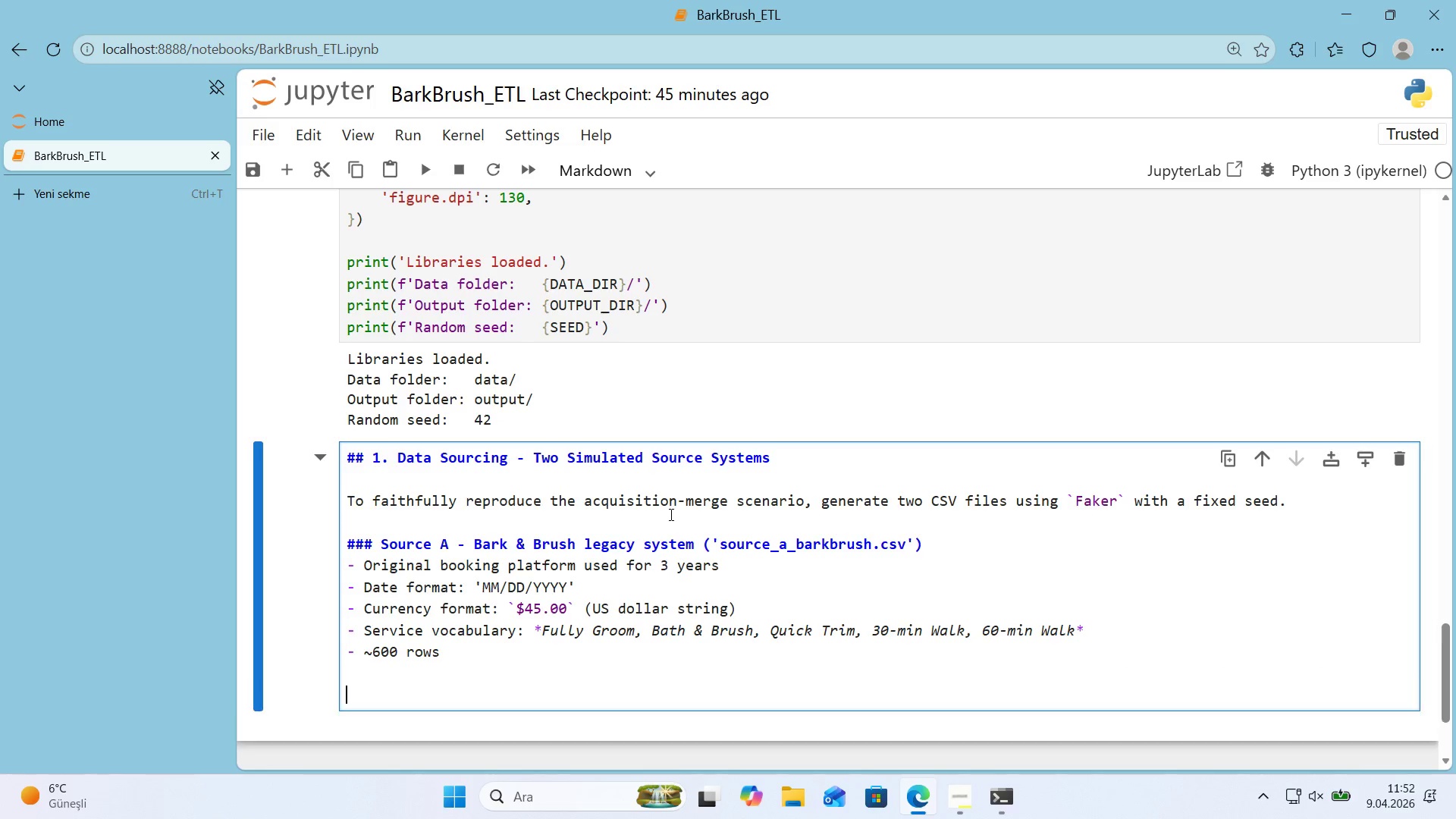 
key(Enter)
 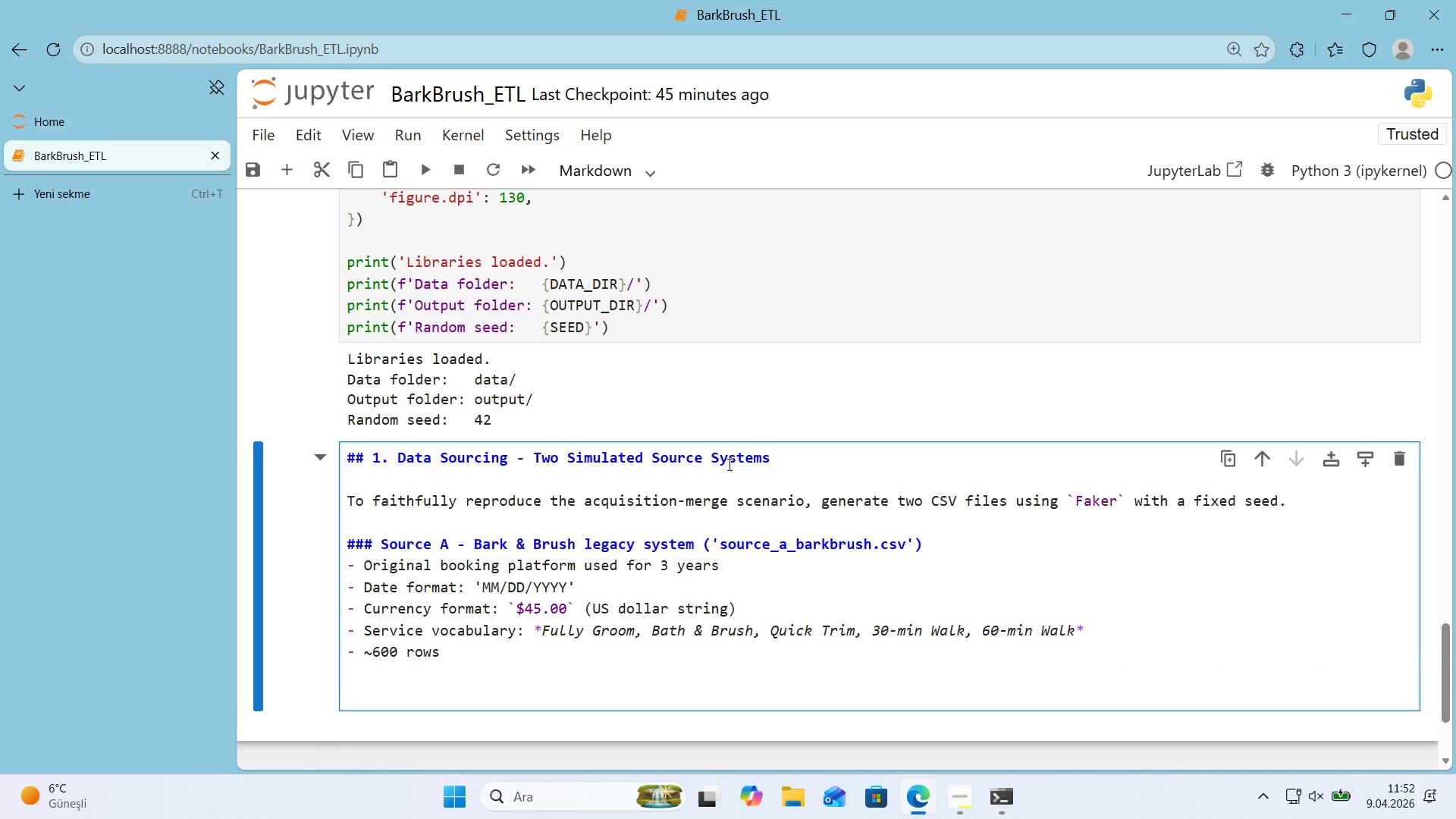 
scroll: coordinate [827, 498], scroll_direction: down, amount: 1.0
 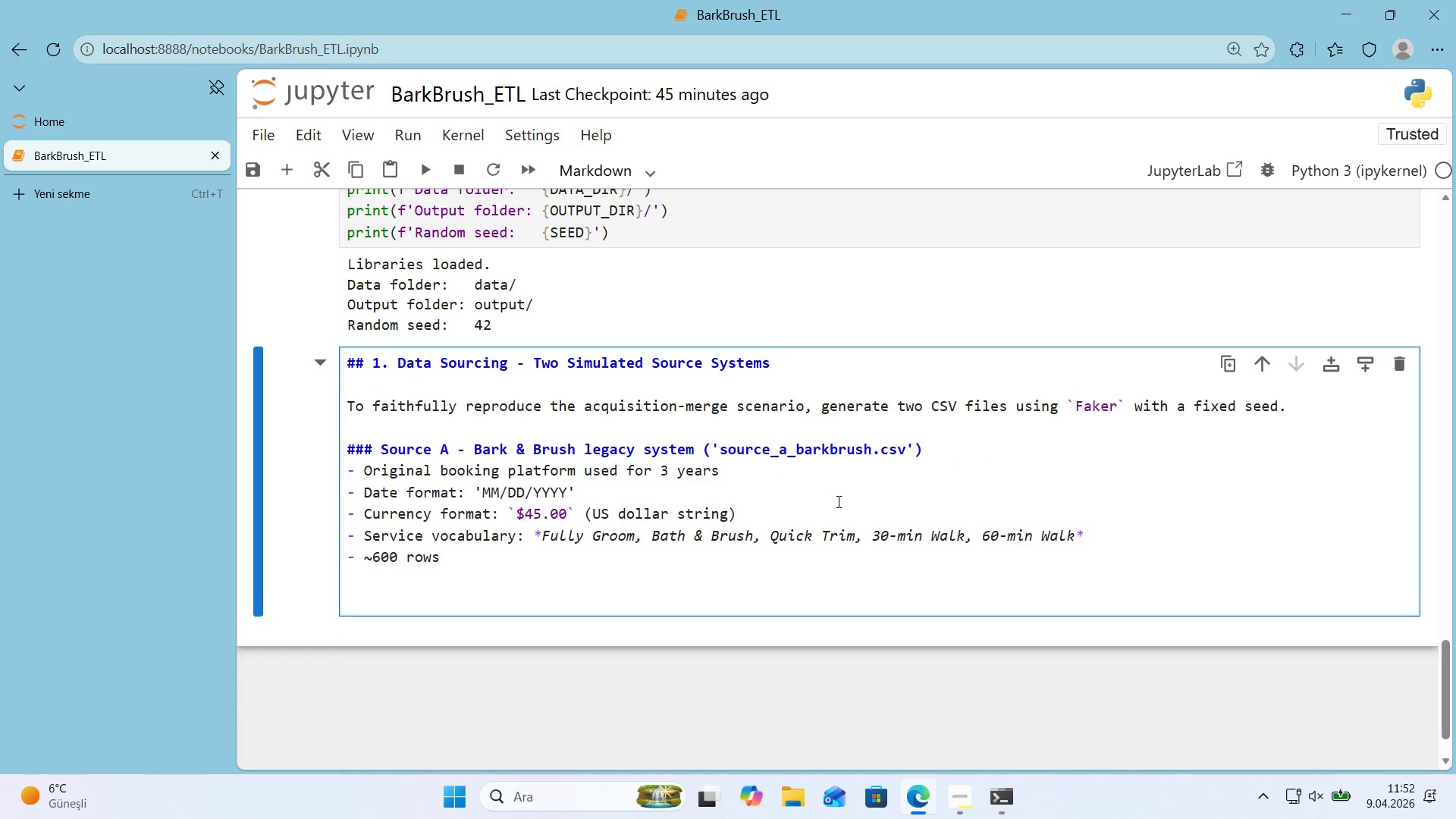 
key(Alt+Control+3)
 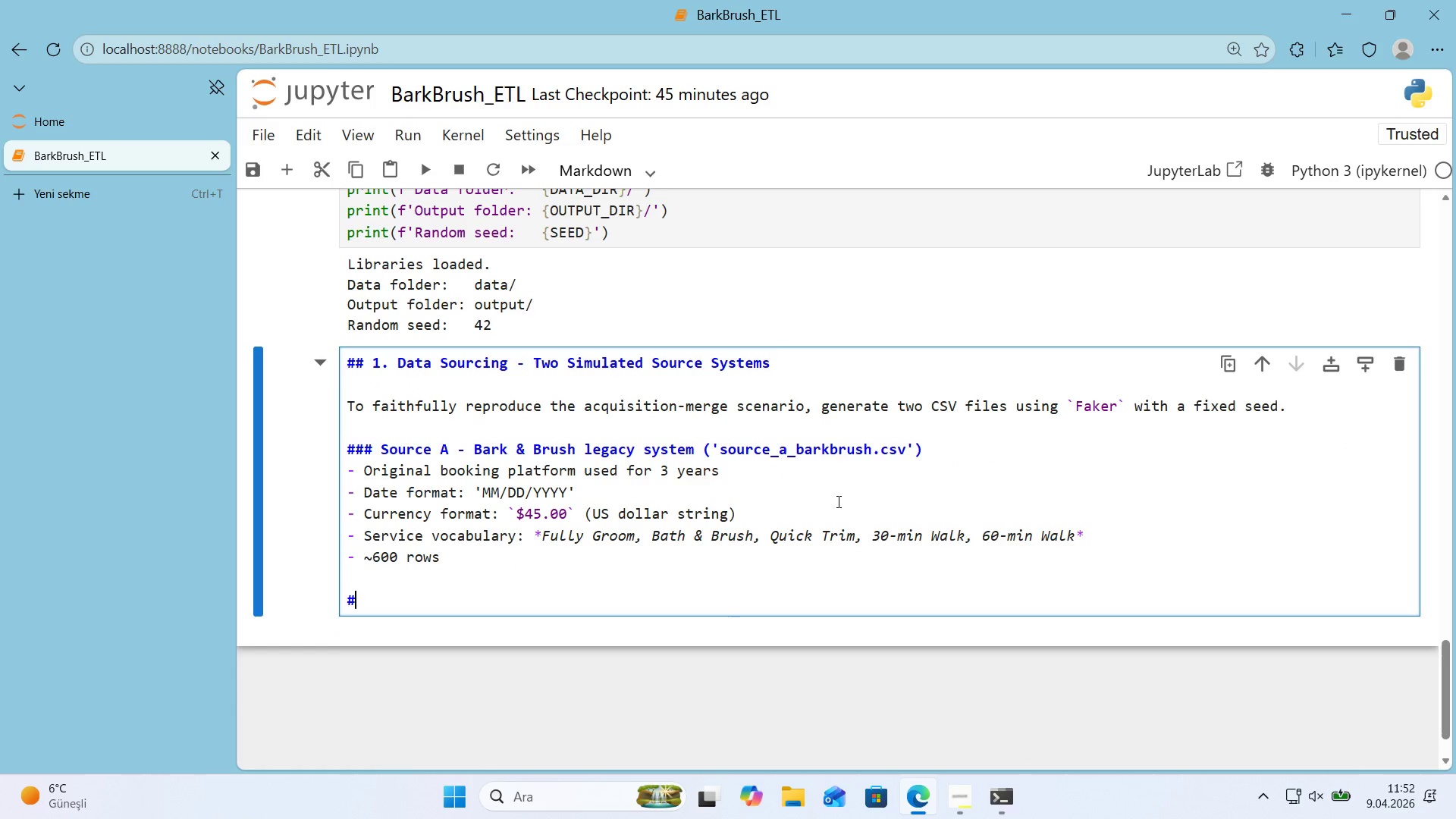 
key(Alt+Control+3)
 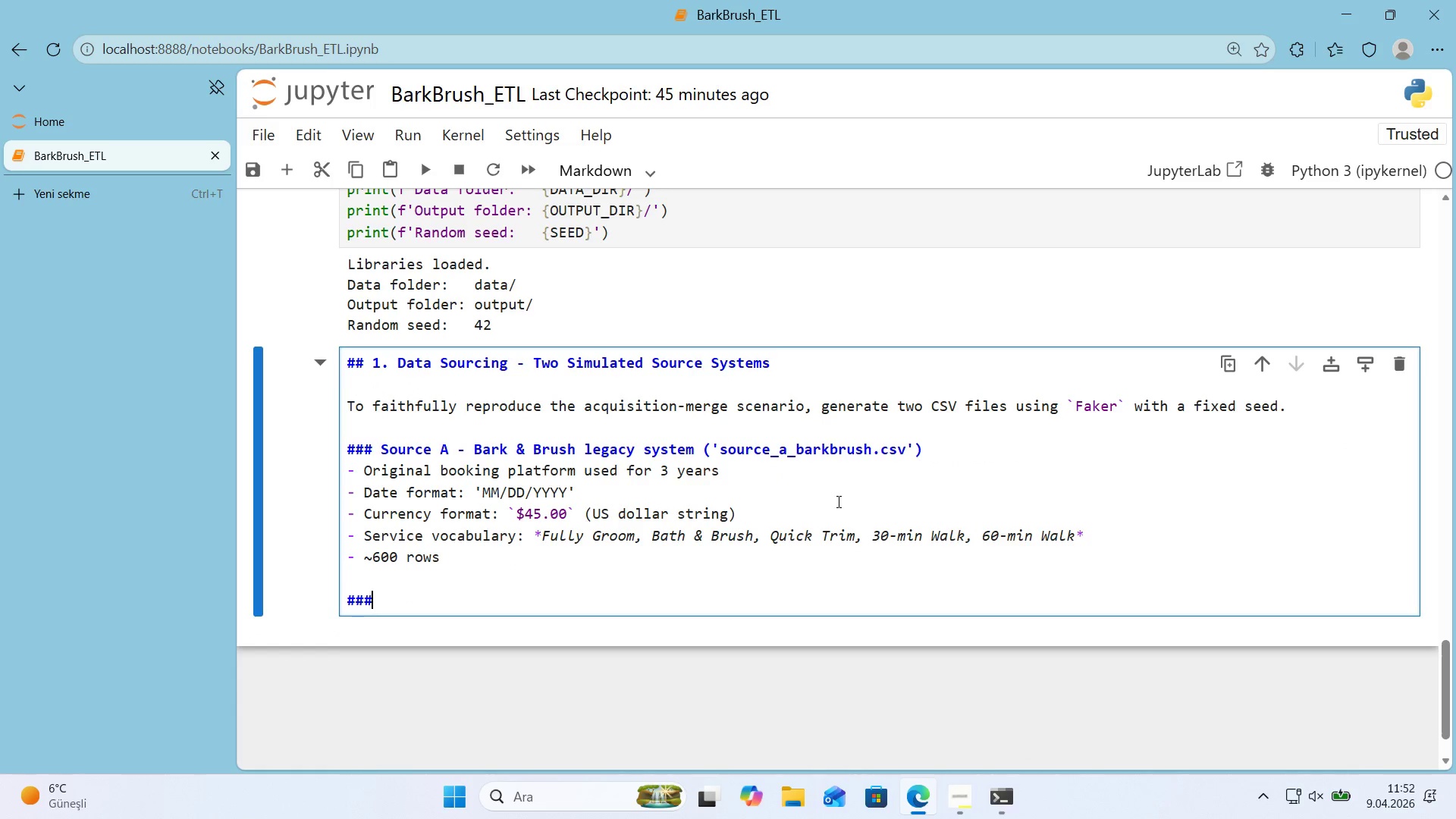 
key(Alt+Control+3)
 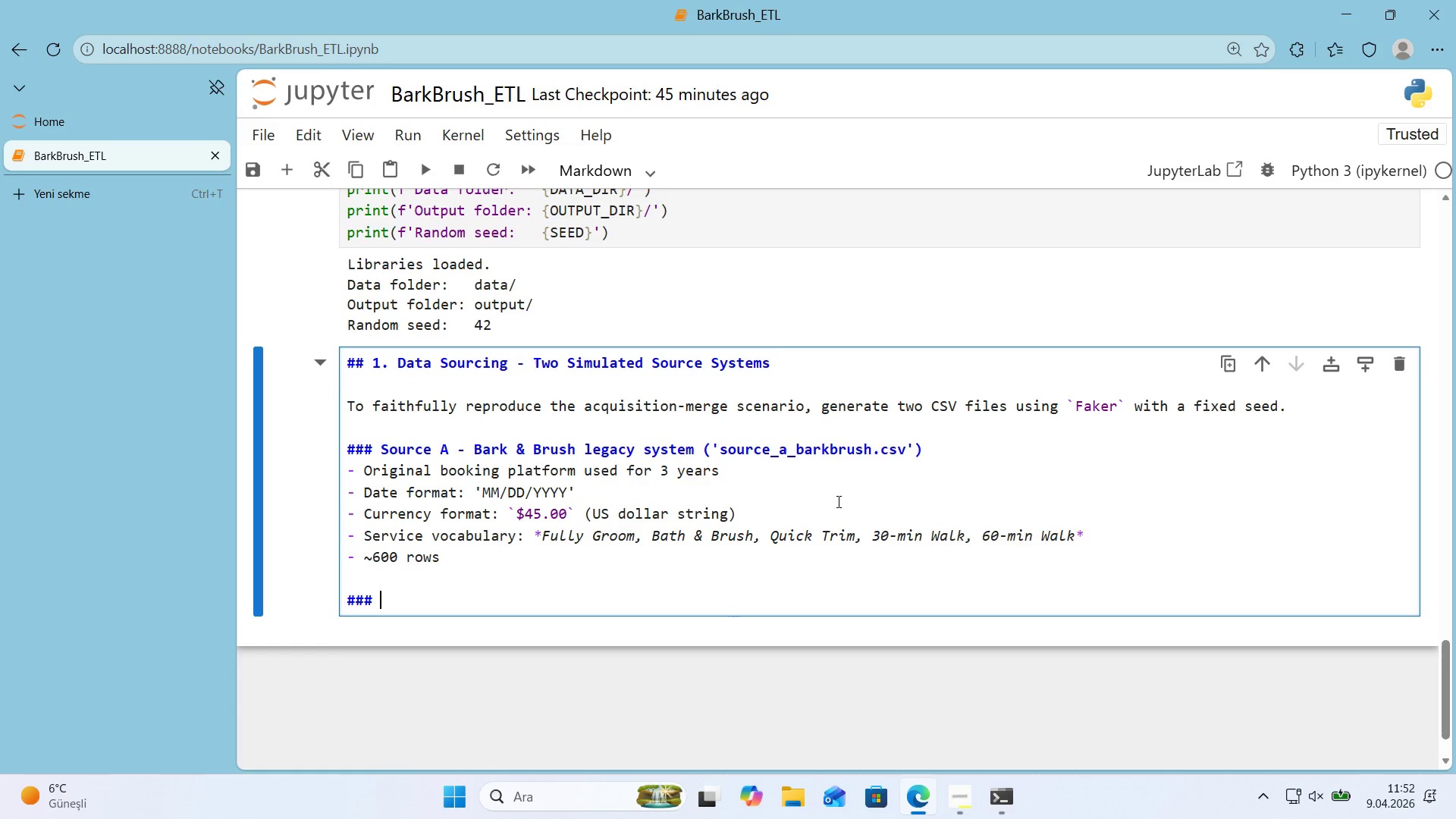 
type( Source B- Paws Plus acqu's't'on)
 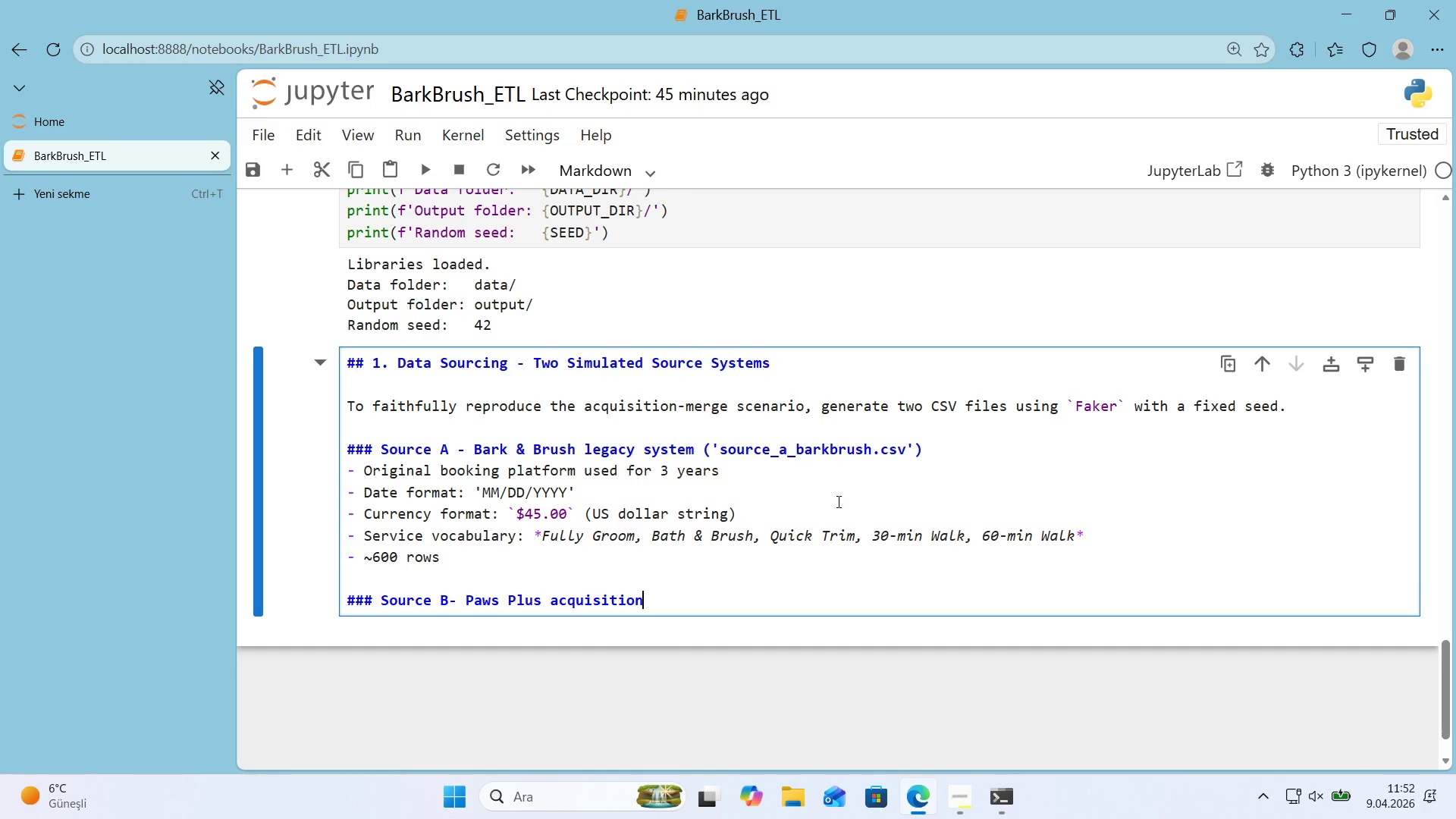 
type( *()
 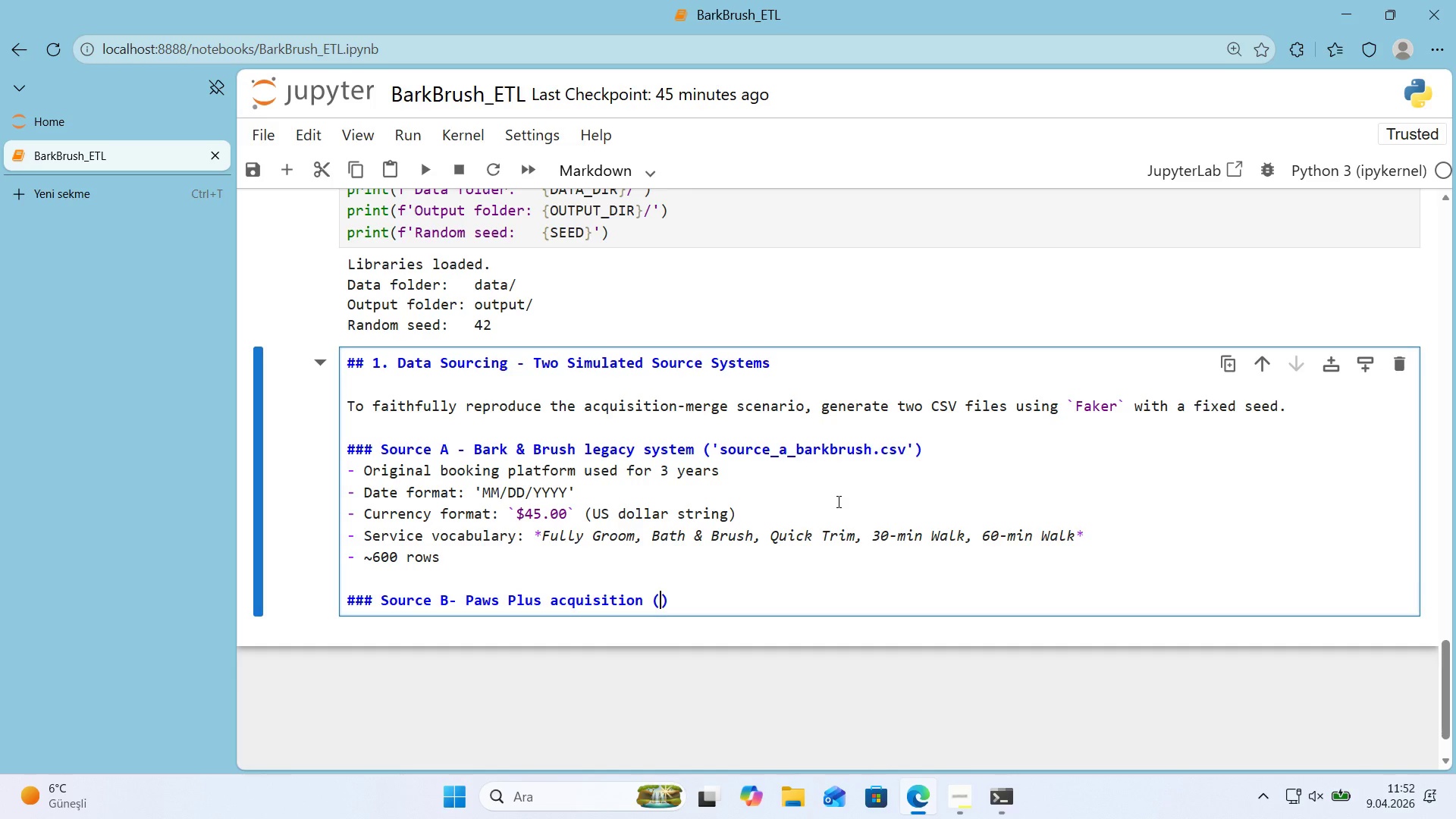 
 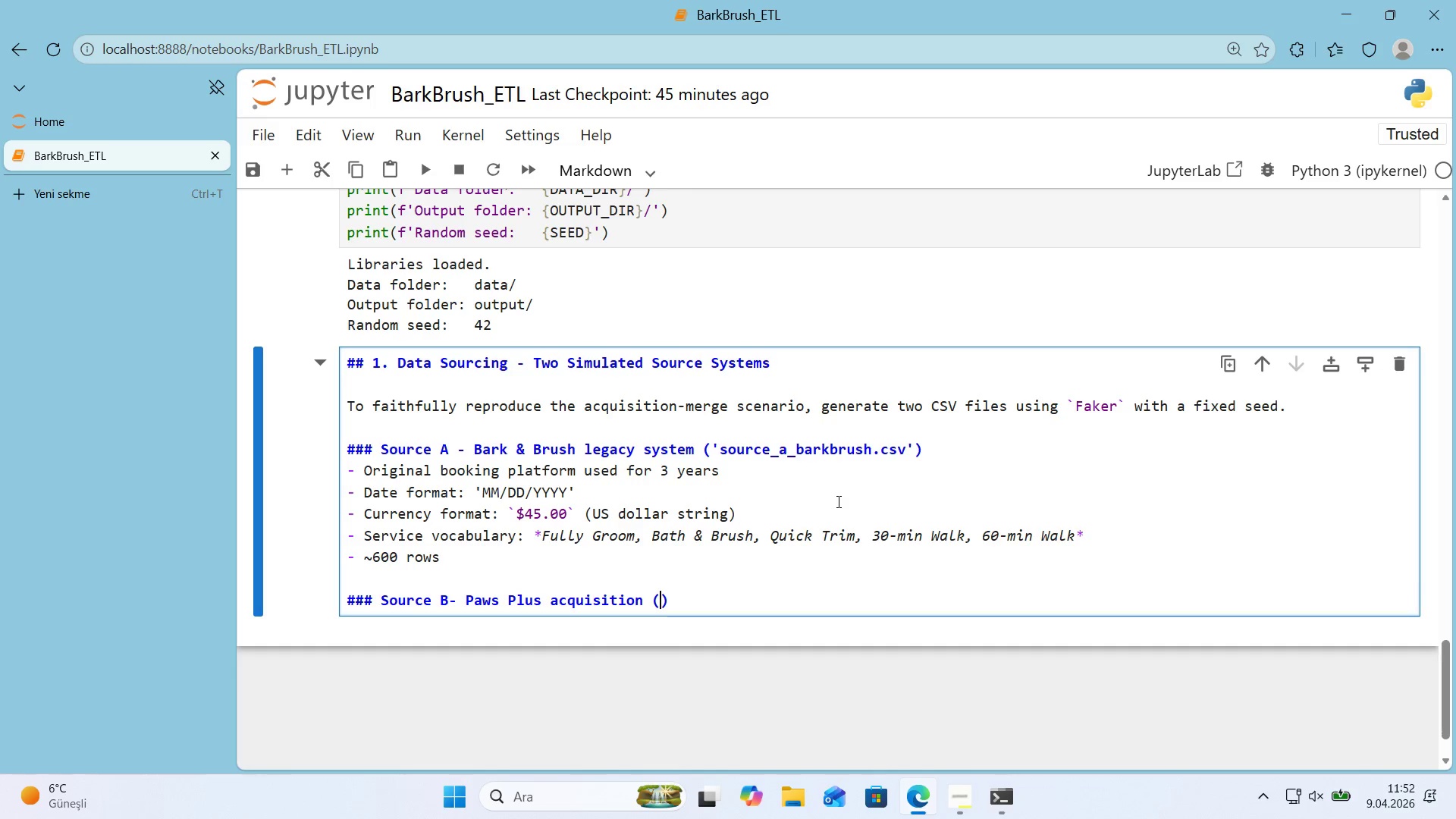 
key(ArrowLeft)
 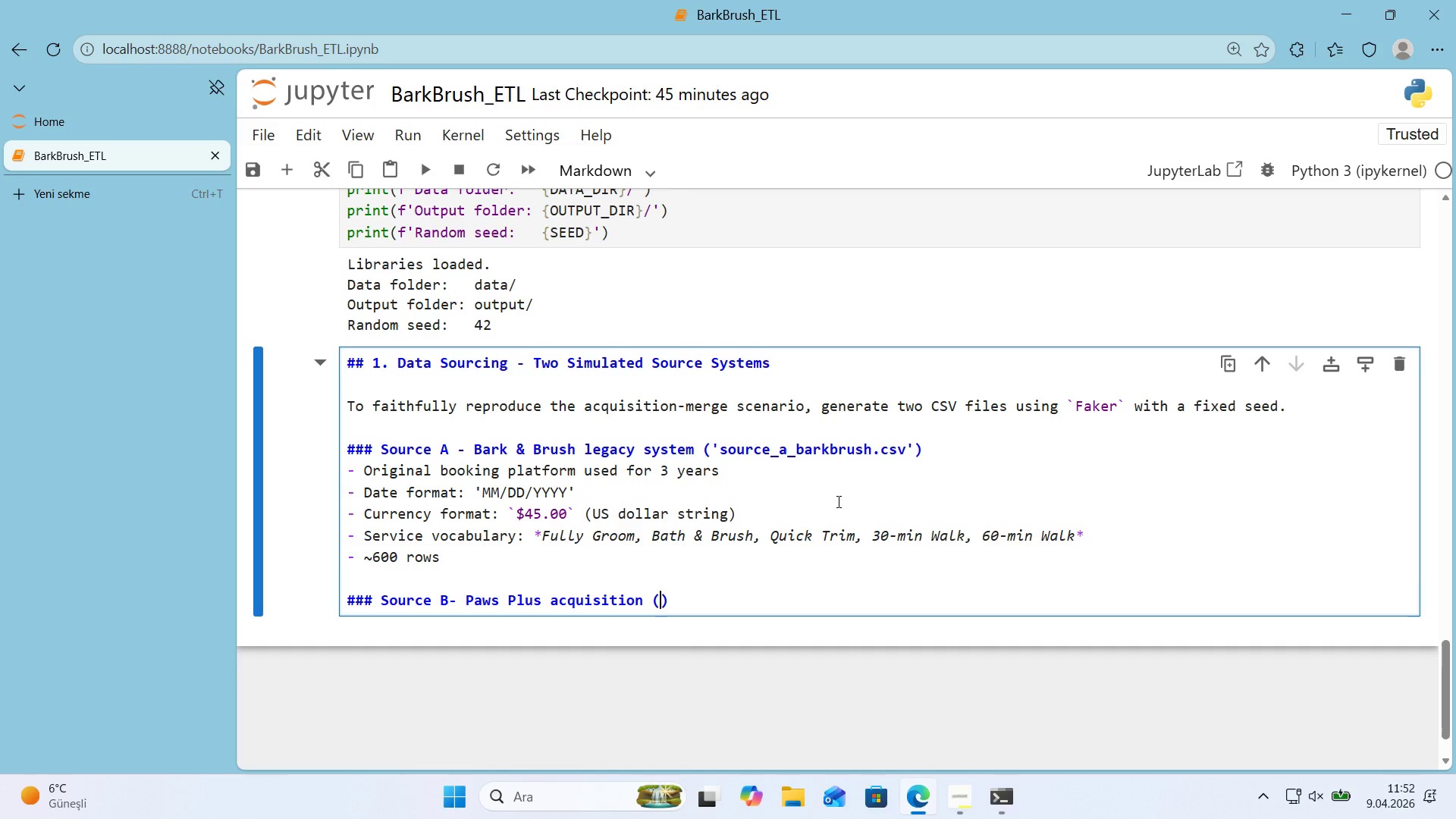 
type(@@)
 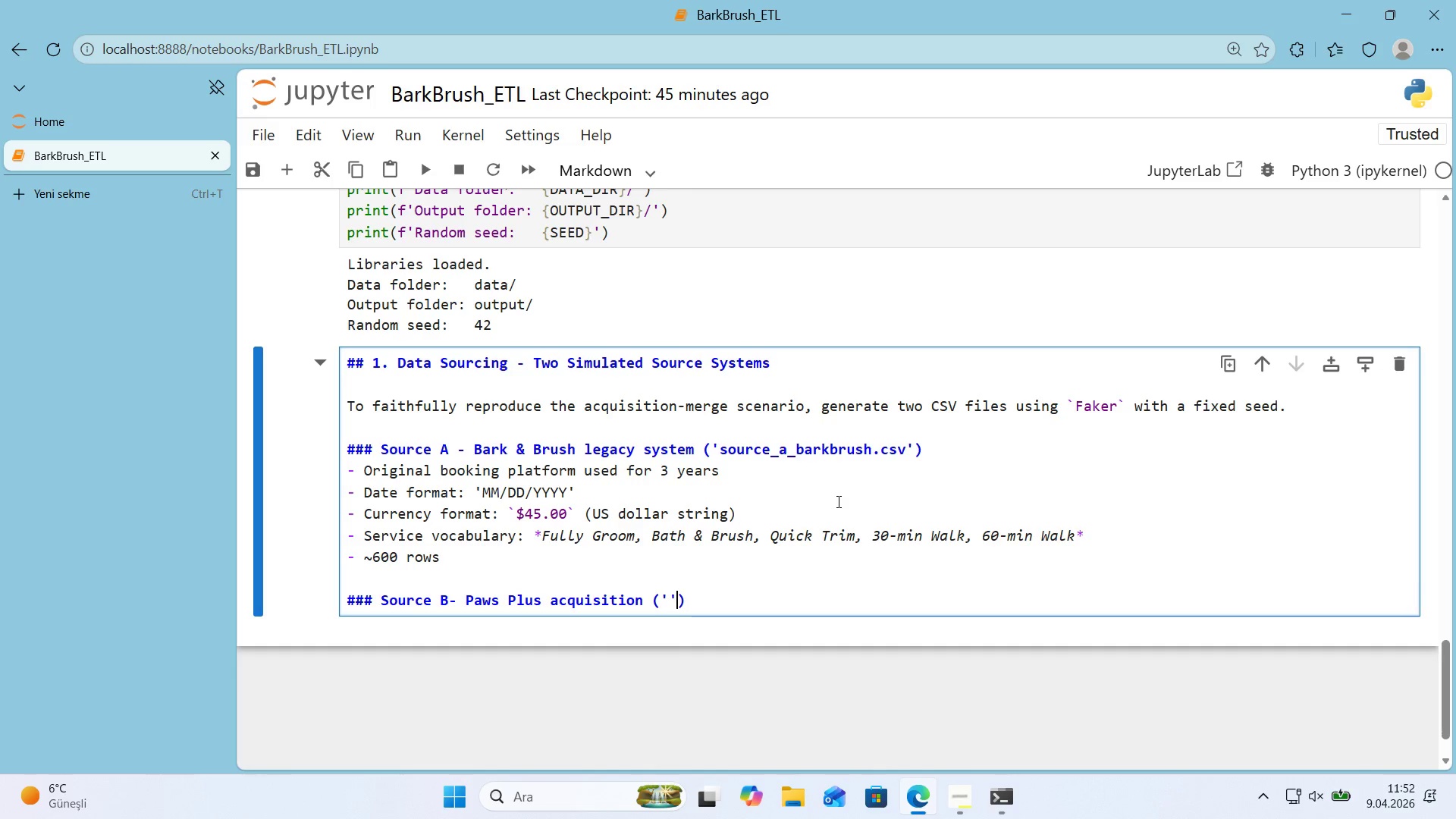 
key(ArrowLeft)
 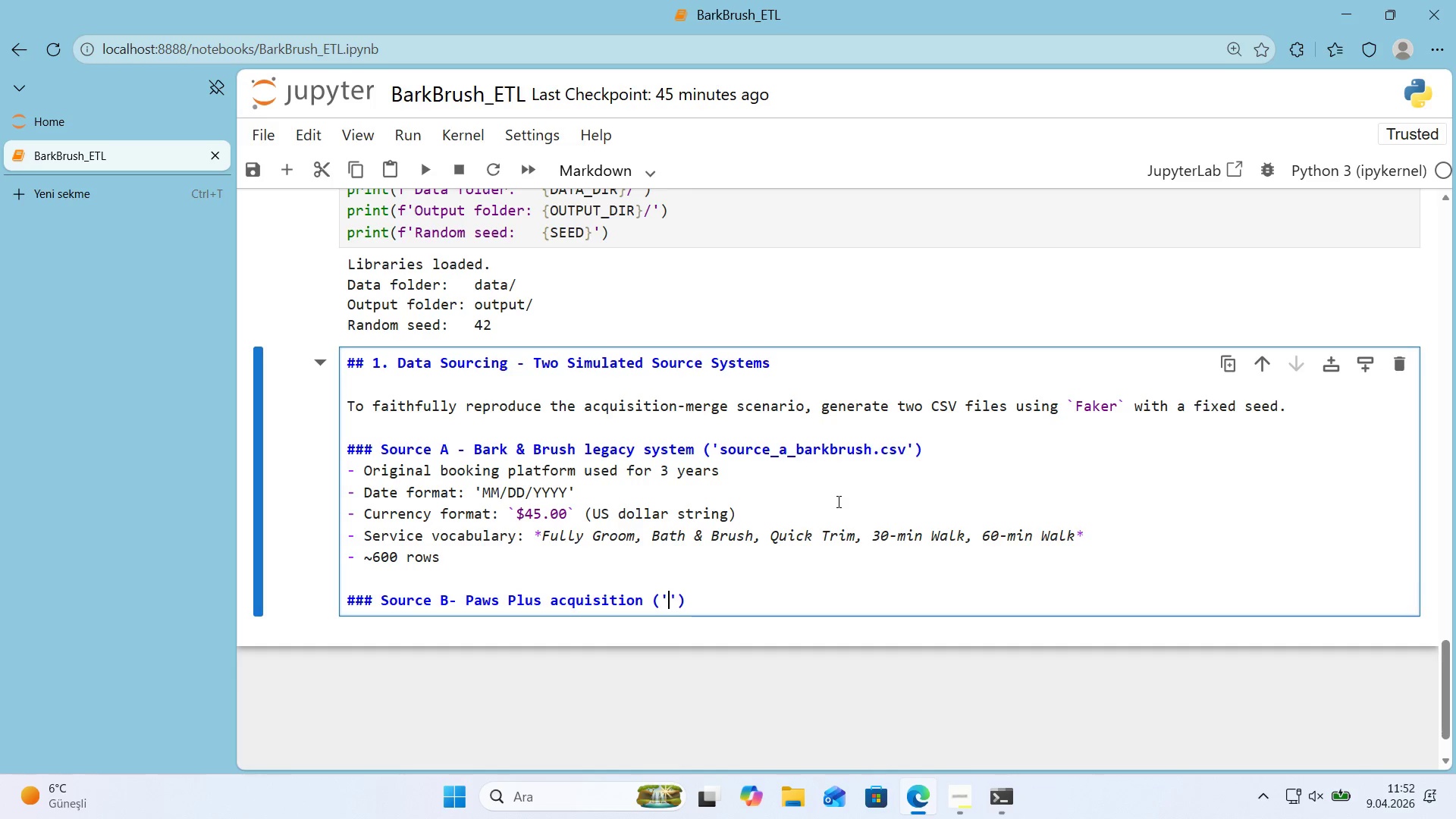 
type(source_b_pawsplus.csv)
 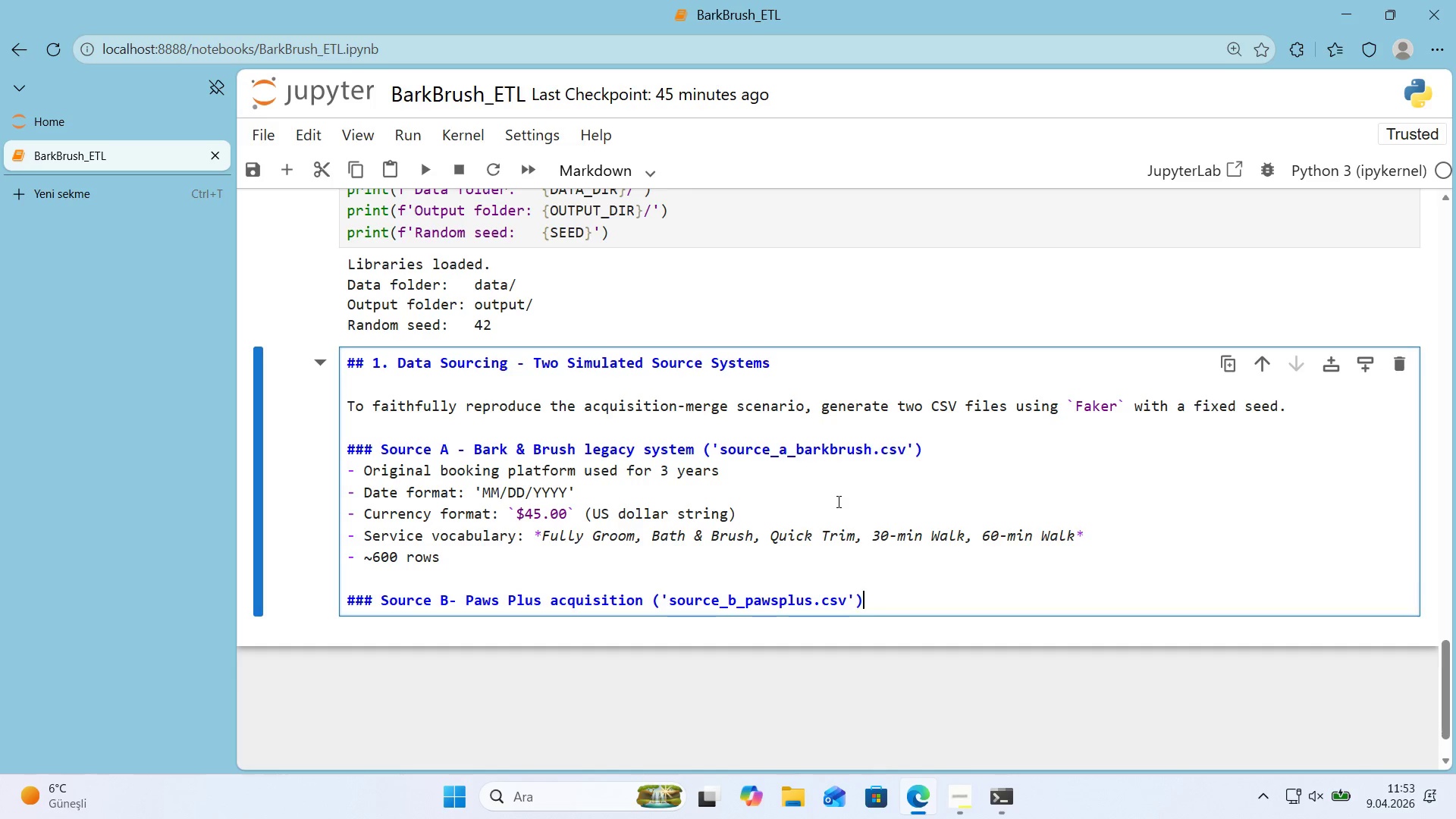 
 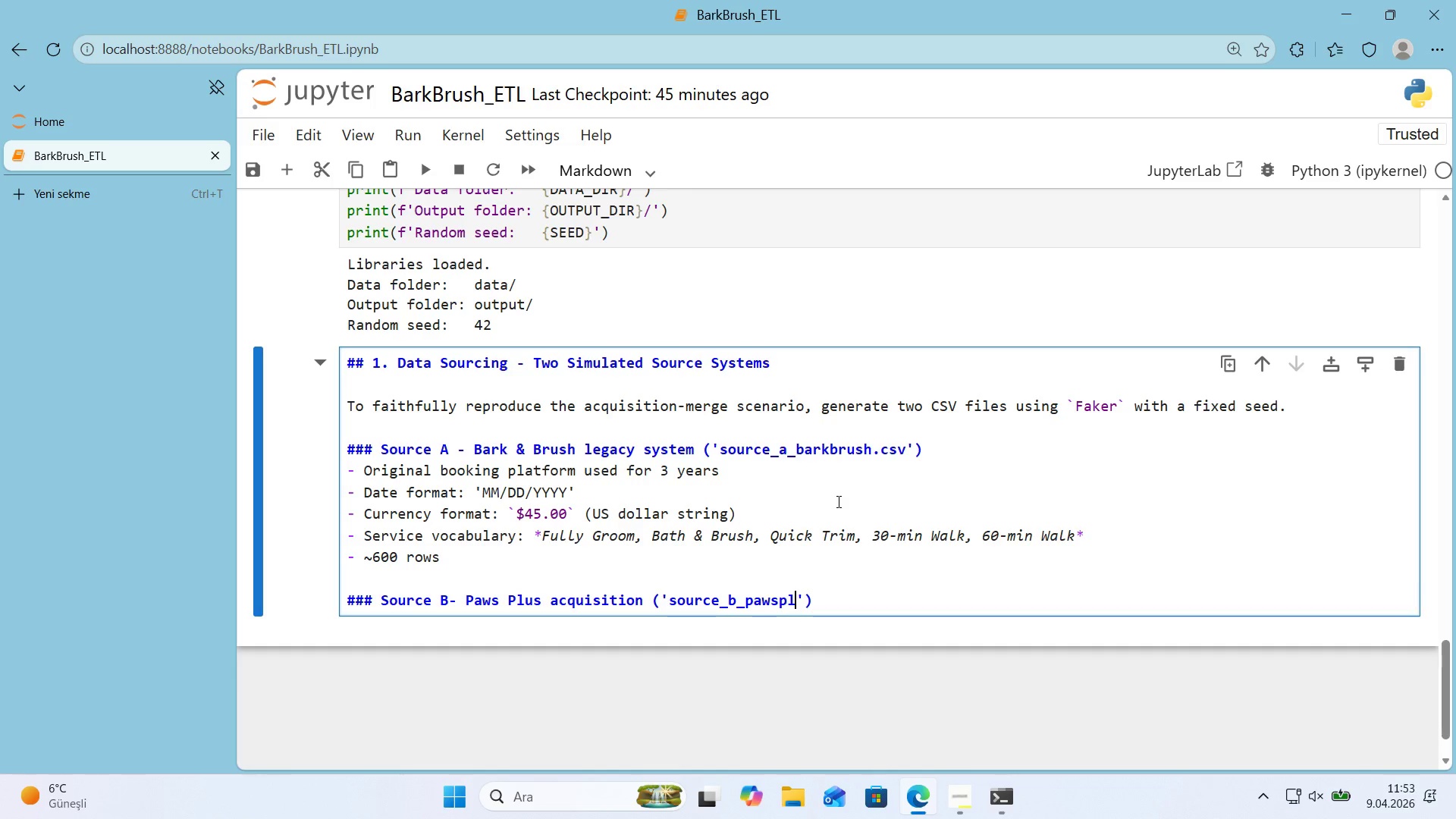 
key(ArrowRight)
 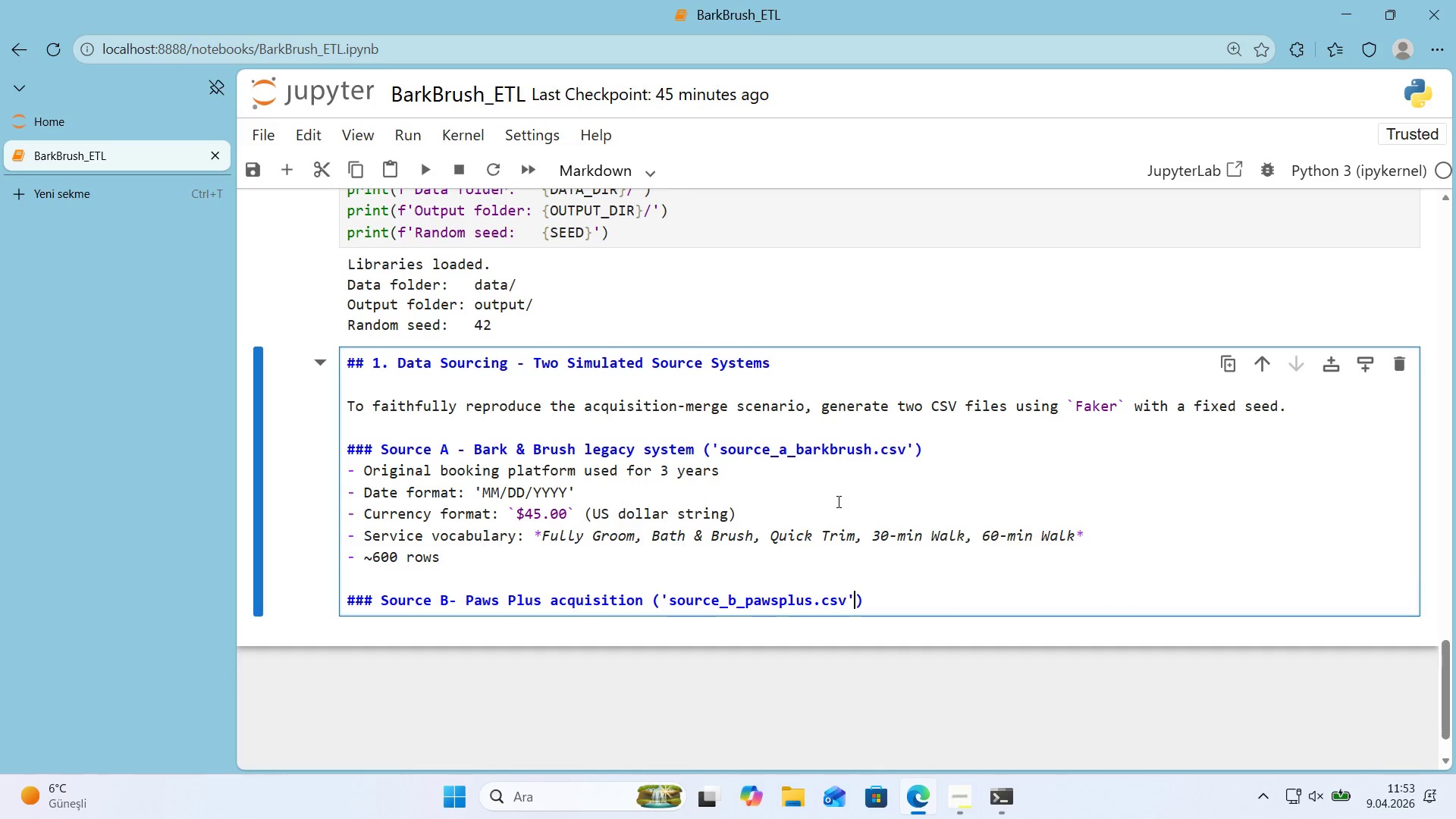 
key(ArrowRight)
 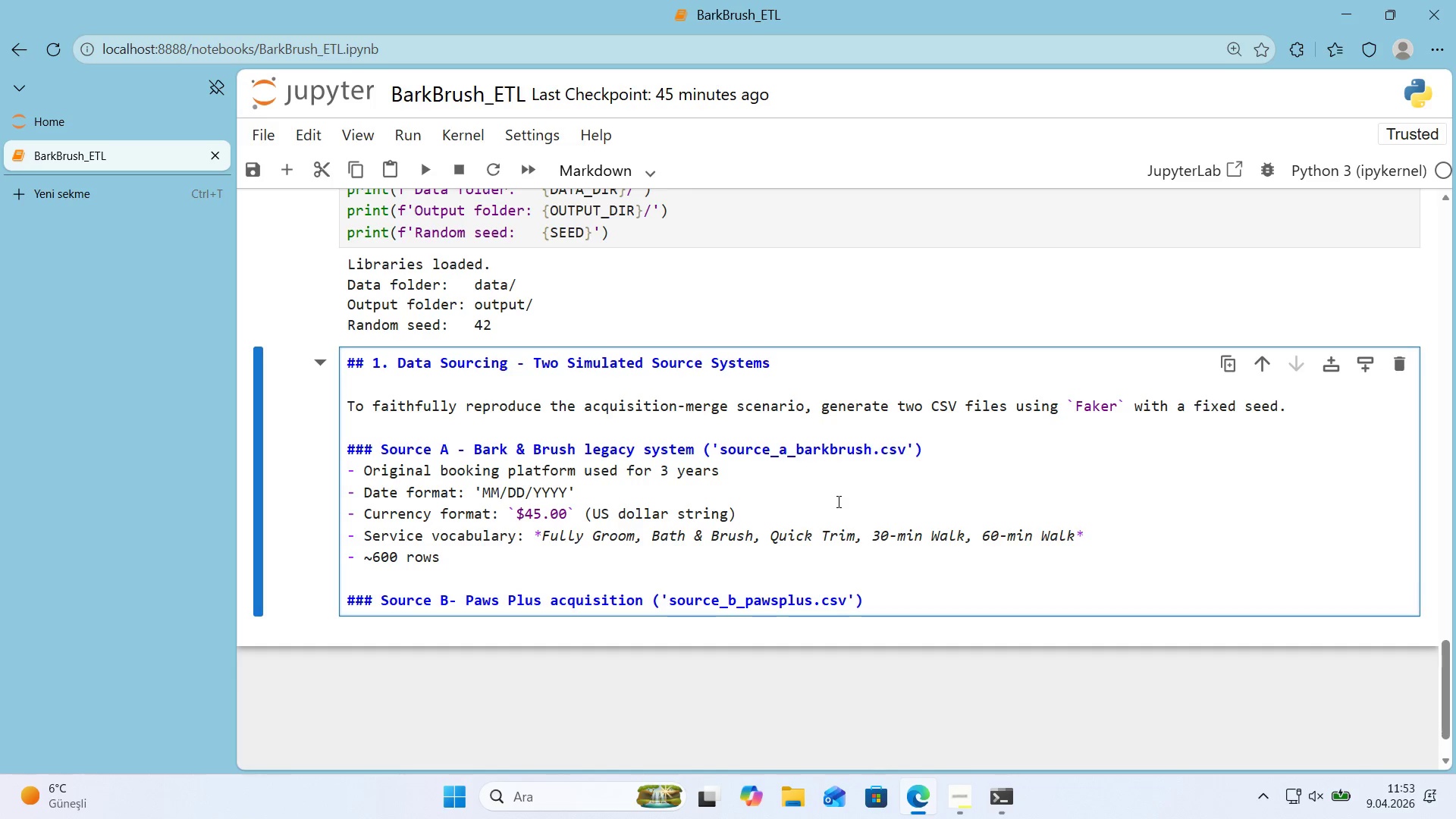 
key(Enter)
 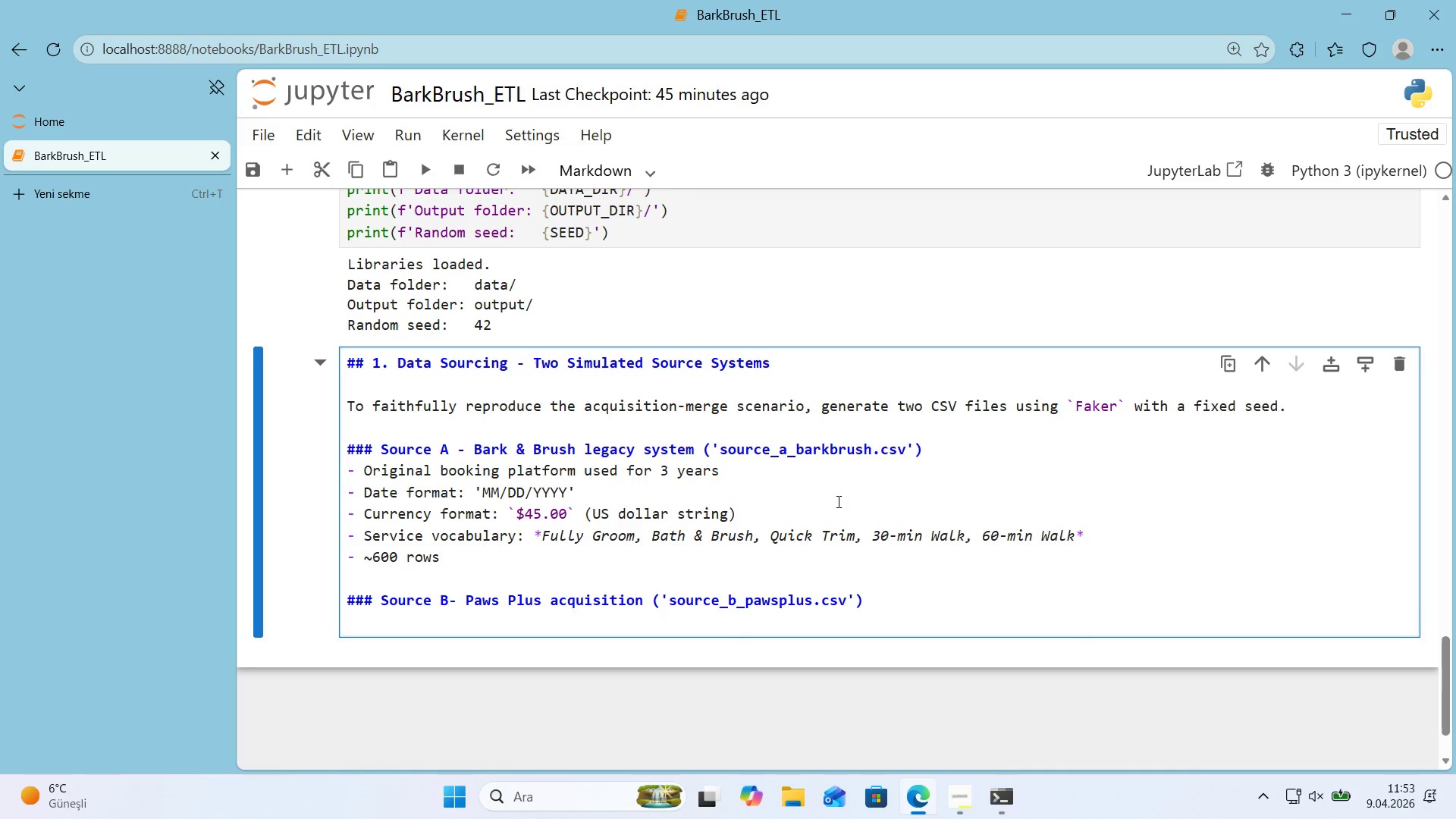 
type(e)
key(Backspace)
type(- European-style SaaS book'ng tool)
 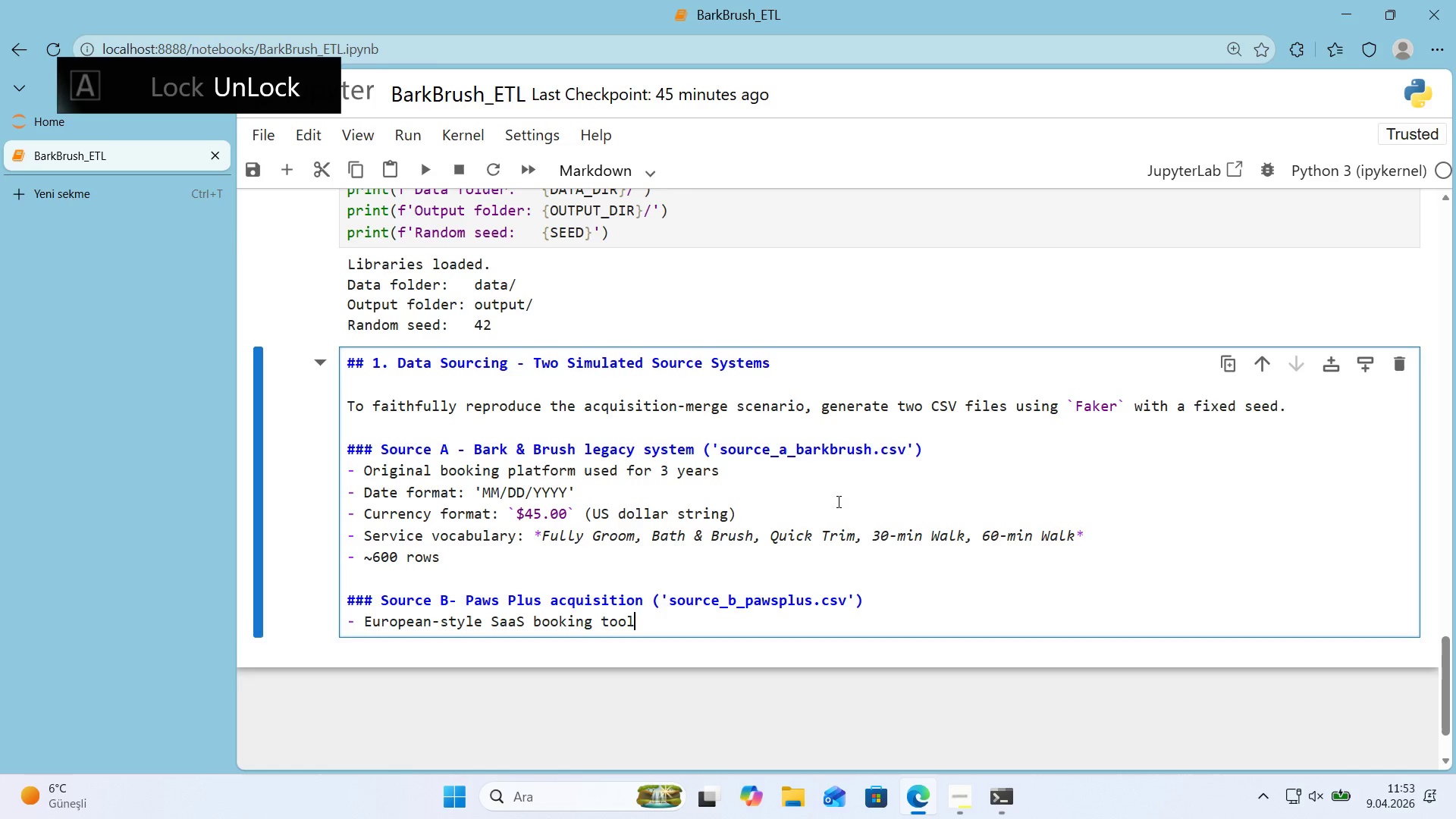 
key(Enter)
 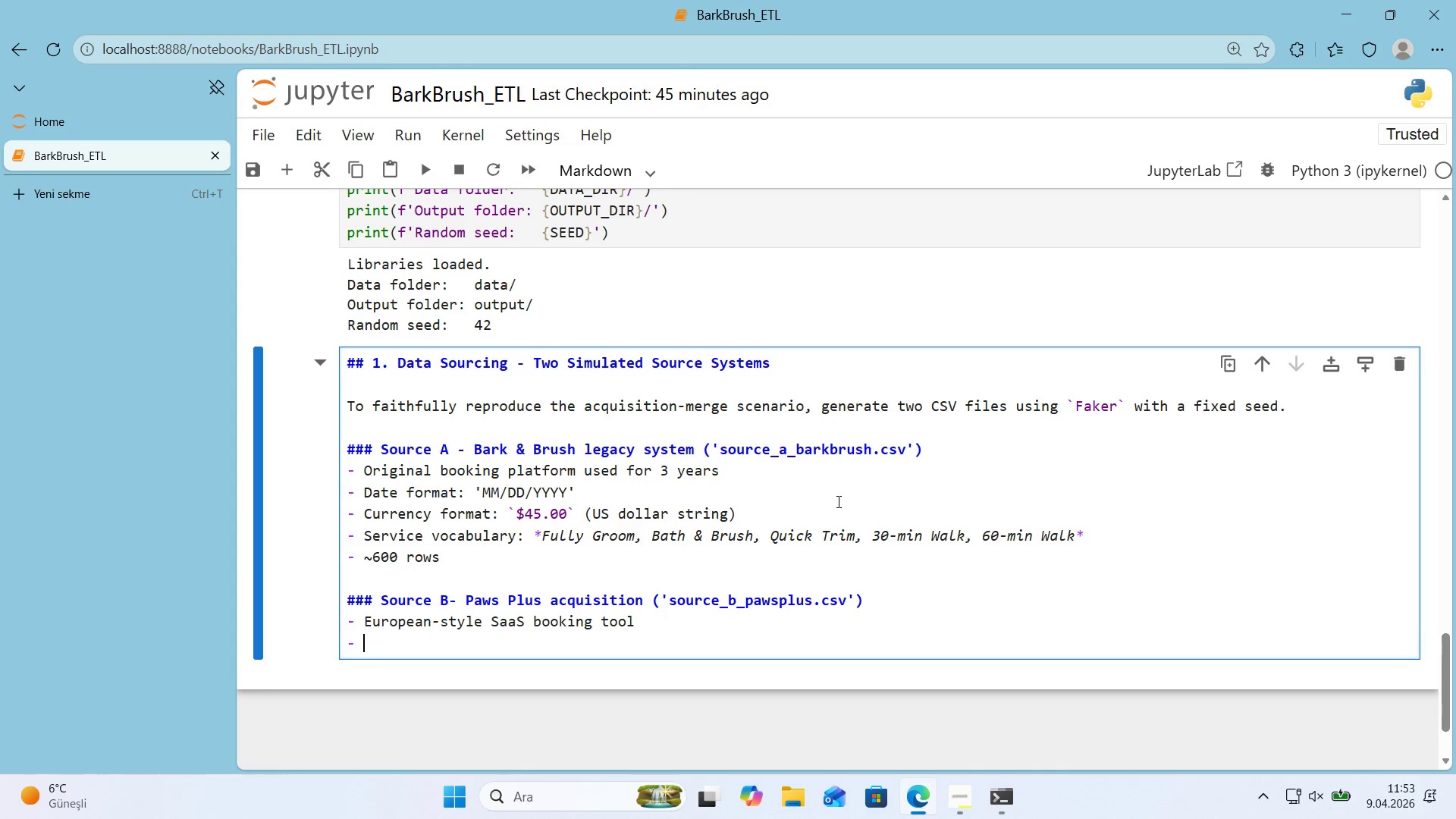 
type(Date )
key(Backspace)
type(f)
key(Backspace)
type( format> )
 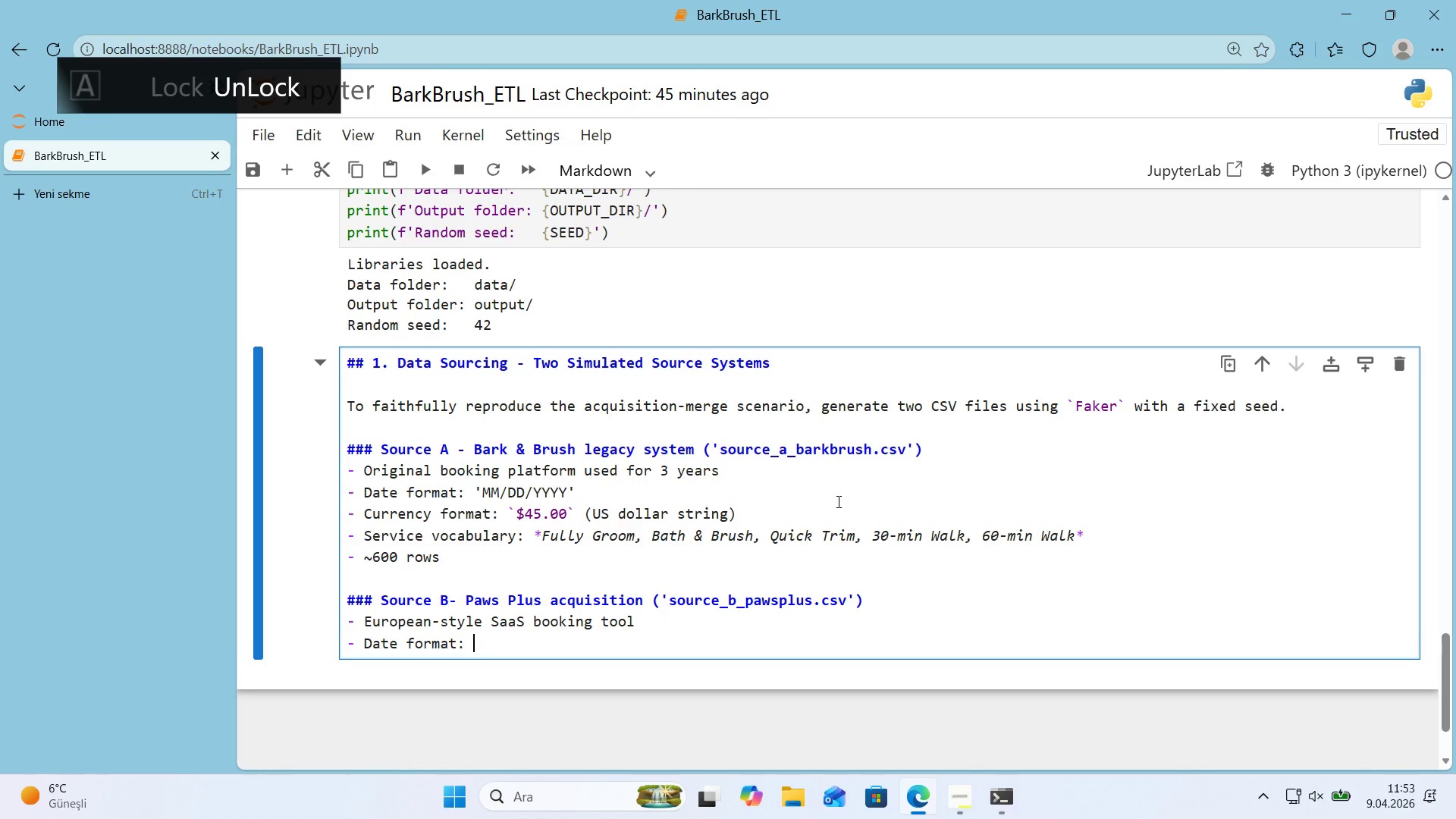 
key(Alt+Control+Comma)
 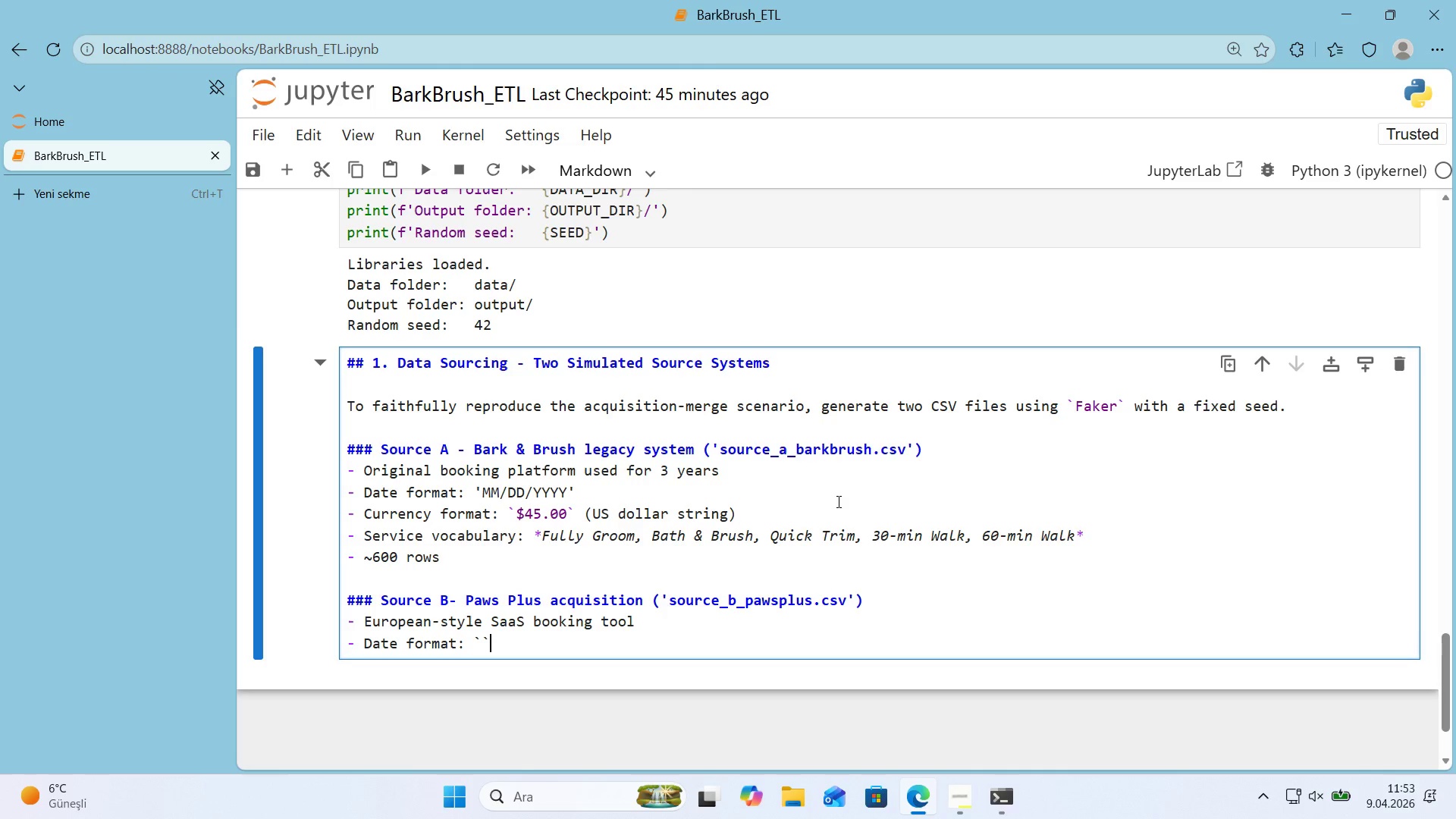 
key(Alt+Control+Comma)
 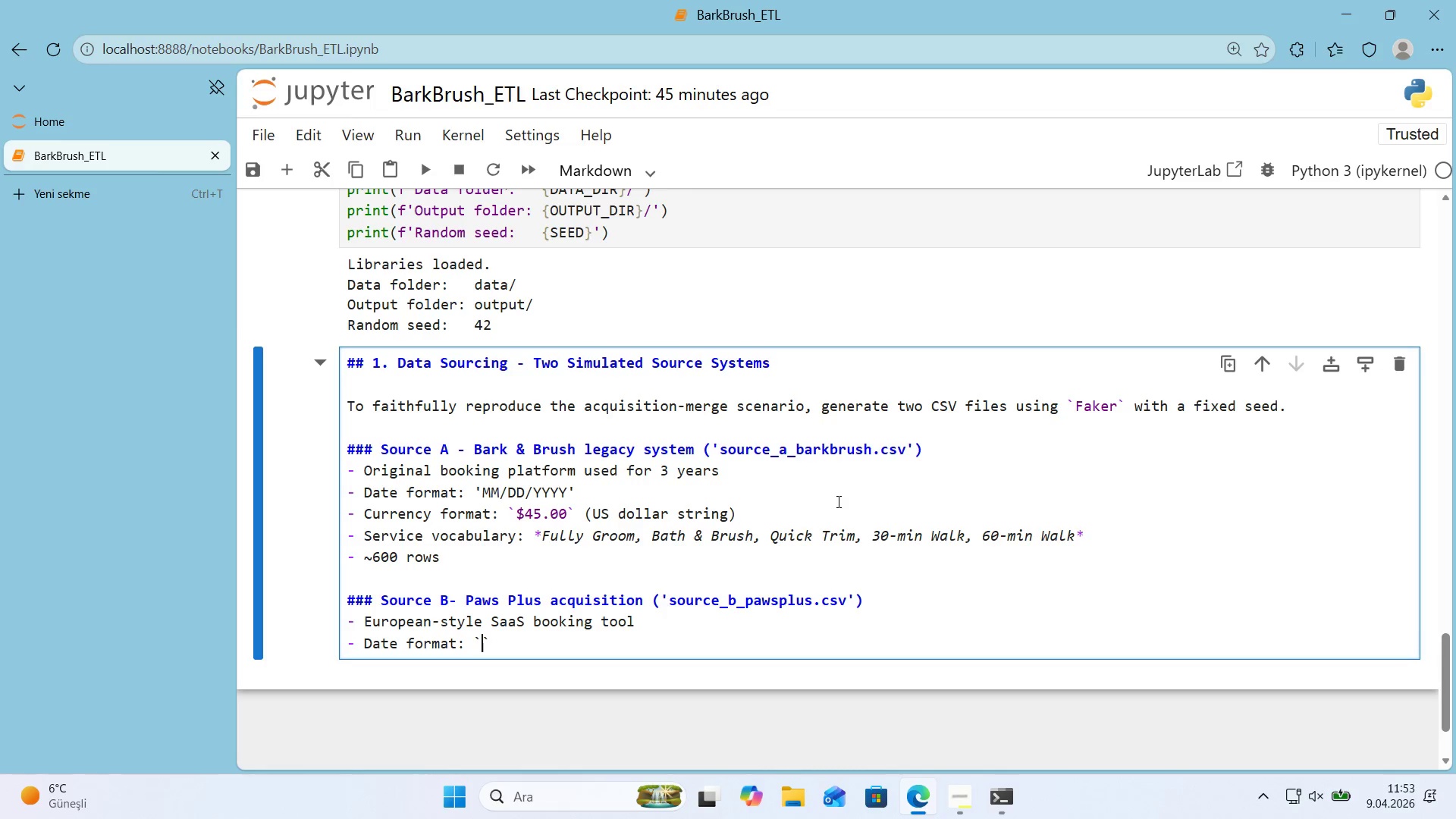 
key(ArrowLeft)
 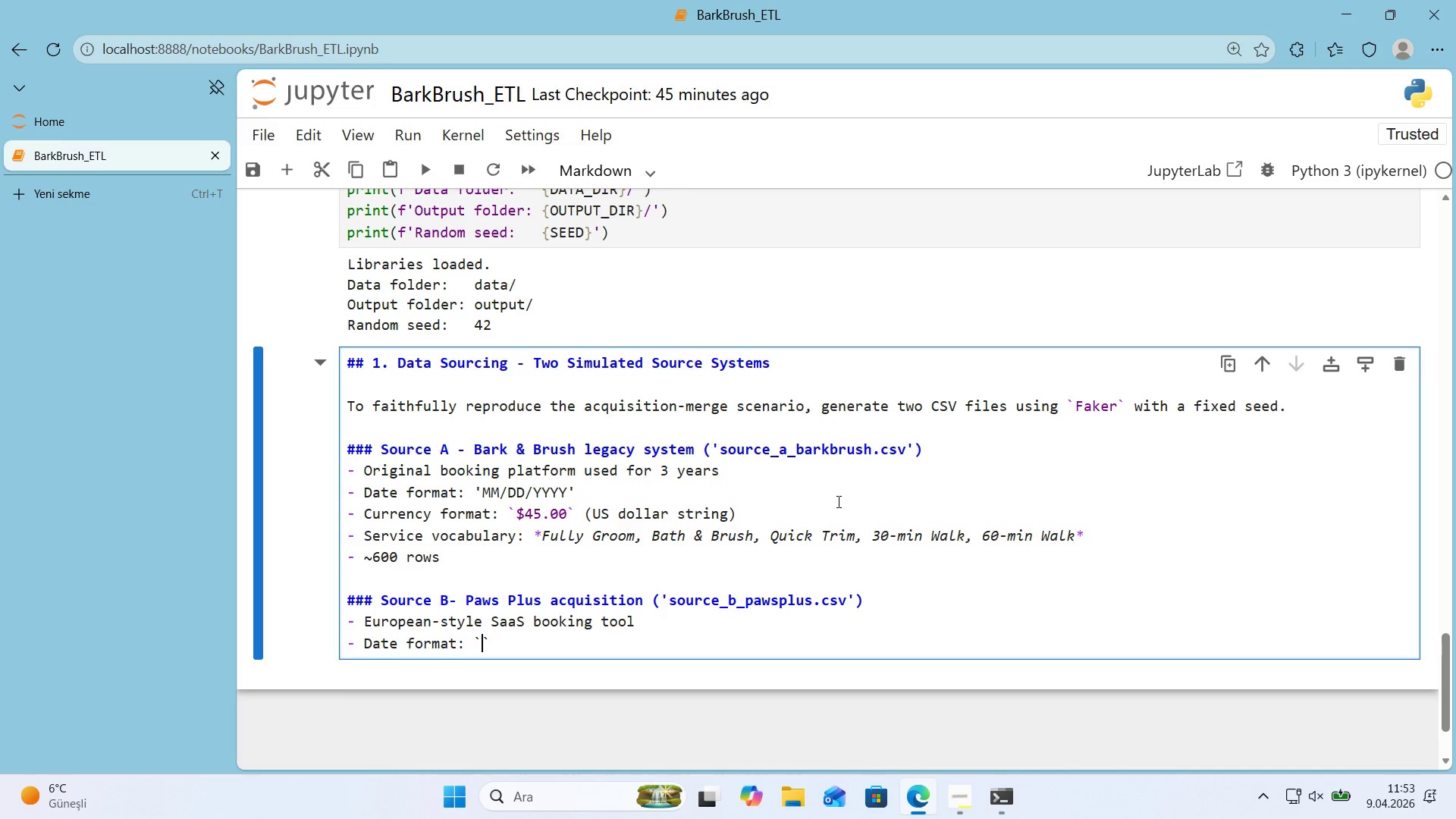 
type(DD&)
key(Backspace)
type(-MM-YYYY)
 